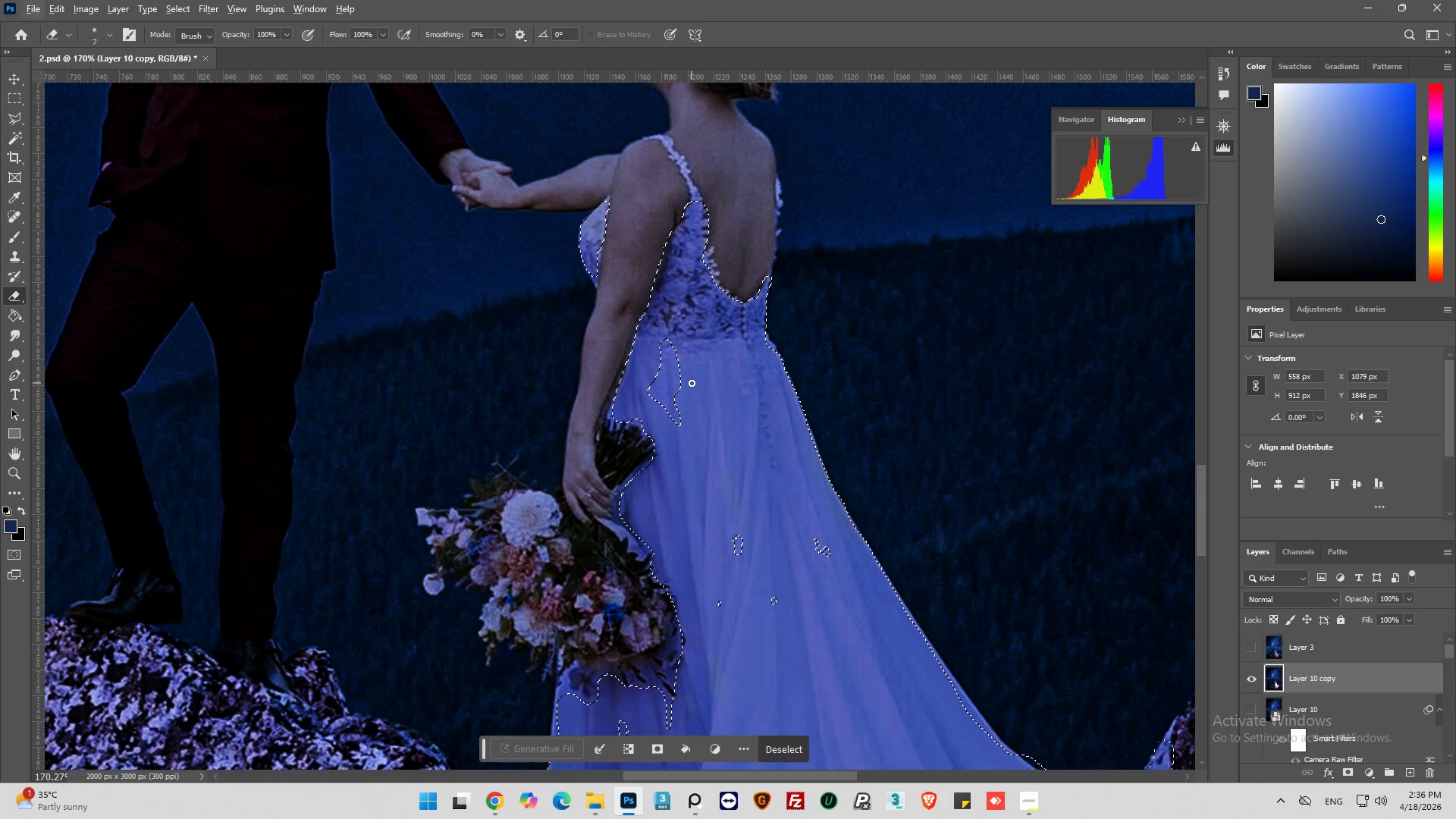 
hold_key(key=AltLeft, duration=0.31)
scroll: coordinate [692, 383], scroll_direction: up, amount: 4.0
 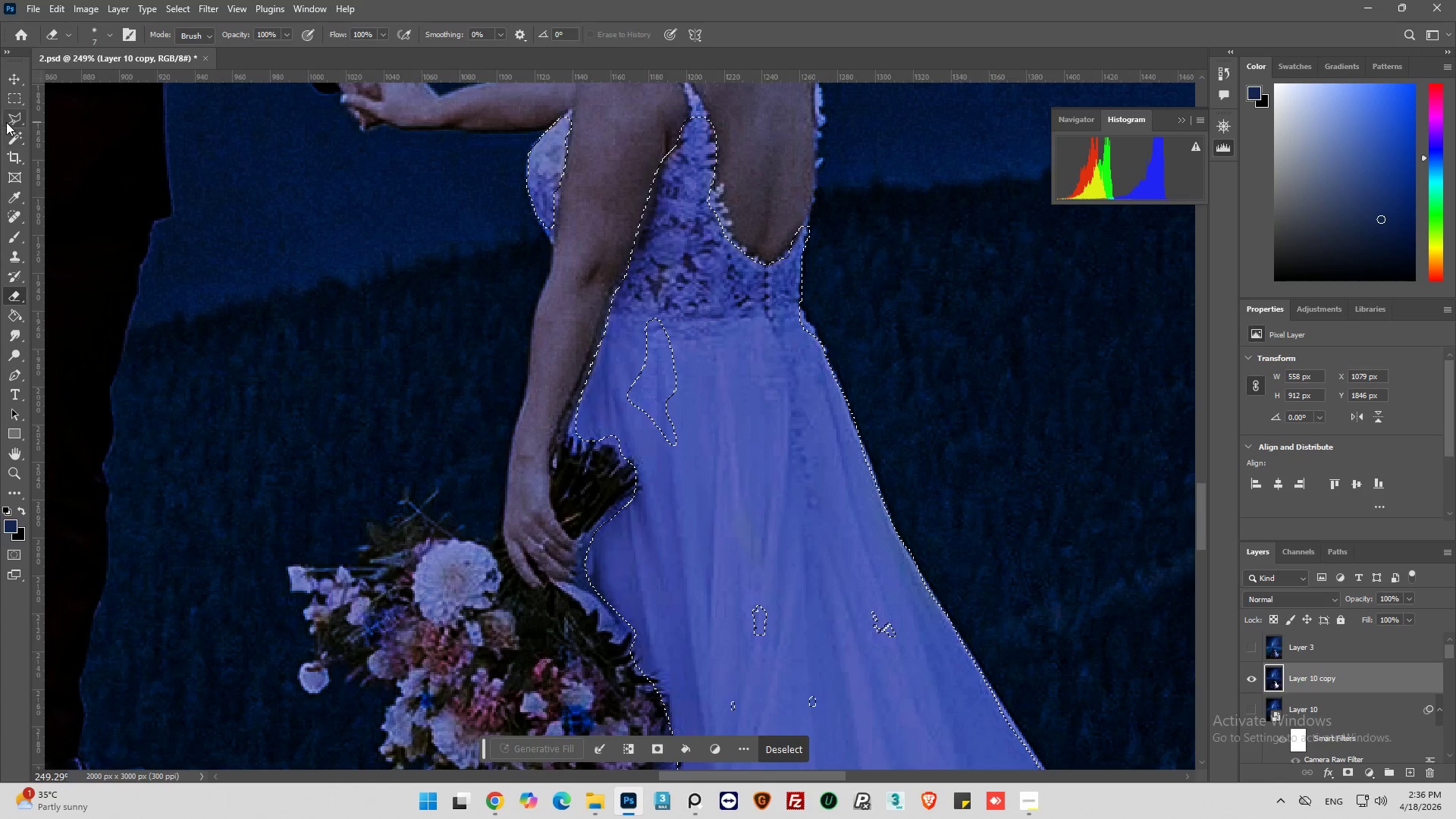 
left_click([7, 121])
 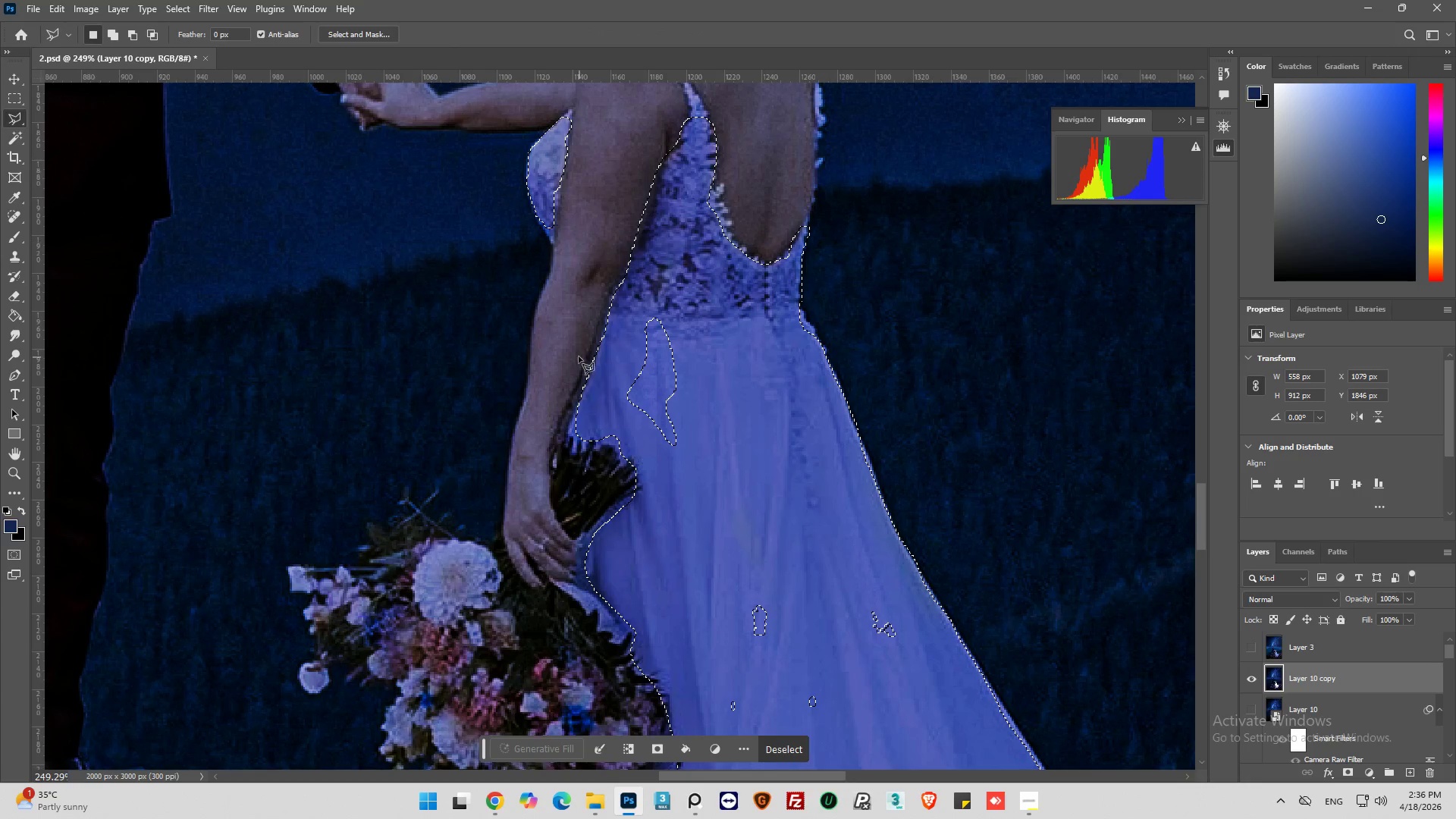 
hold_key(key=ShiftLeft, duration=0.62)
 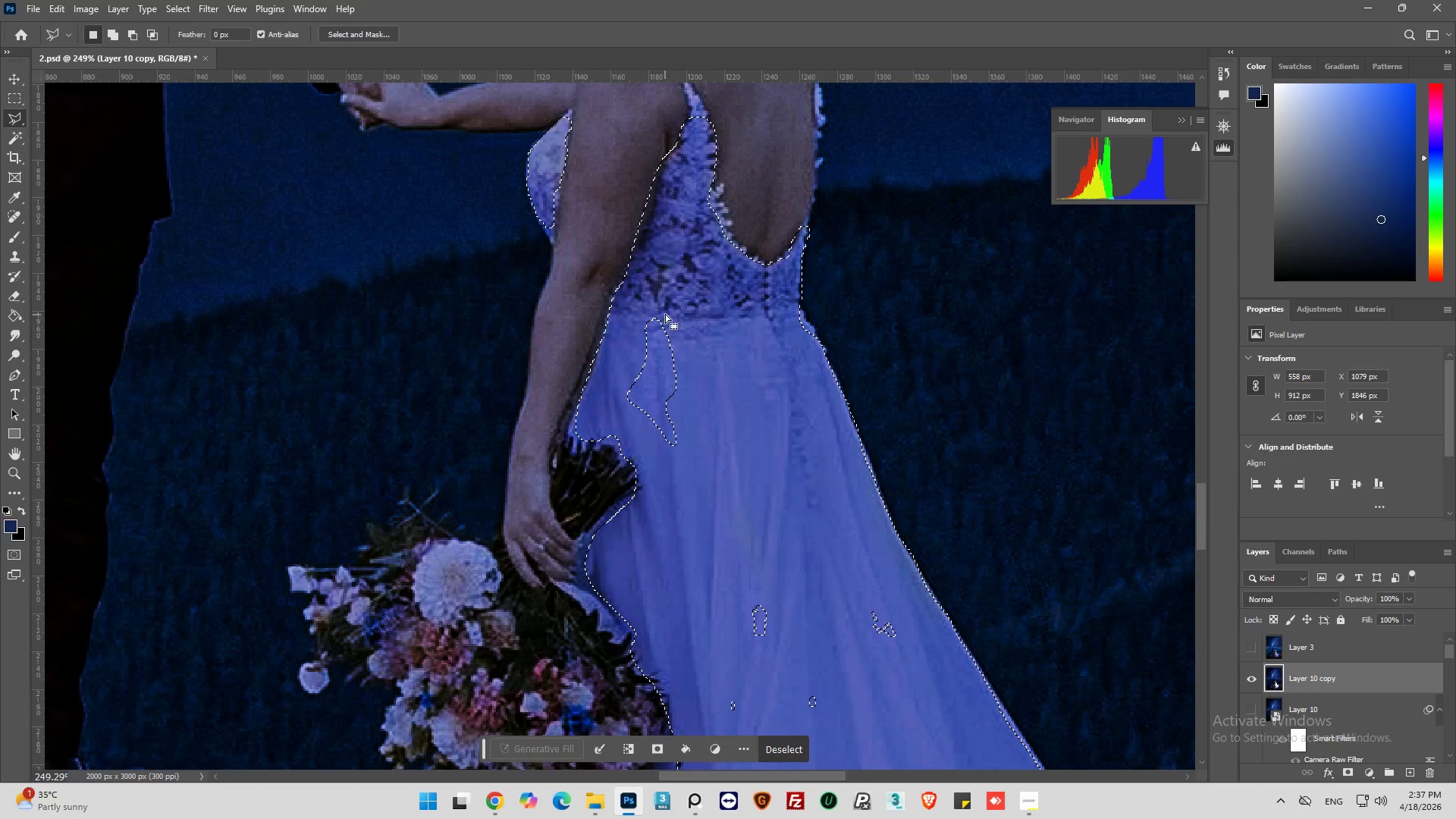 
hold_key(key=ShiftLeft, duration=0.66)
 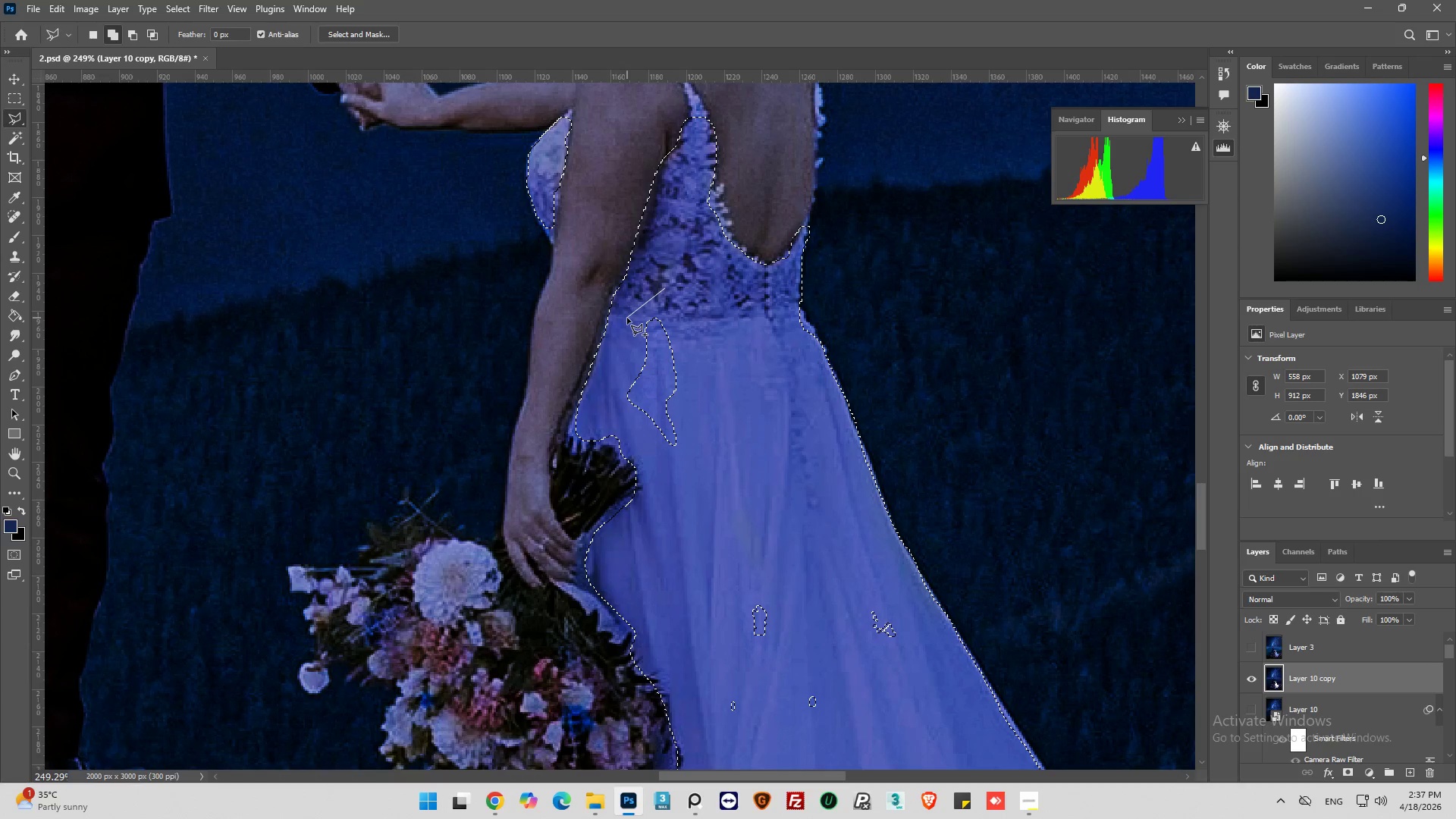 
left_click_drag(start_coordinate=[627, 318], to_coordinate=[627, 325])
 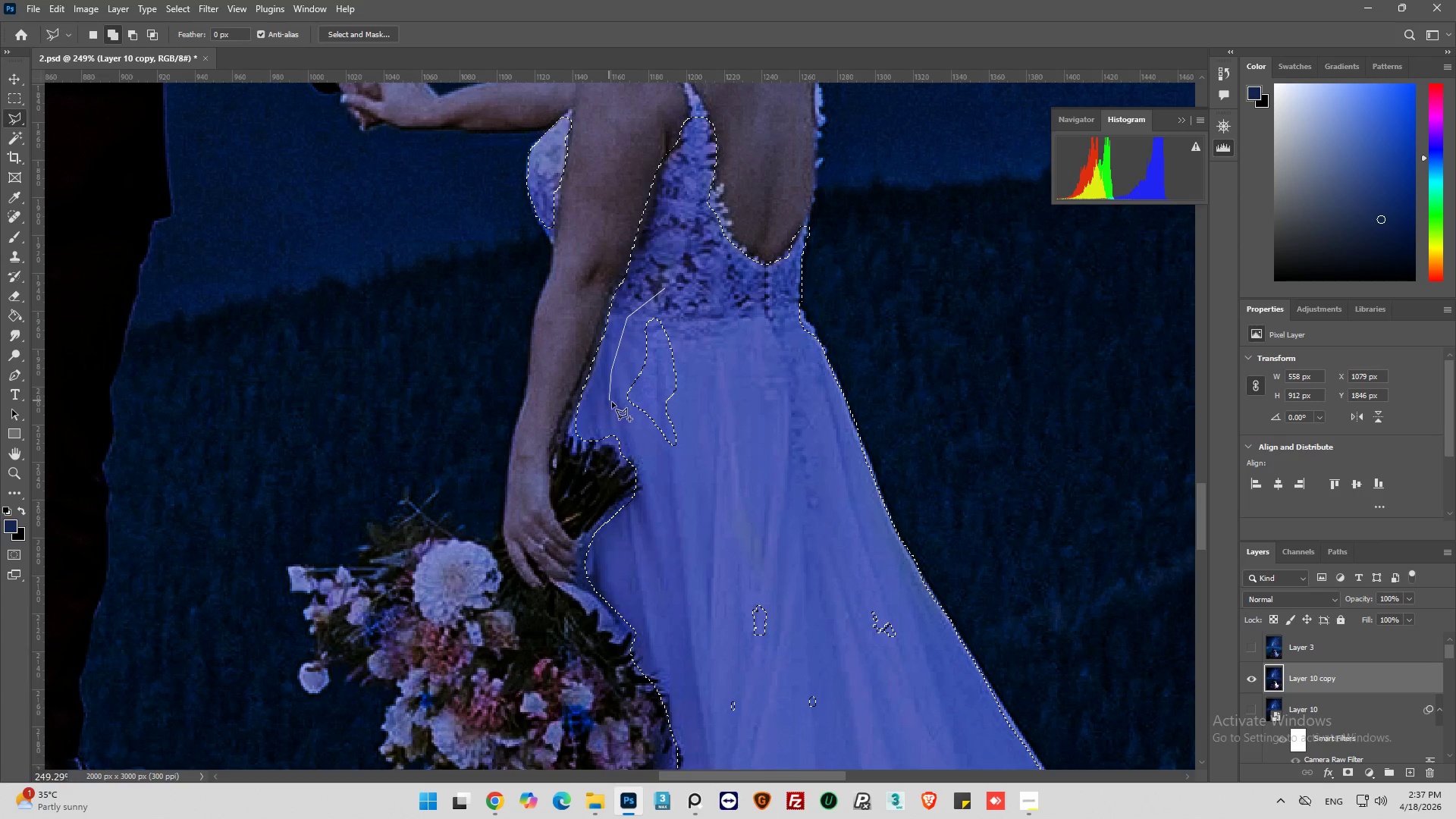 
left_click_drag(start_coordinate=[656, 446], to_coordinate=[676, 464])
 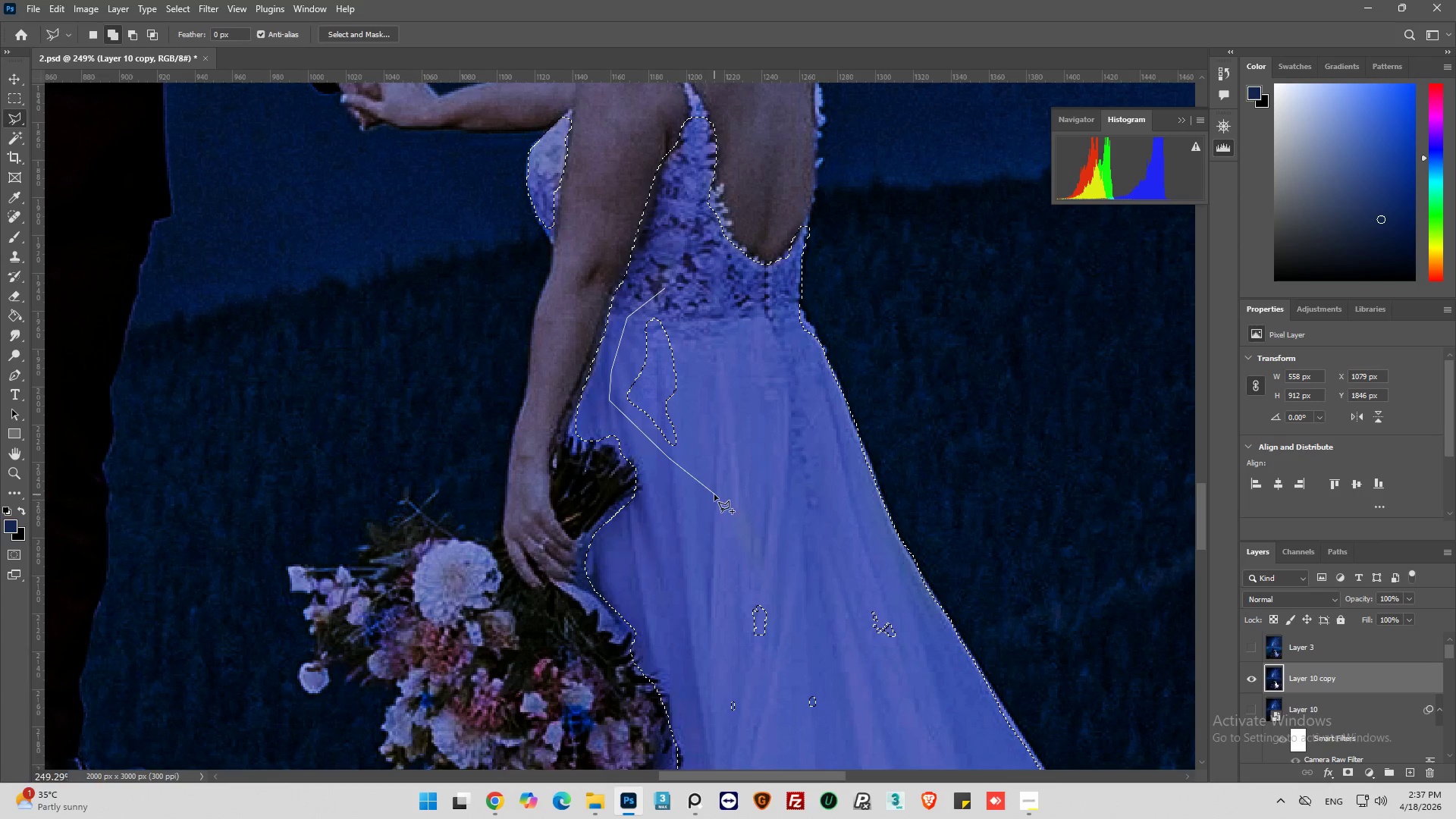 
left_click_drag(start_coordinate=[714, 494], to_coordinate=[714, 479])
 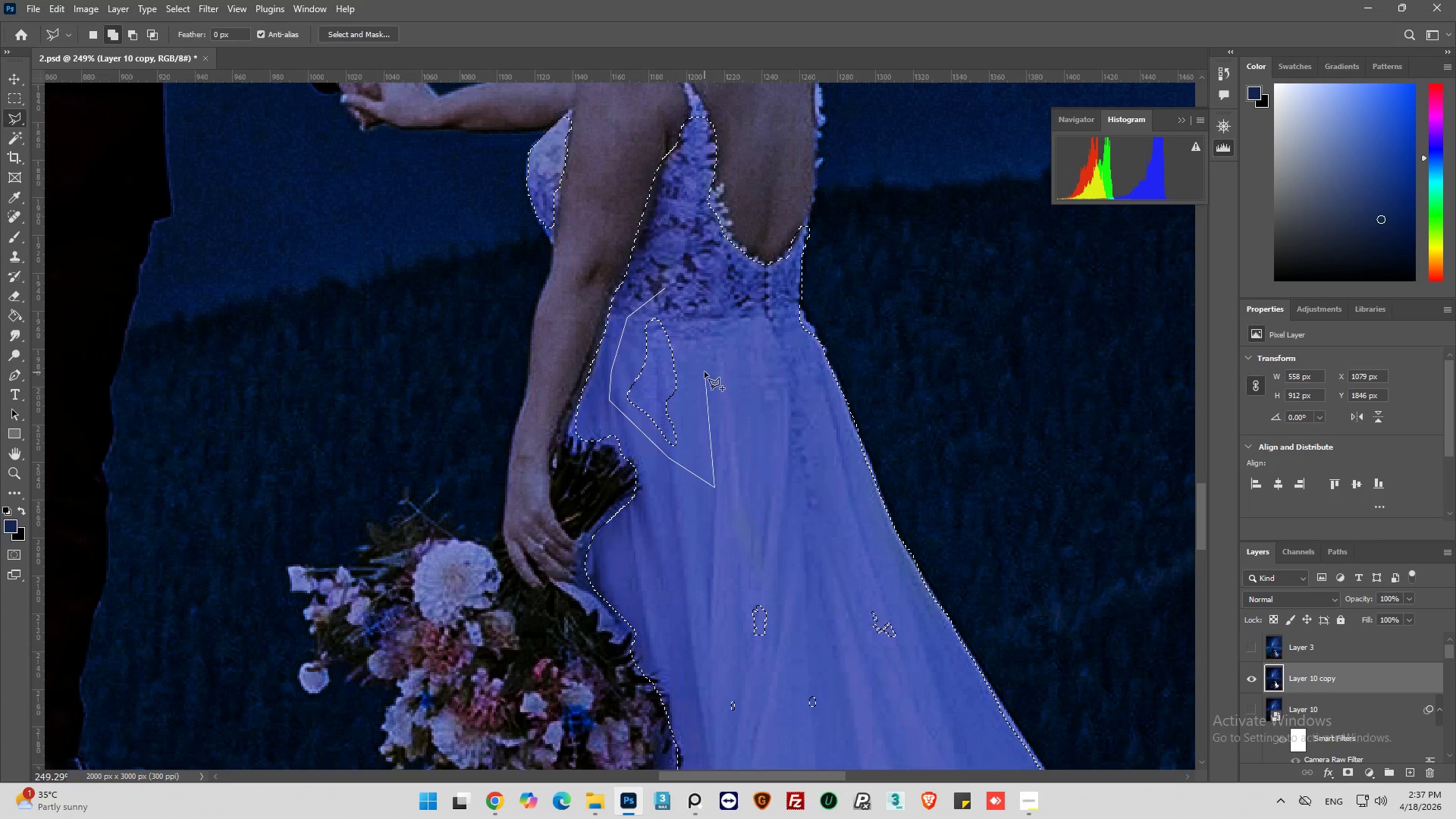 
left_click_drag(start_coordinate=[704, 372], to_coordinate=[704, 361])
 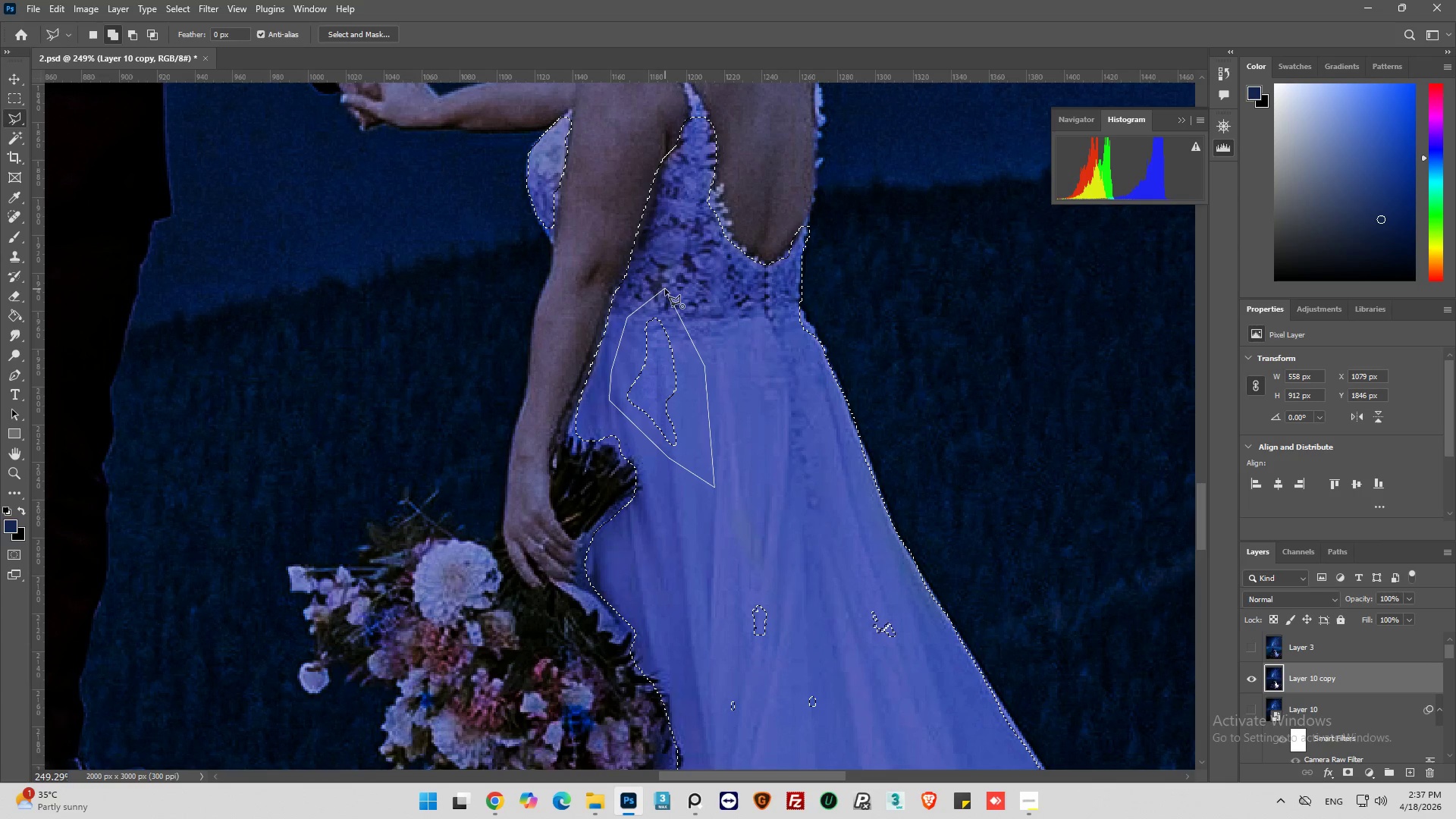 
left_click_drag(start_coordinate=[665, 289], to_coordinate=[665, 293])
 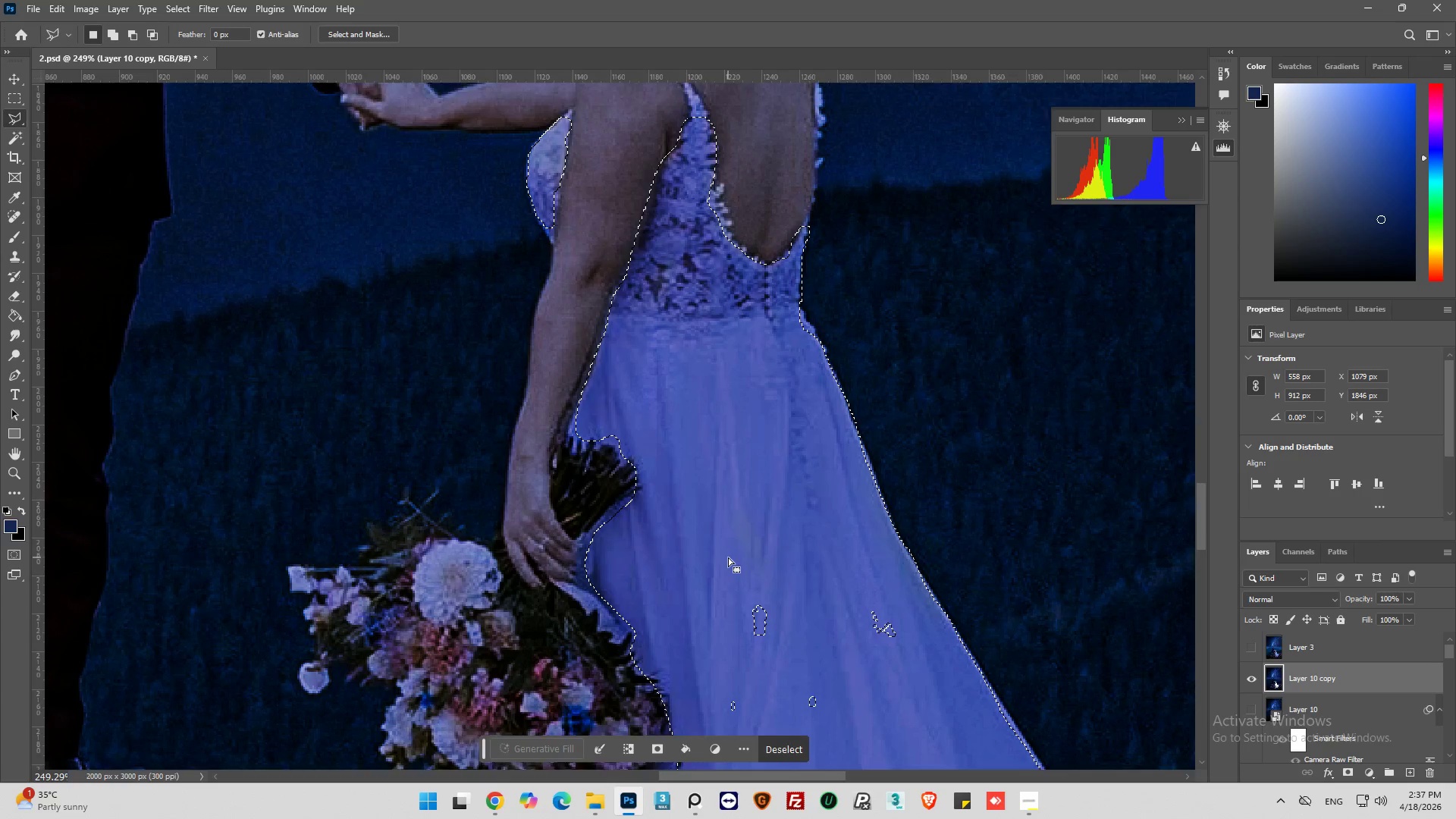 
key(Meta+MetaLeft)
 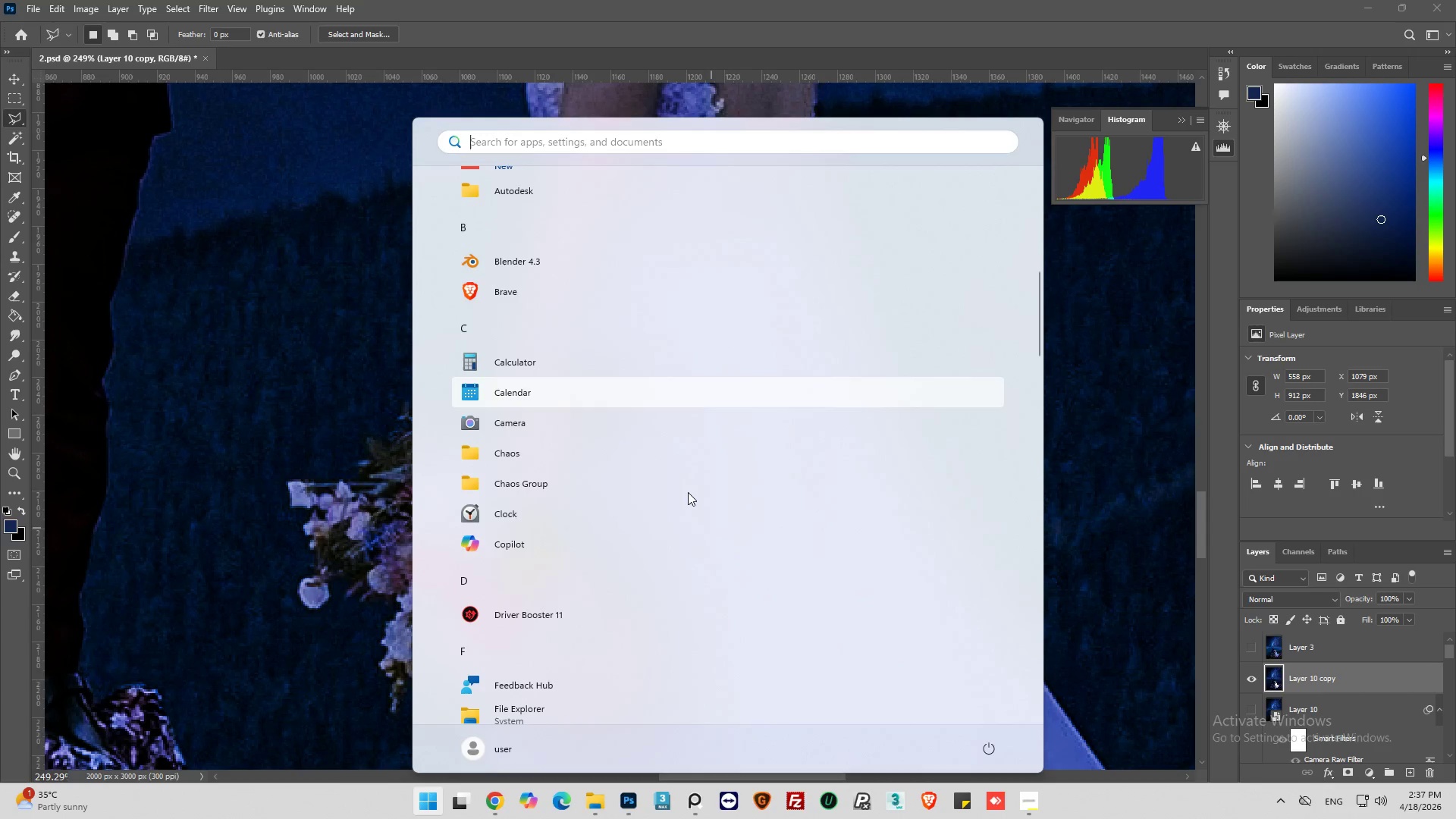 
key(Meta+MetaLeft)
 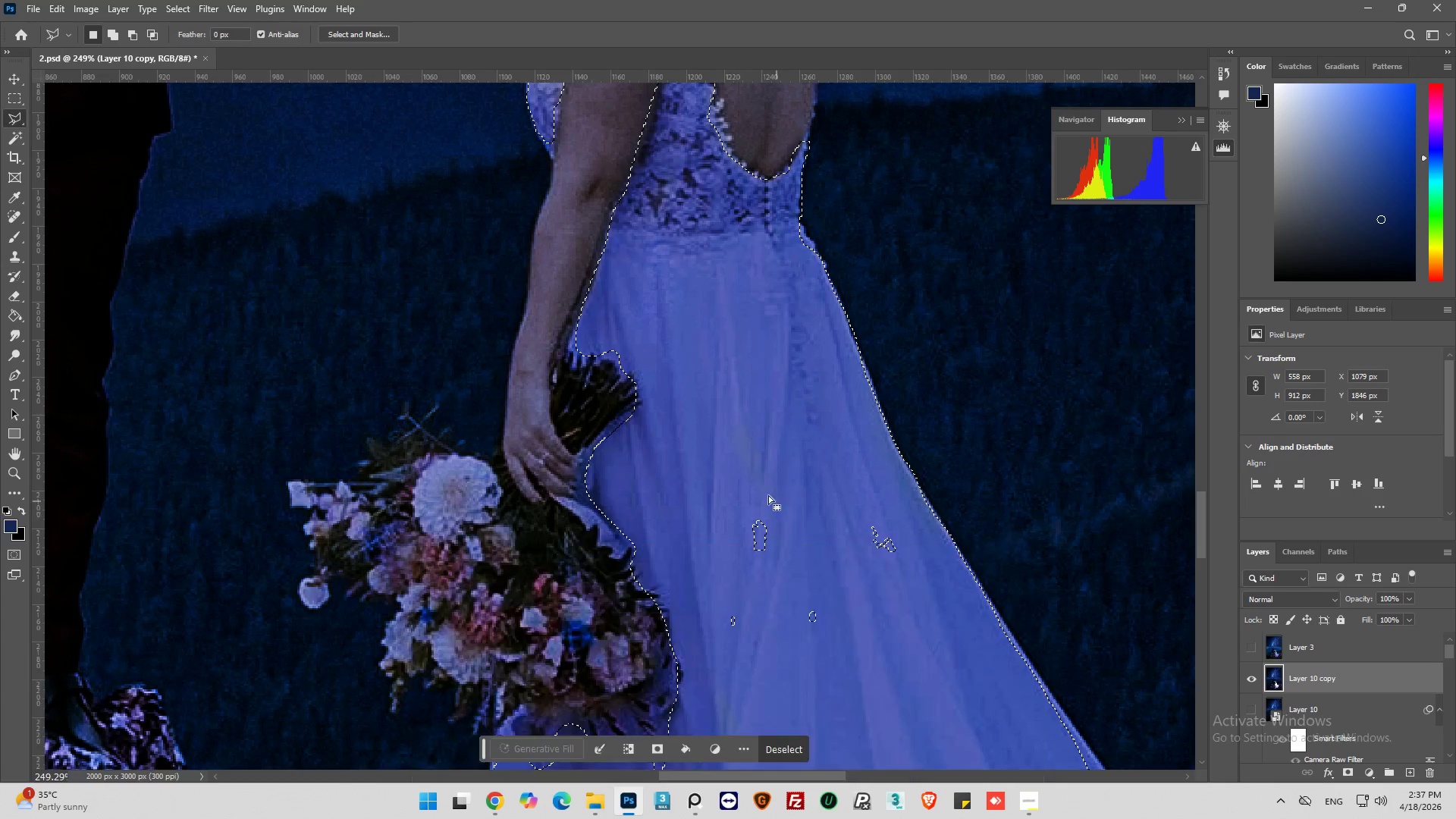 
scroll: coordinate [698, 502], scroll_direction: down, amount: 14.0
 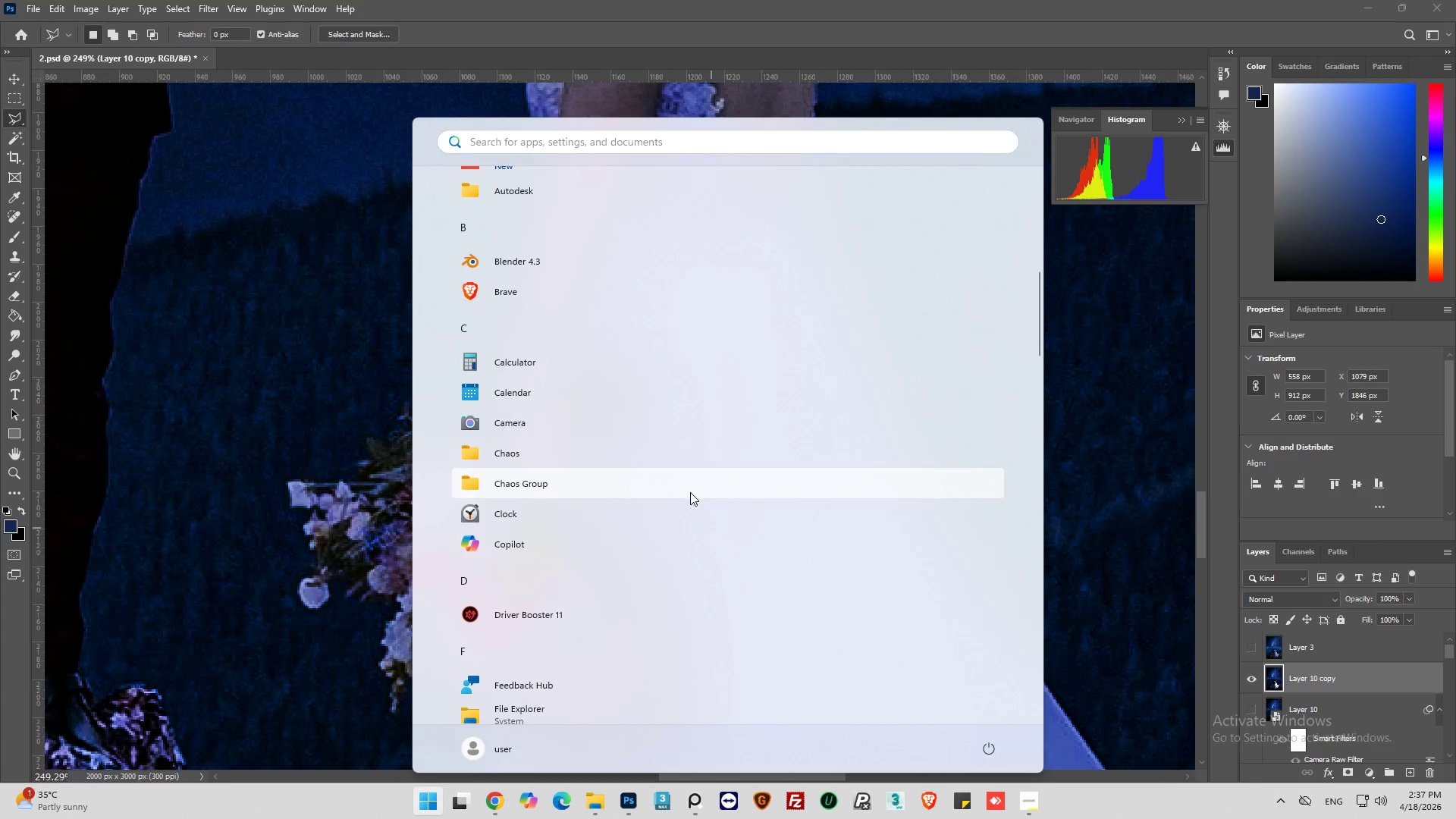 
key(Alt+AltLeft)
 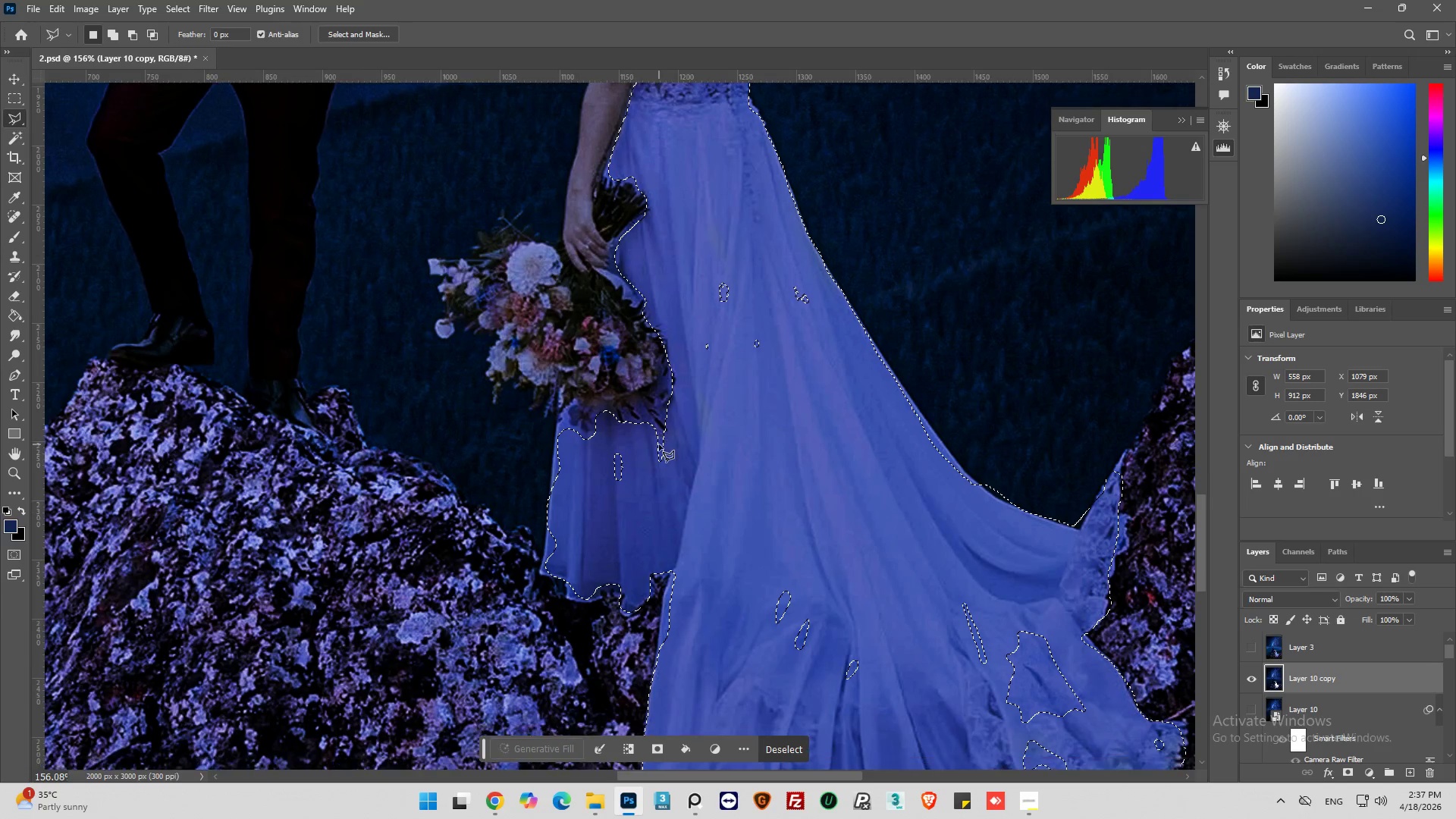 
key(Alt+AltLeft)
 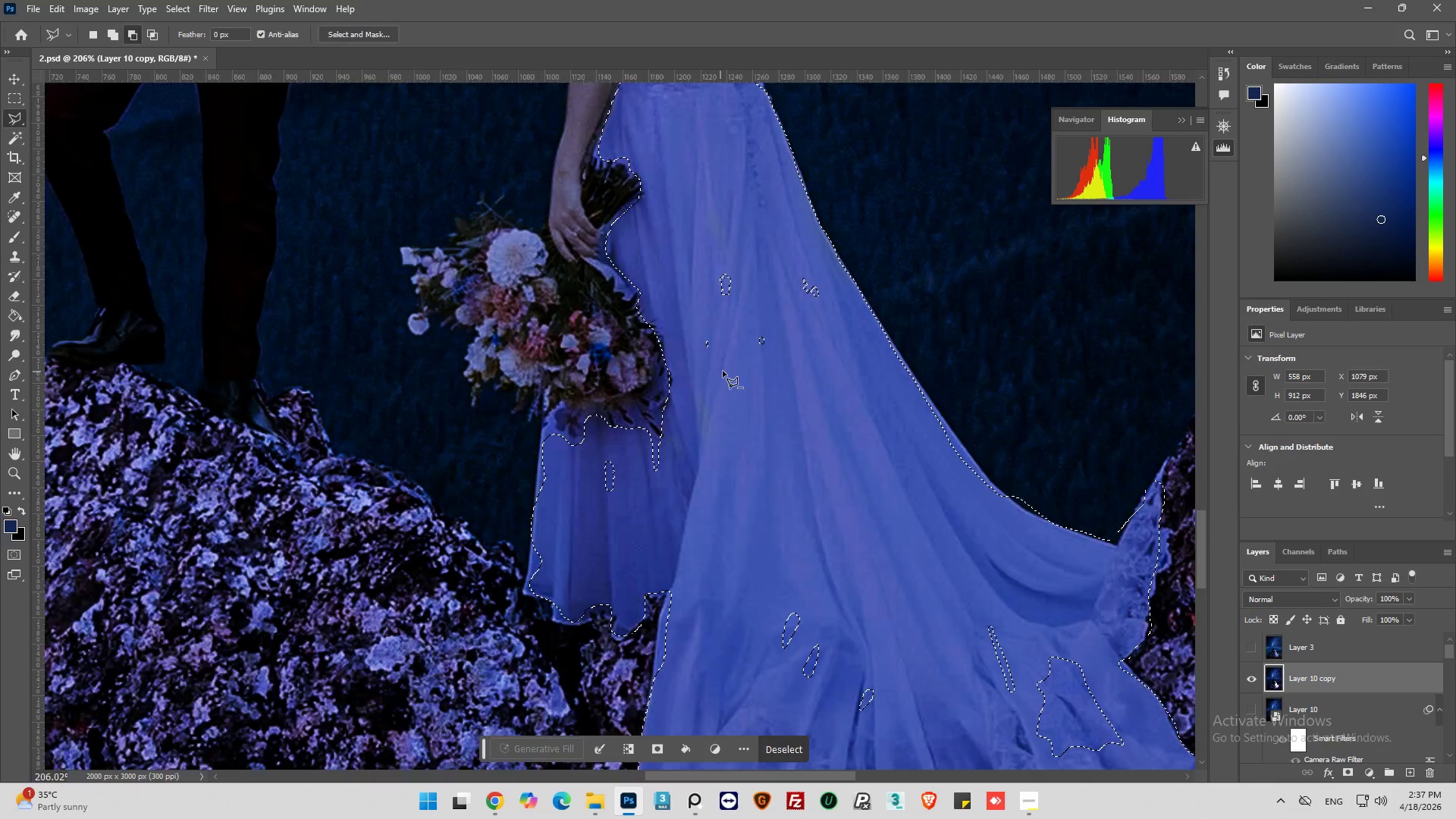 
scroll: coordinate [659, 444], scroll_direction: down, amount: 27.0
 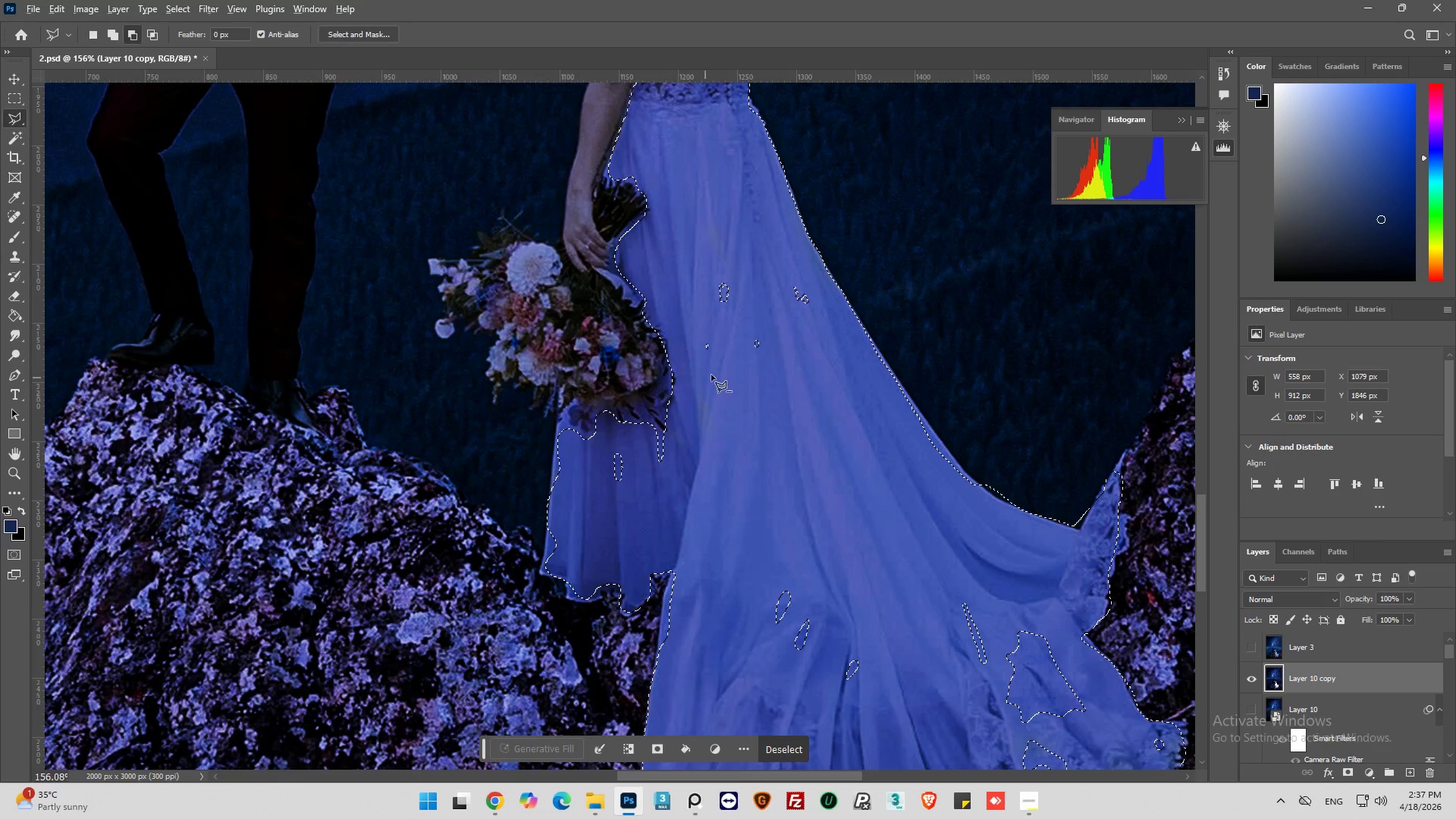 
scroll: coordinate [722, 372], scroll_direction: up, amount: 3.0
 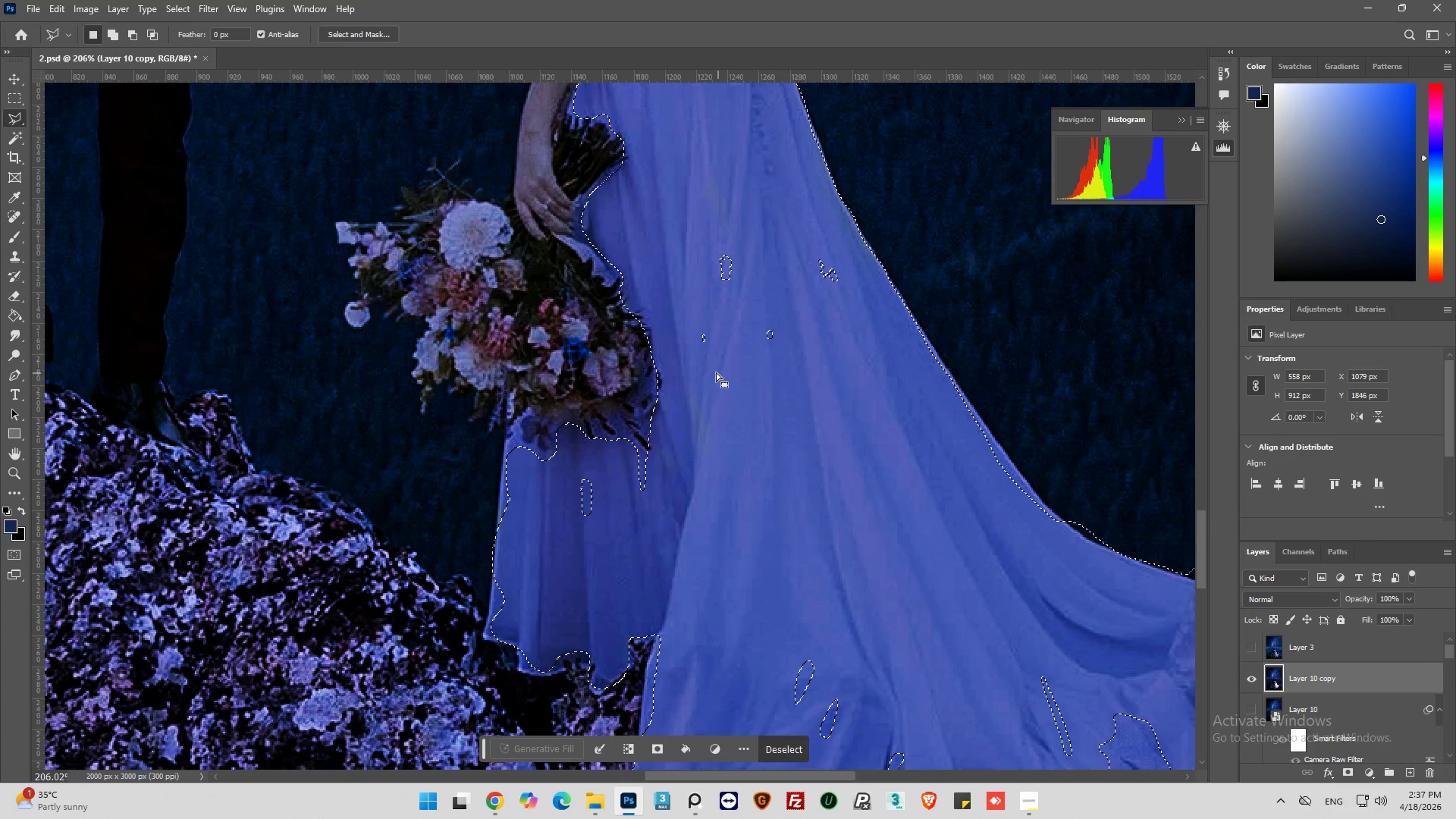 
hold_key(key=ShiftLeft, duration=4.81)
left_click_drag(start_coordinate=[701, 370], to_coordinate=[690, 350])
 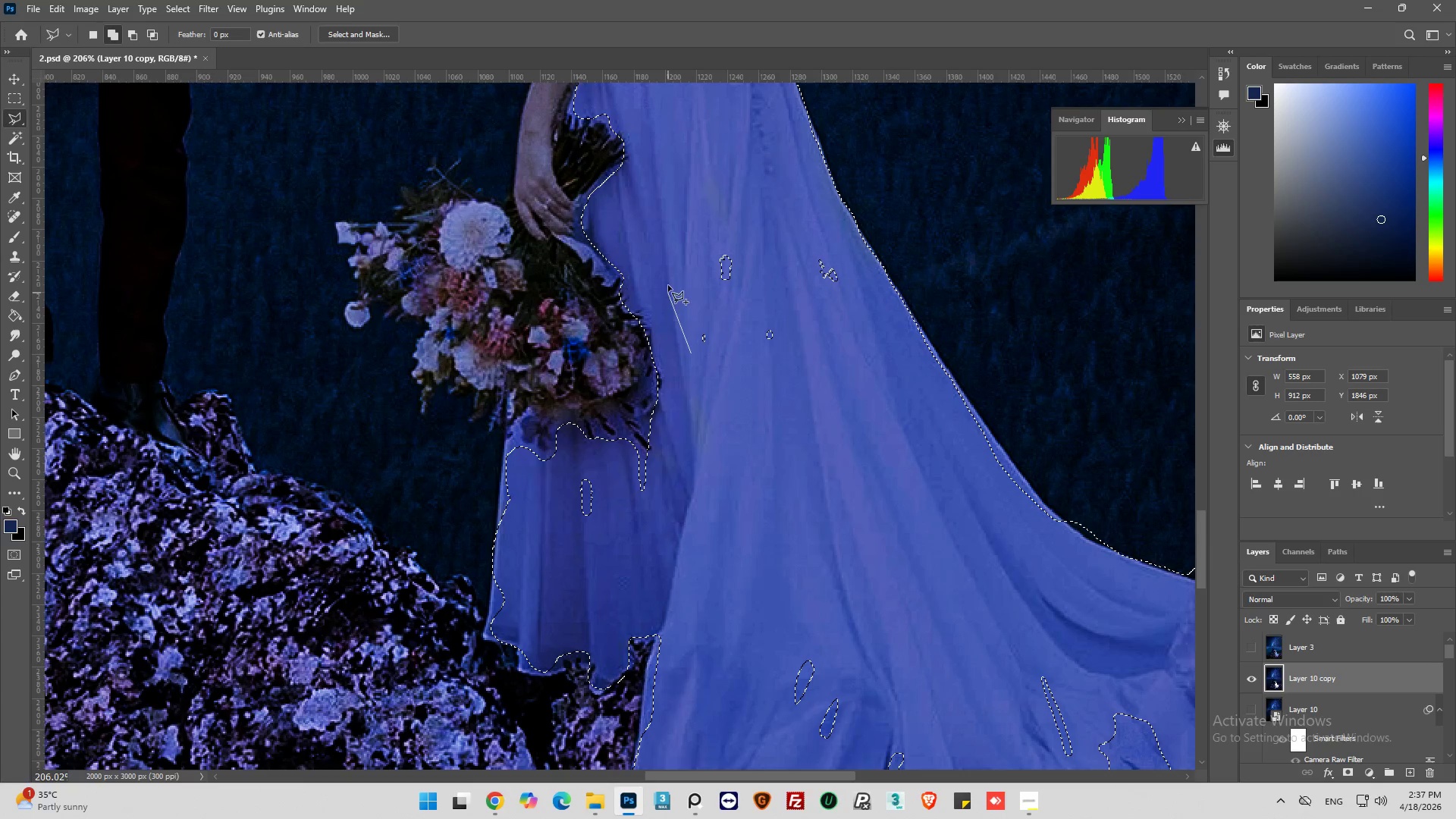 
left_click_drag(start_coordinate=[668, 285], to_coordinate=[676, 270])
 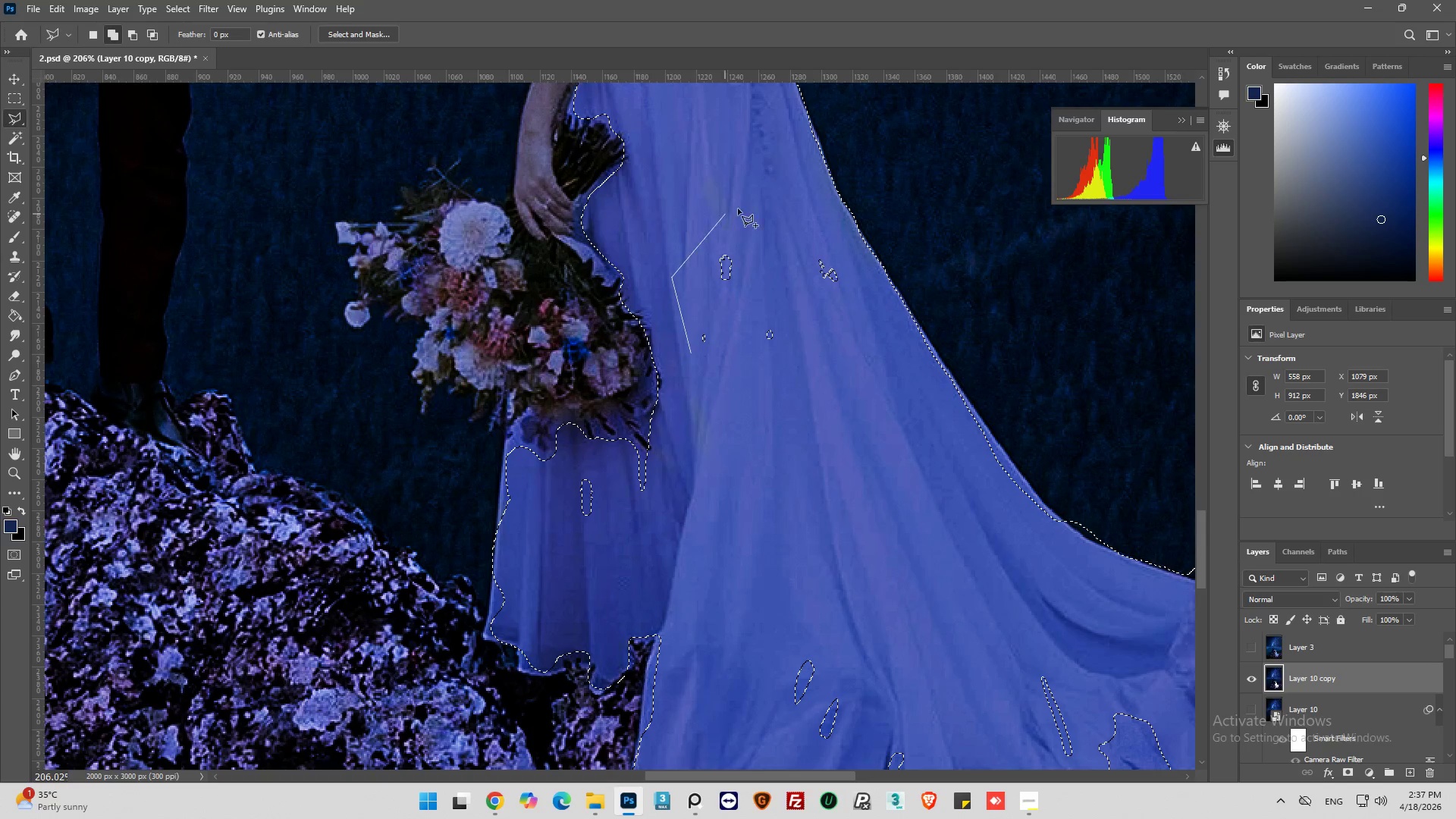 
triple_click([741, 207])
 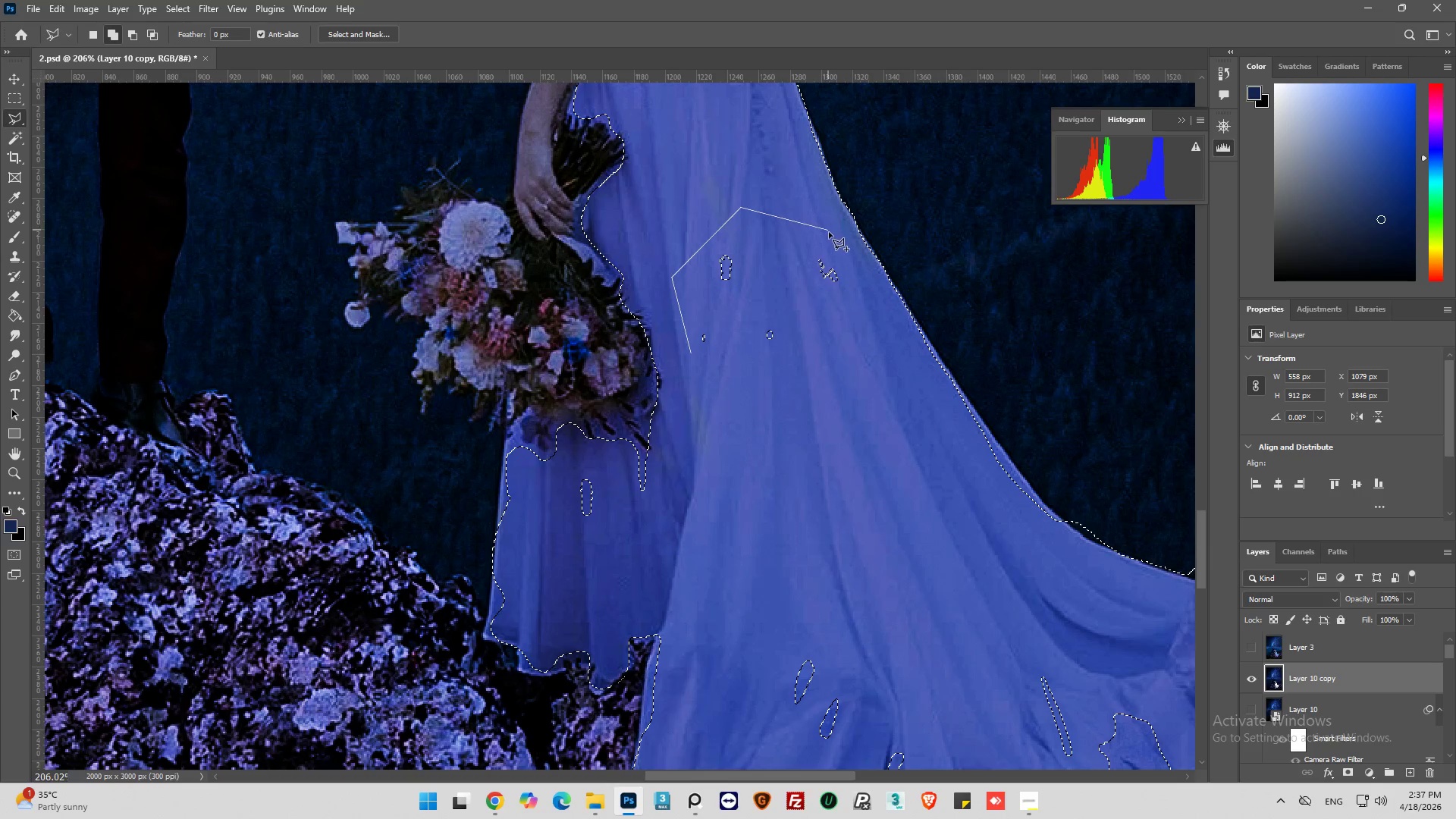 
left_click([831, 234])
 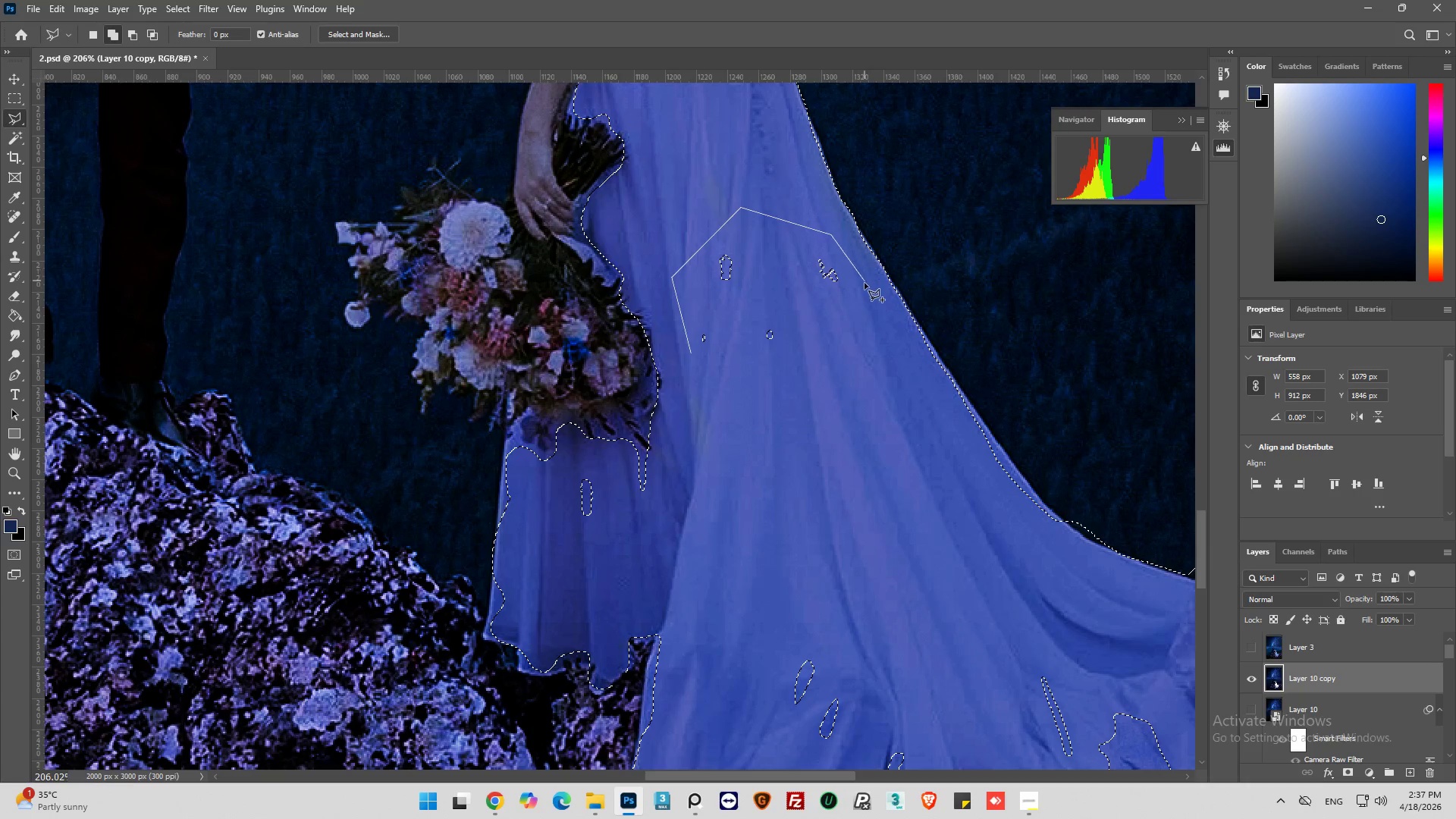 
left_click_drag(start_coordinate=[864, 290], to_coordinate=[863, 301])
 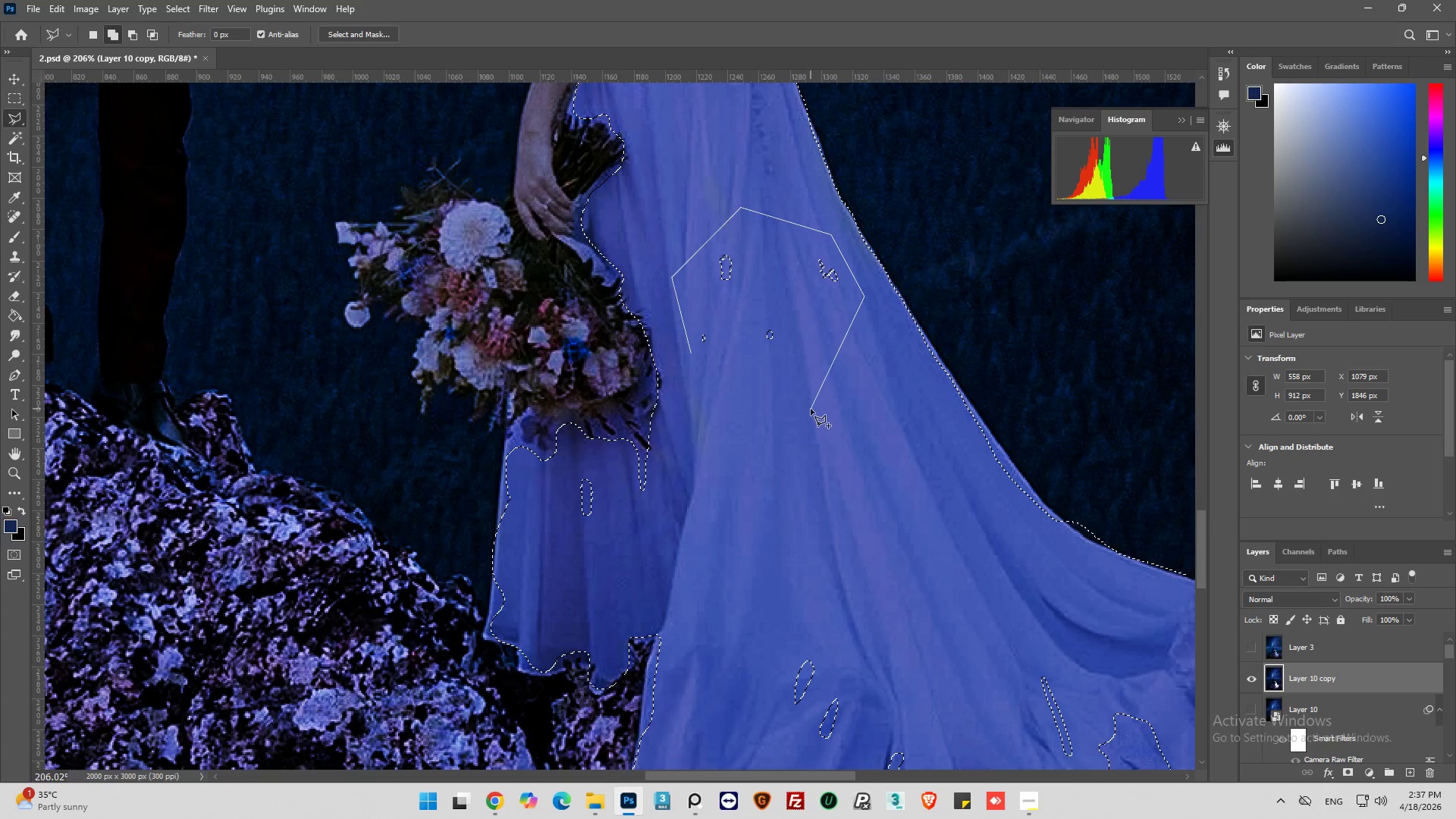 
left_click_drag(start_coordinate=[811, 409], to_coordinate=[800, 409])
 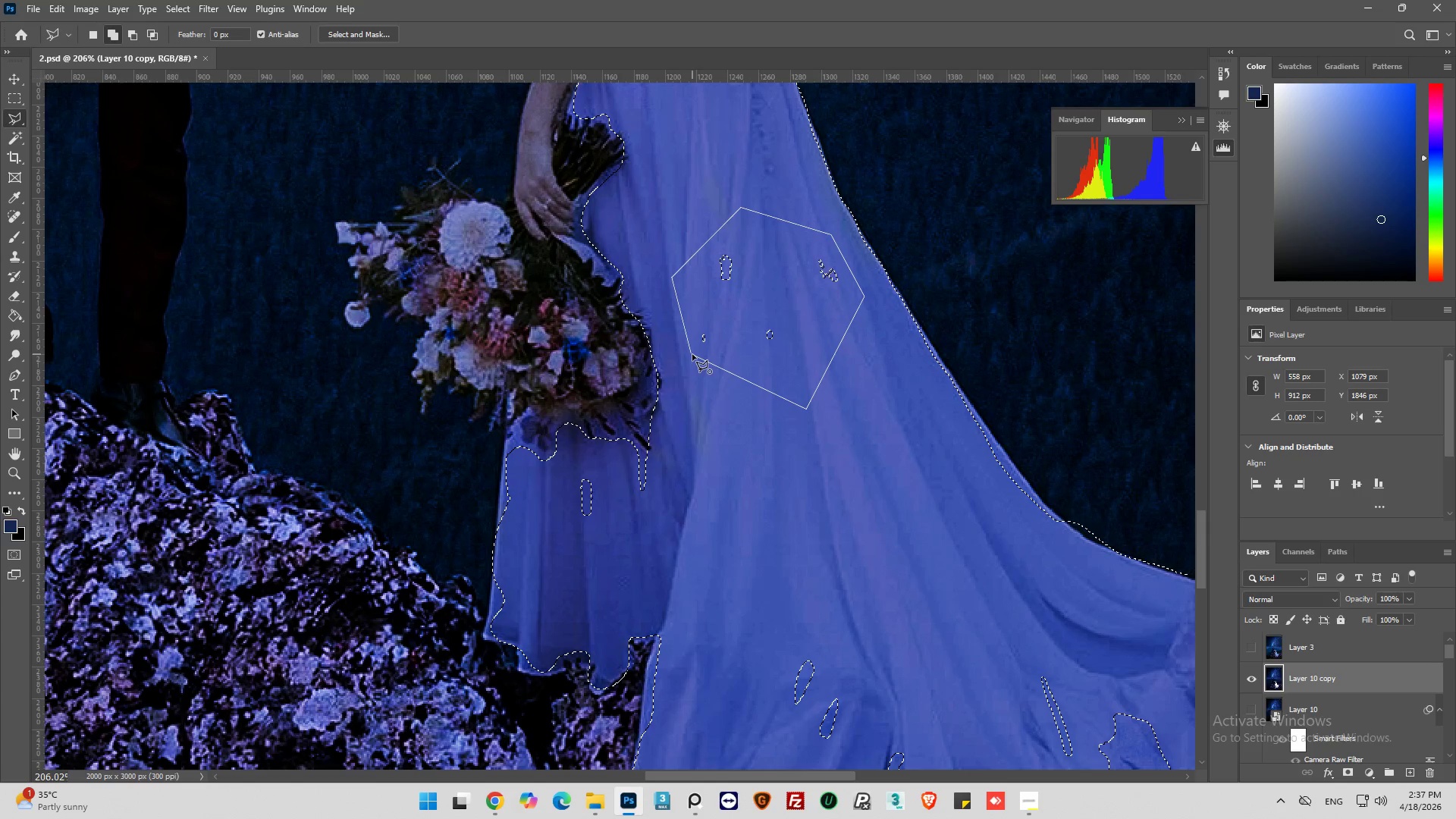 
left_click([692, 354])
 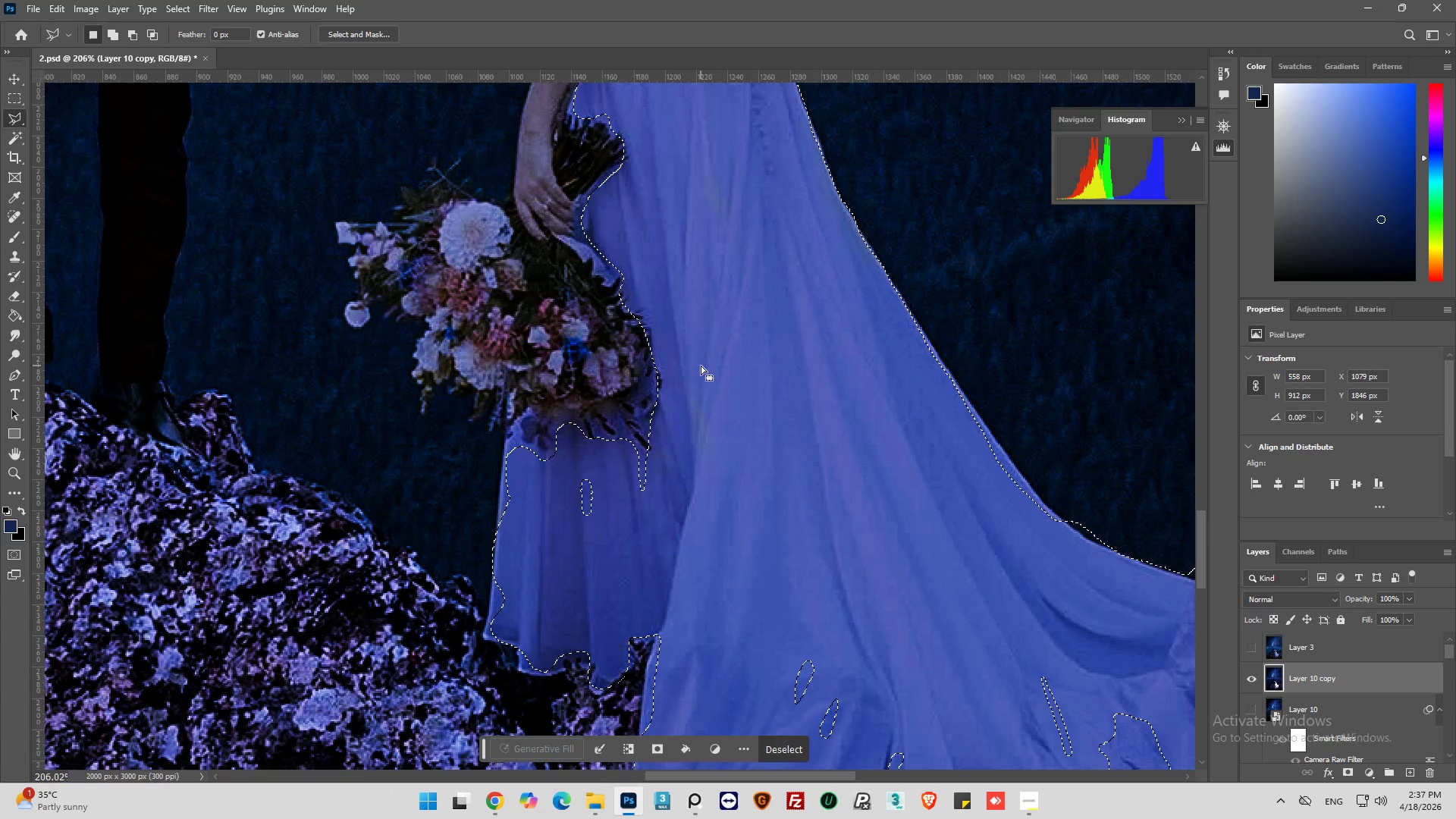 
wait(13.17)
 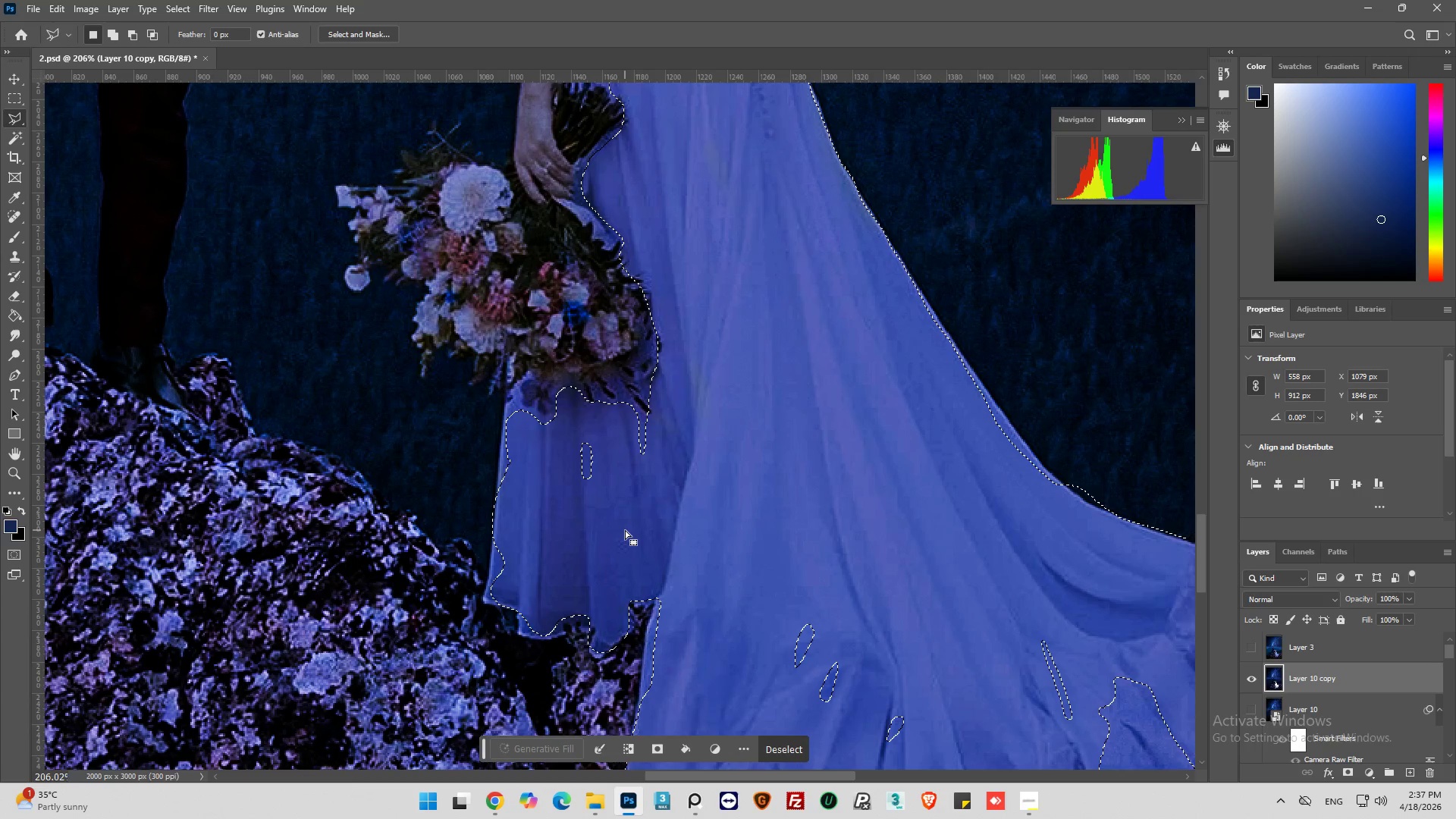 
hold_key(key=AltLeft, duration=0.42)
 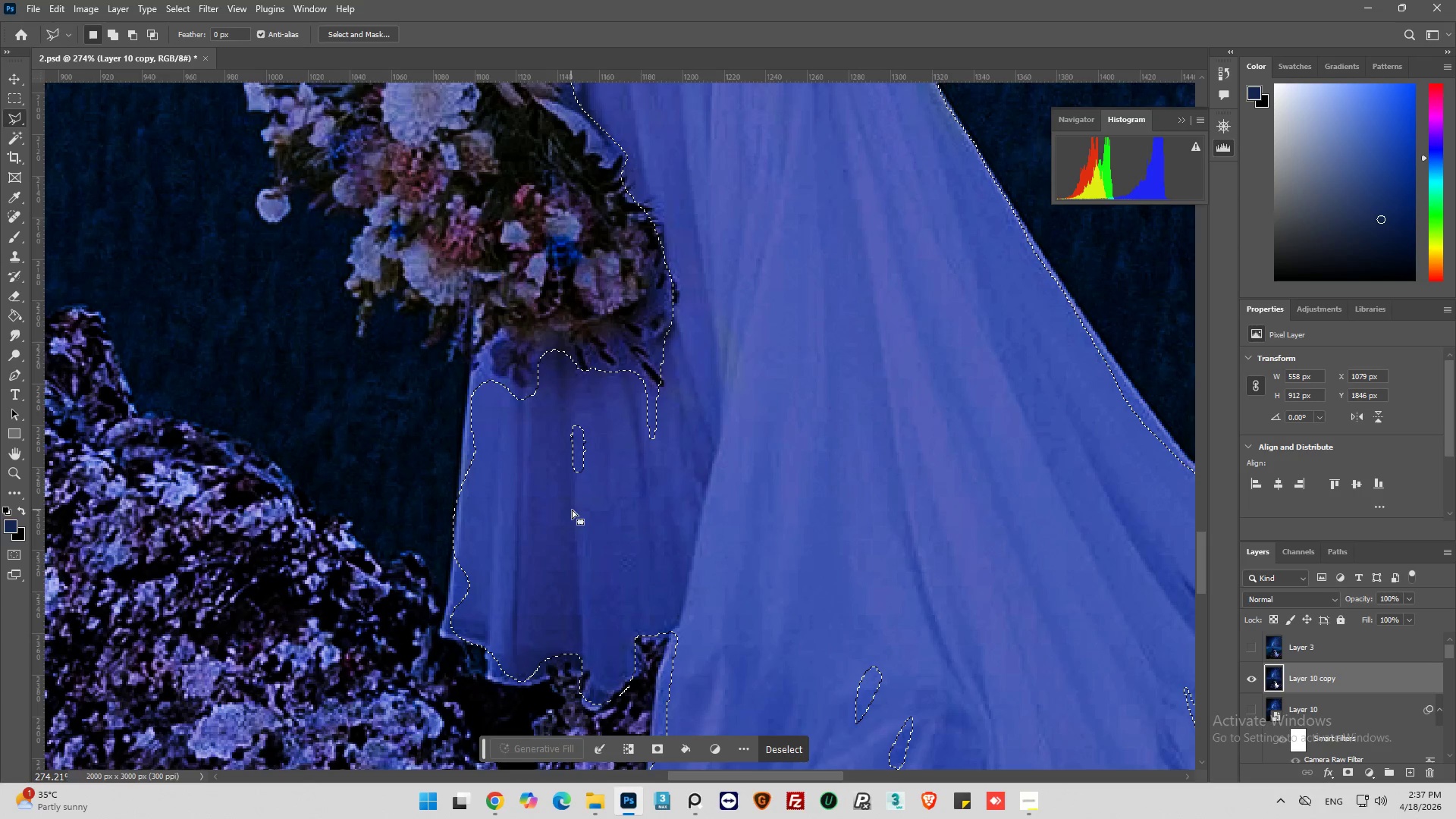 
scroll: coordinate [624, 538], scroll_direction: down, amount: 3.0
 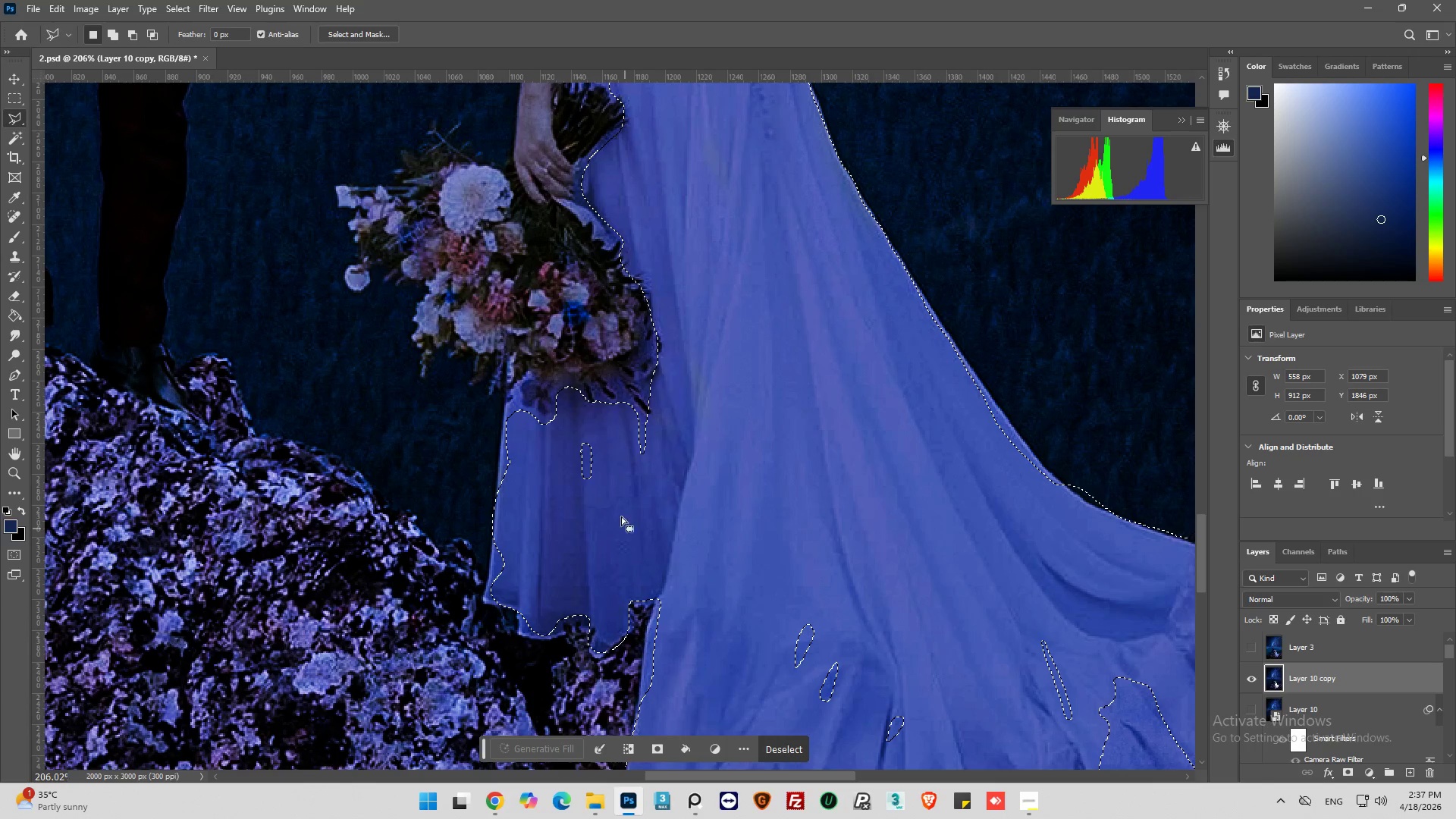 
scroll: coordinate [613, 495], scroll_direction: up, amount: 3.0
 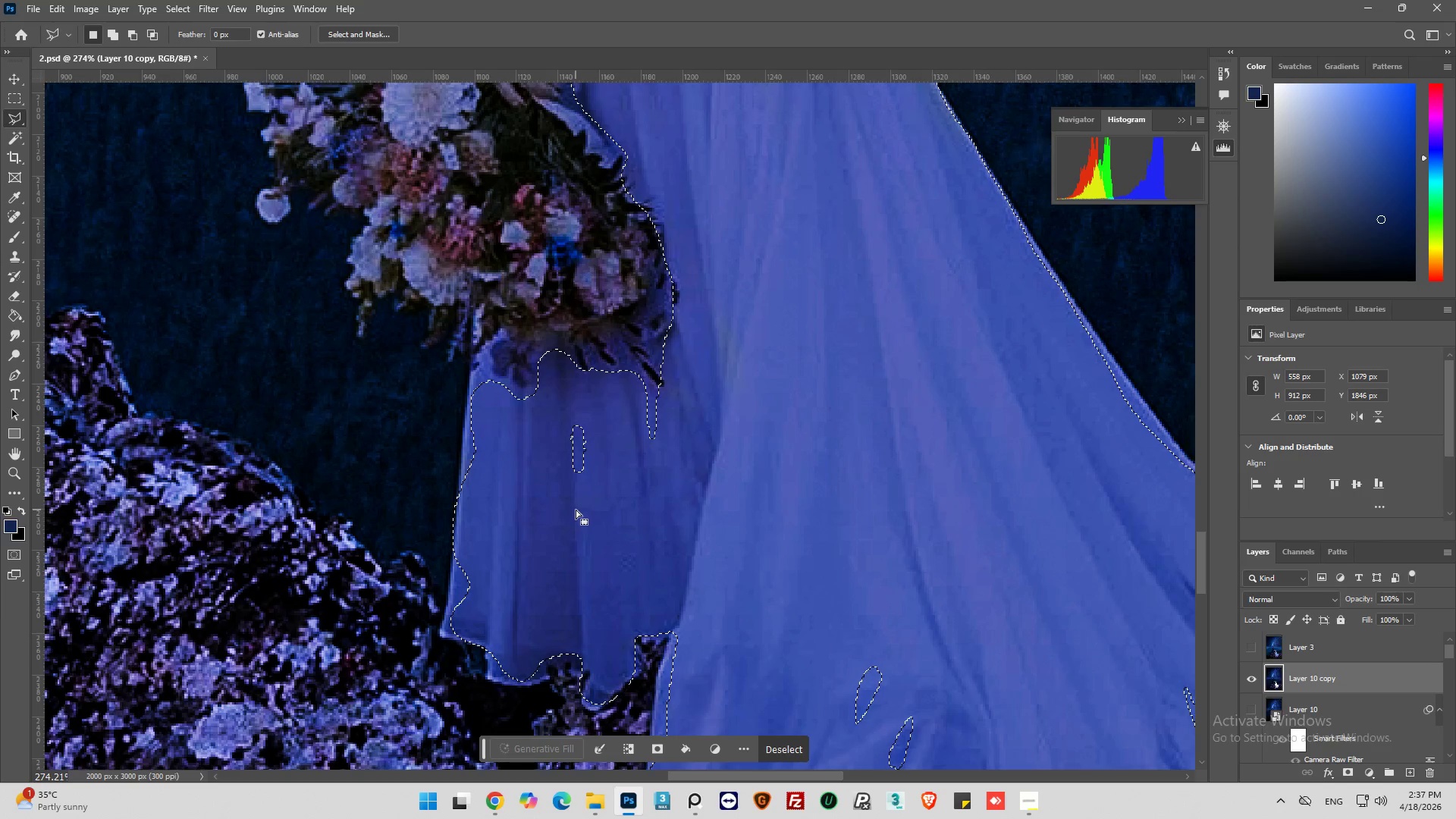 
hold_key(key=ShiftLeft, duration=1.99)
left_click_drag(start_coordinate=[614, 470], to_coordinate=[616, 444])
 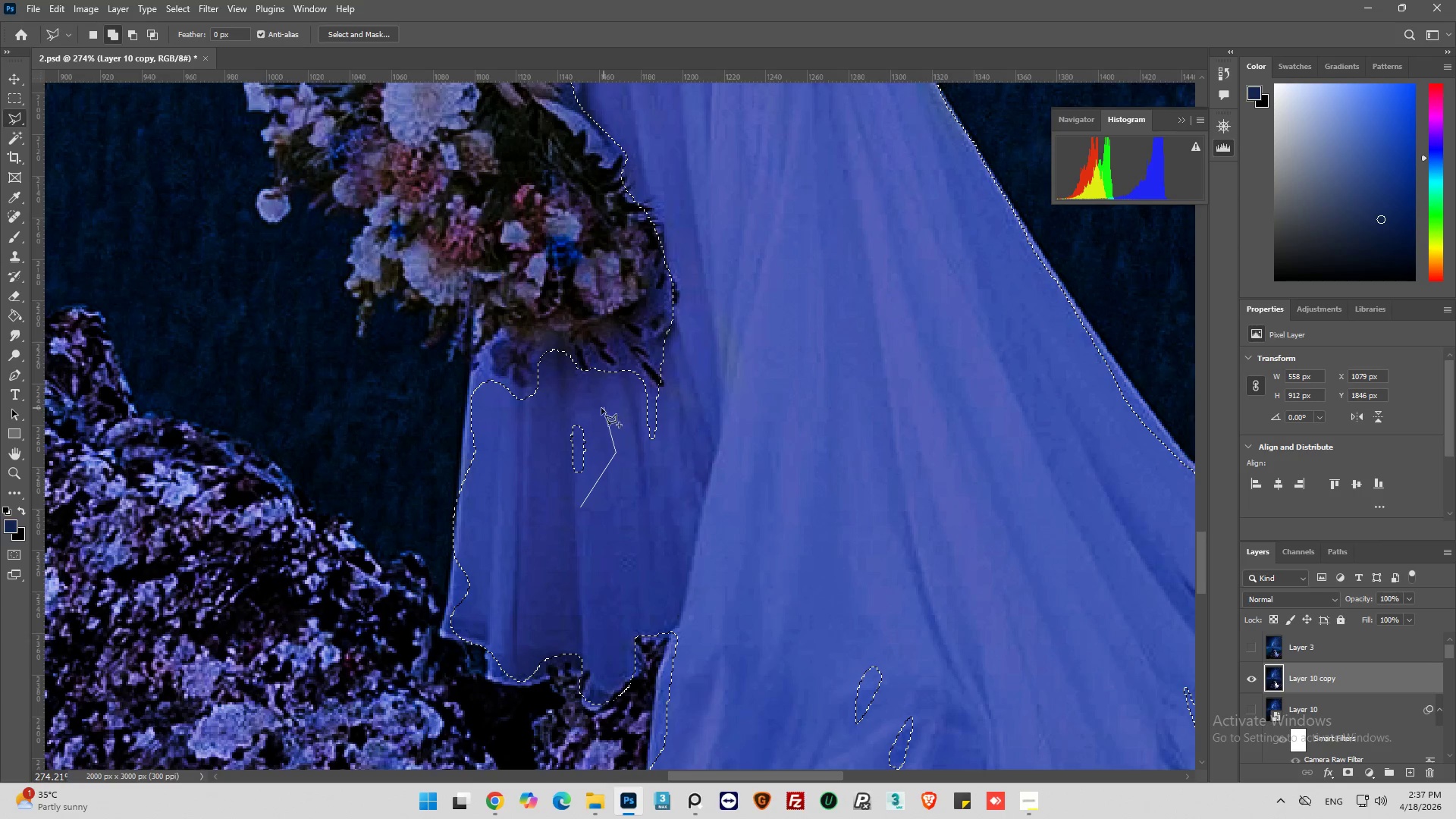 
left_click_drag(start_coordinate=[595, 408], to_coordinate=[582, 409])
 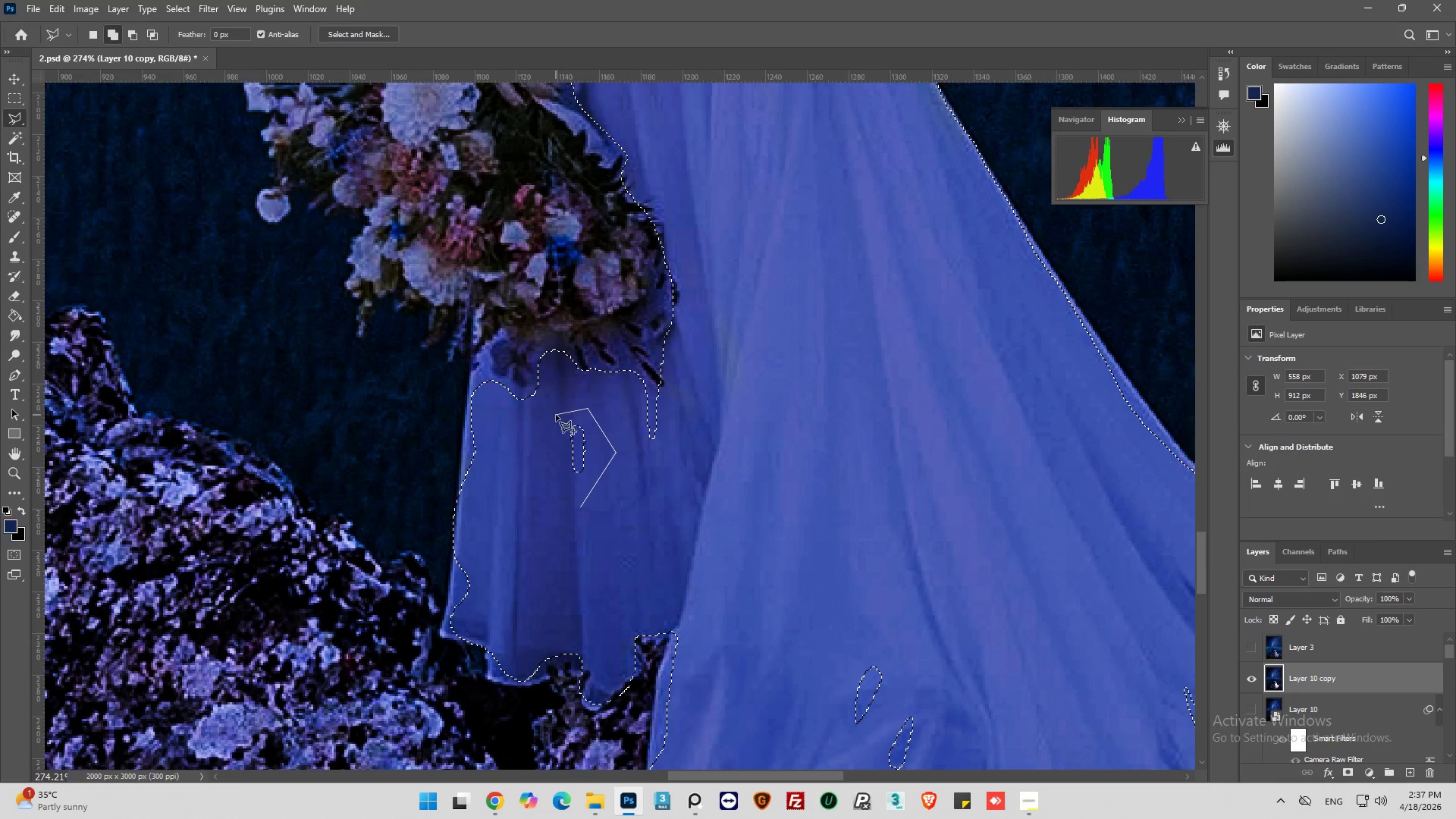 
left_click_drag(start_coordinate=[556, 415], to_coordinate=[554, 427])
 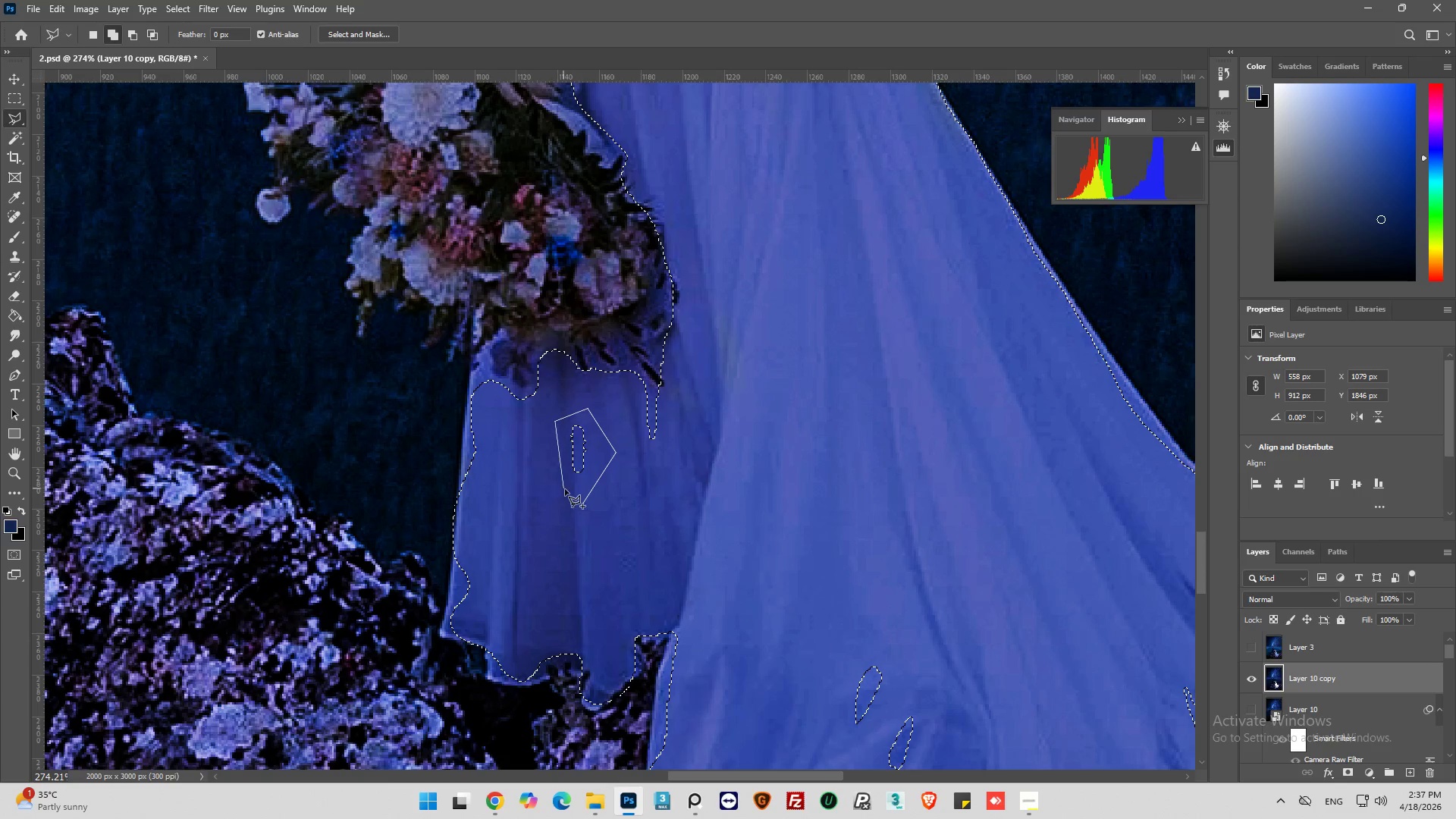 
left_click([566, 489])
 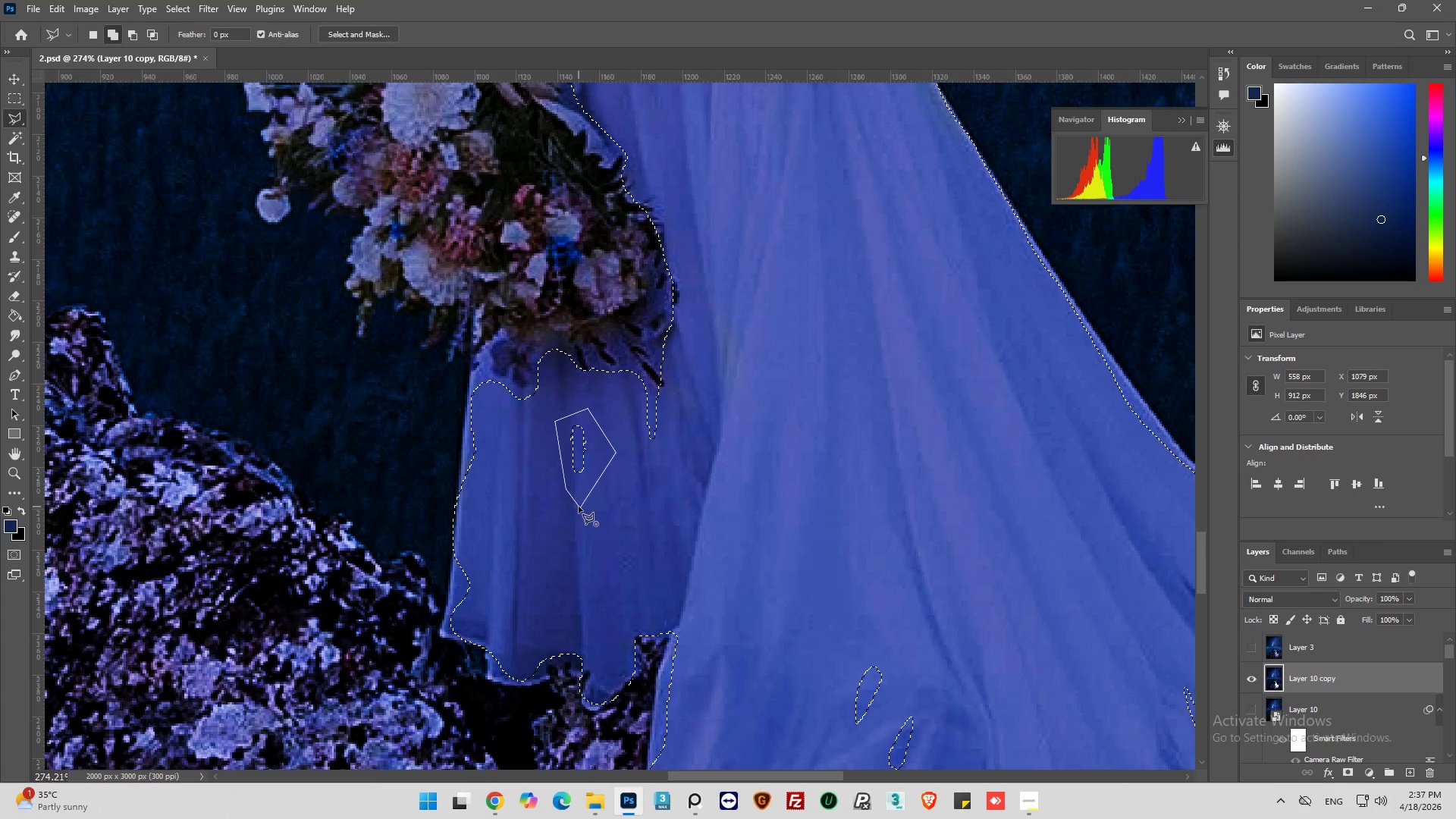 
left_click([579, 507])
 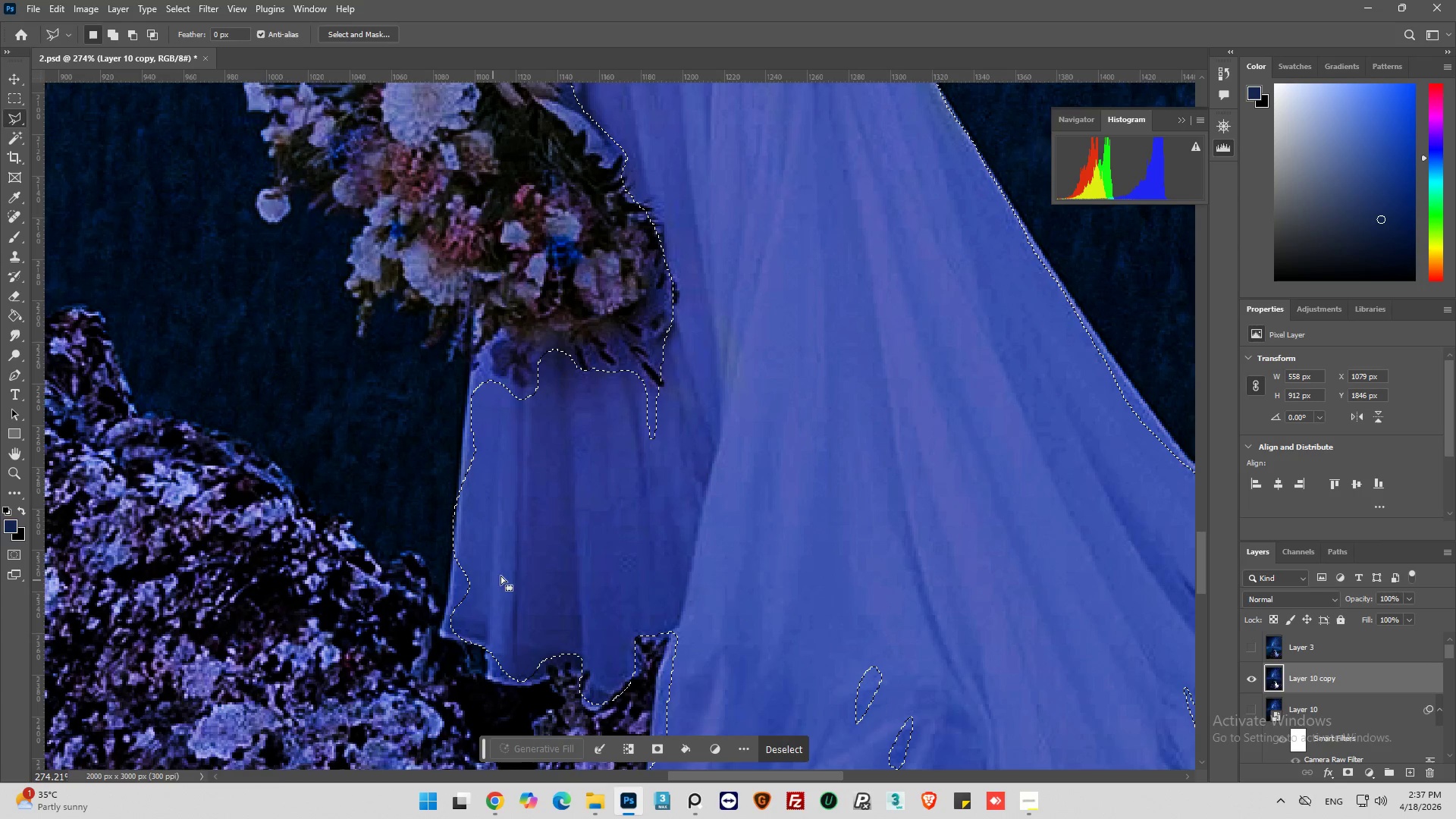 
hold_key(key=AltLeft, duration=0.38)
 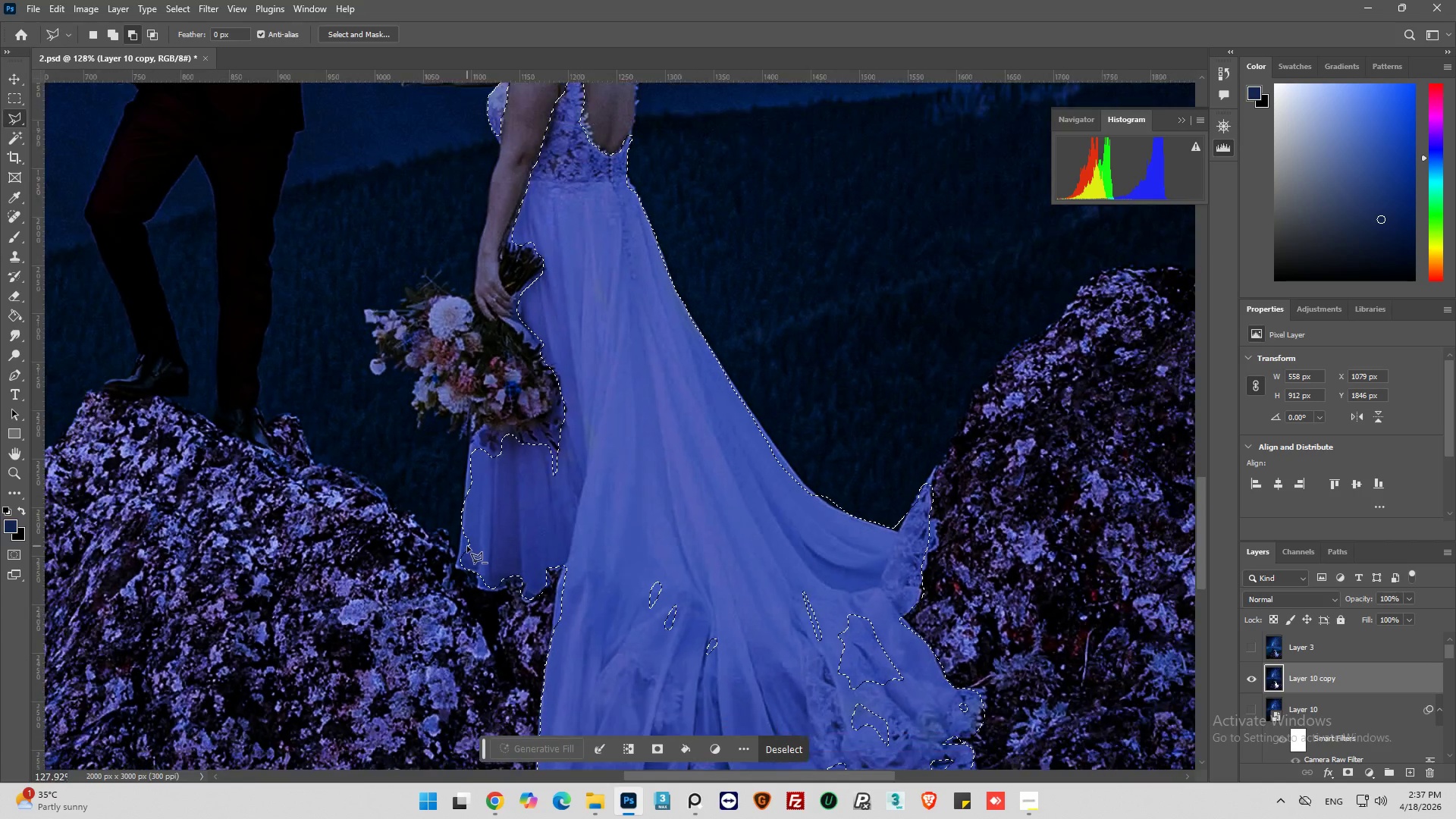 
scroll: coordinate [513, 568], scroll_direction: down, amount: 1.0
 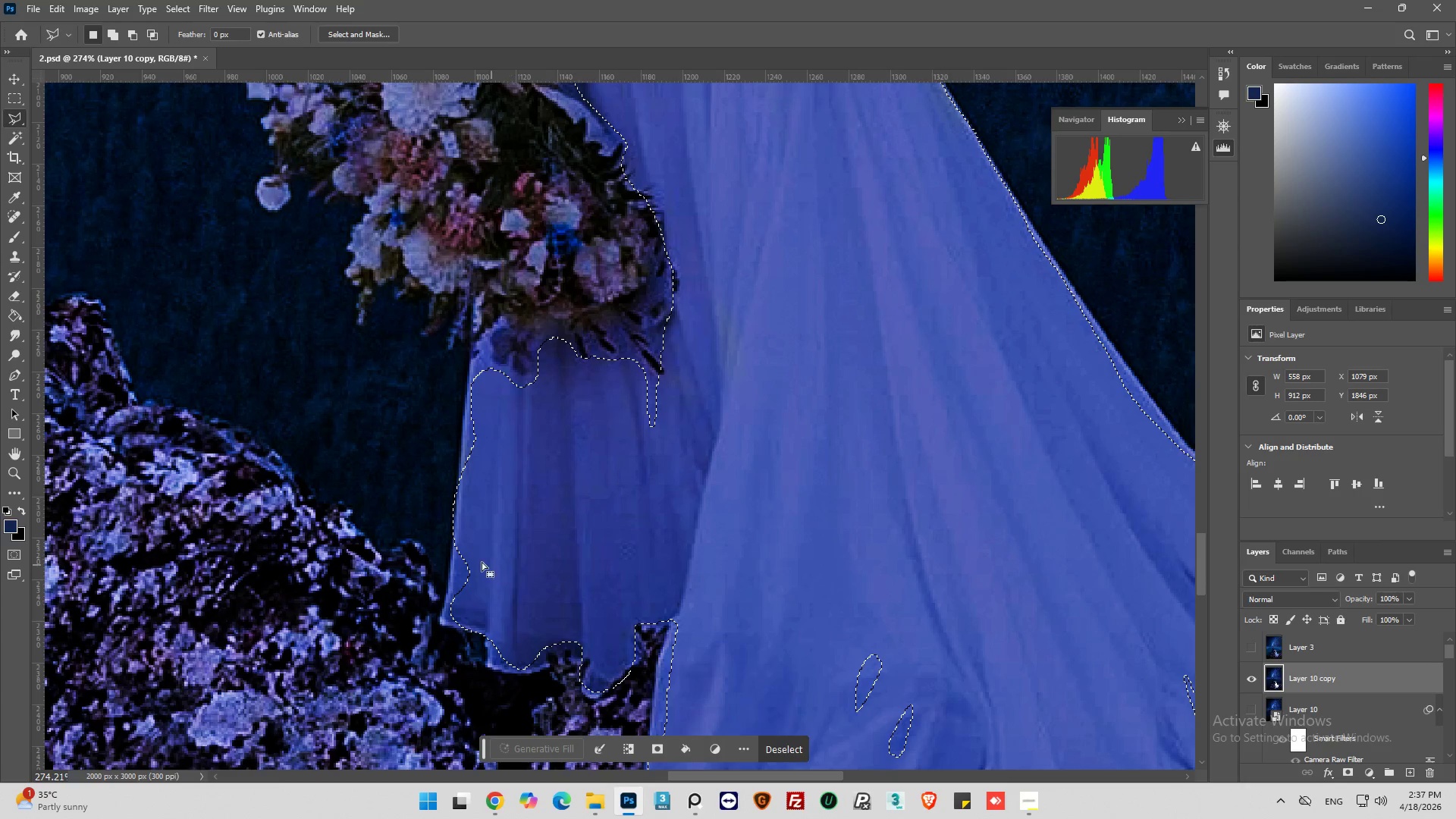 
hold_key(key=AltLeft, duration=0.33)
 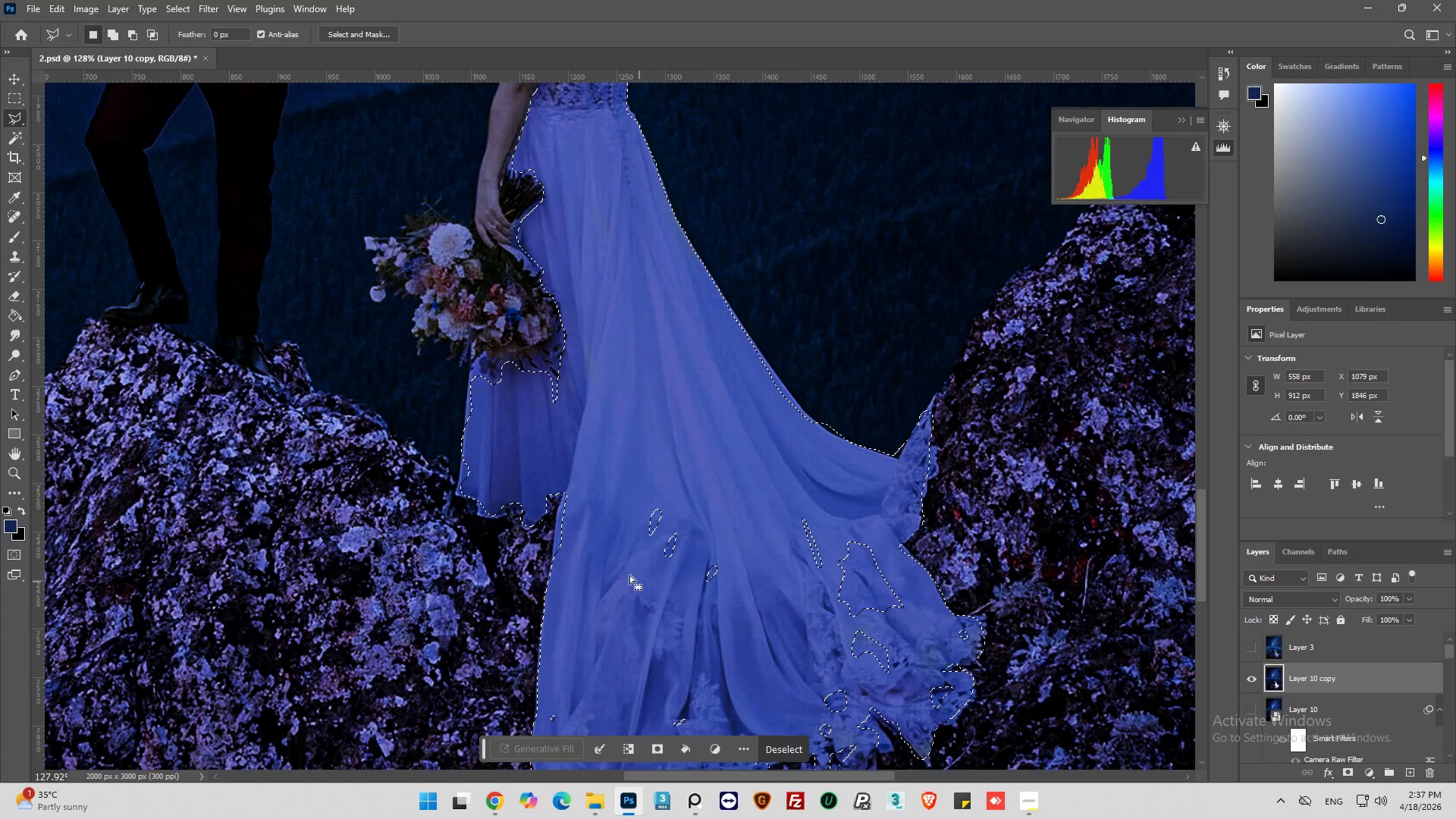 
key(Alt+AltLeft)
 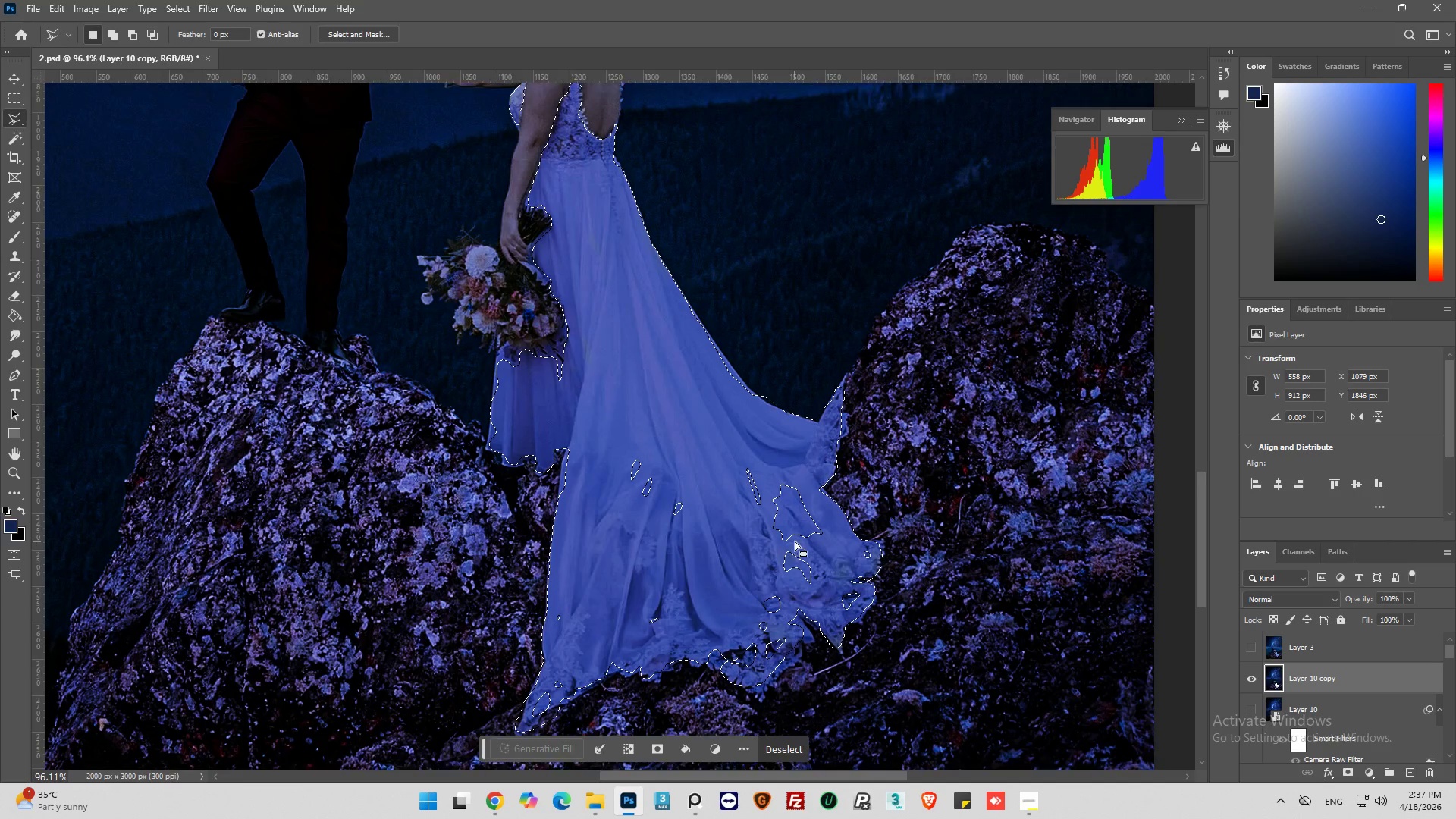 
hold_key(key=AltLeft, duration=0.36)
hold_key(key=AltLeft, duration=0.45)
scroll: coordinate [817, 538], scroll_direction: down, amount: 26.0
 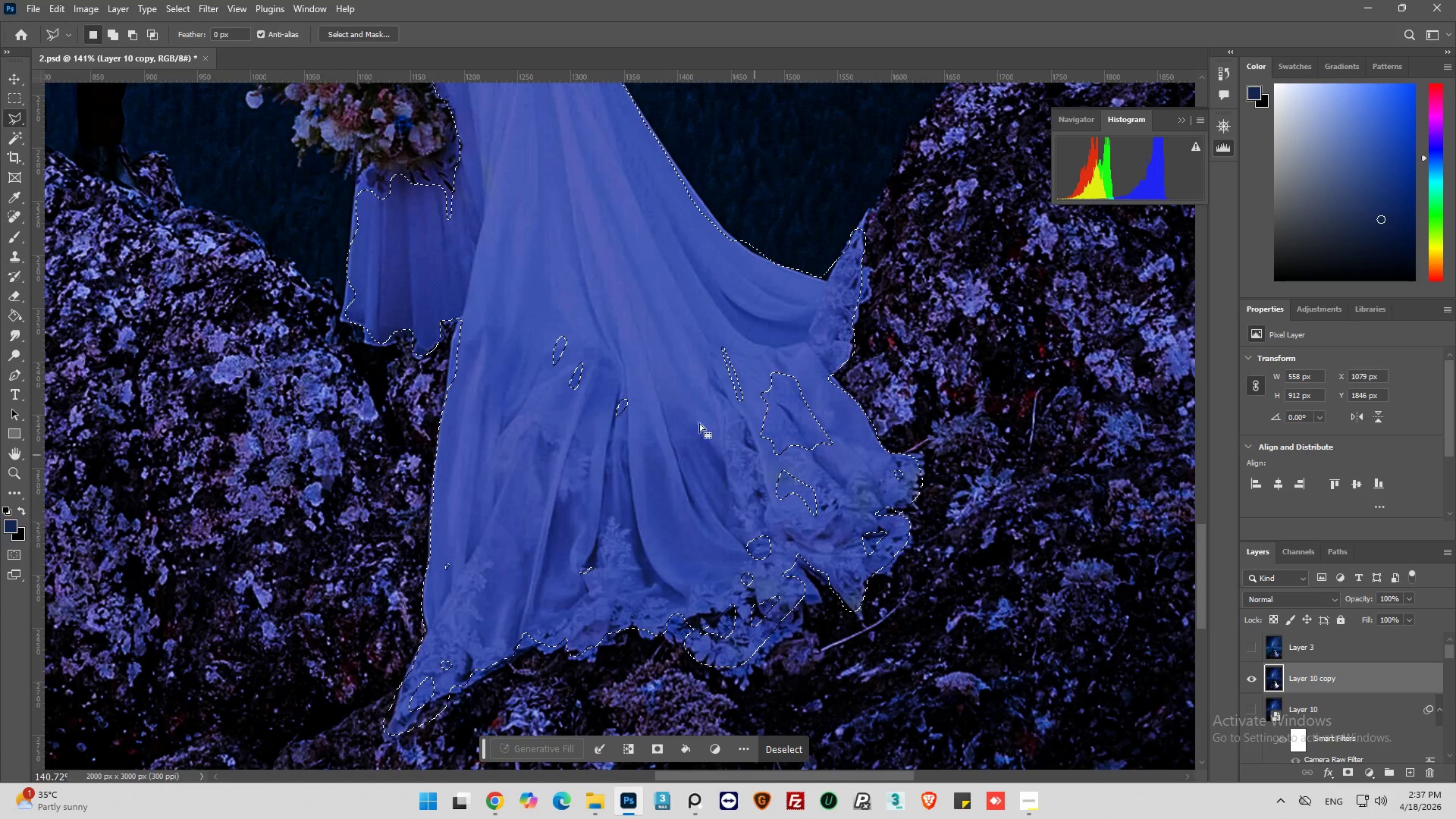 
hold_key(key=ShiftLeft, duration=28.83)
left_click_drag(start_coordinate=[552, 315], to_coordinate=[590, 311])
 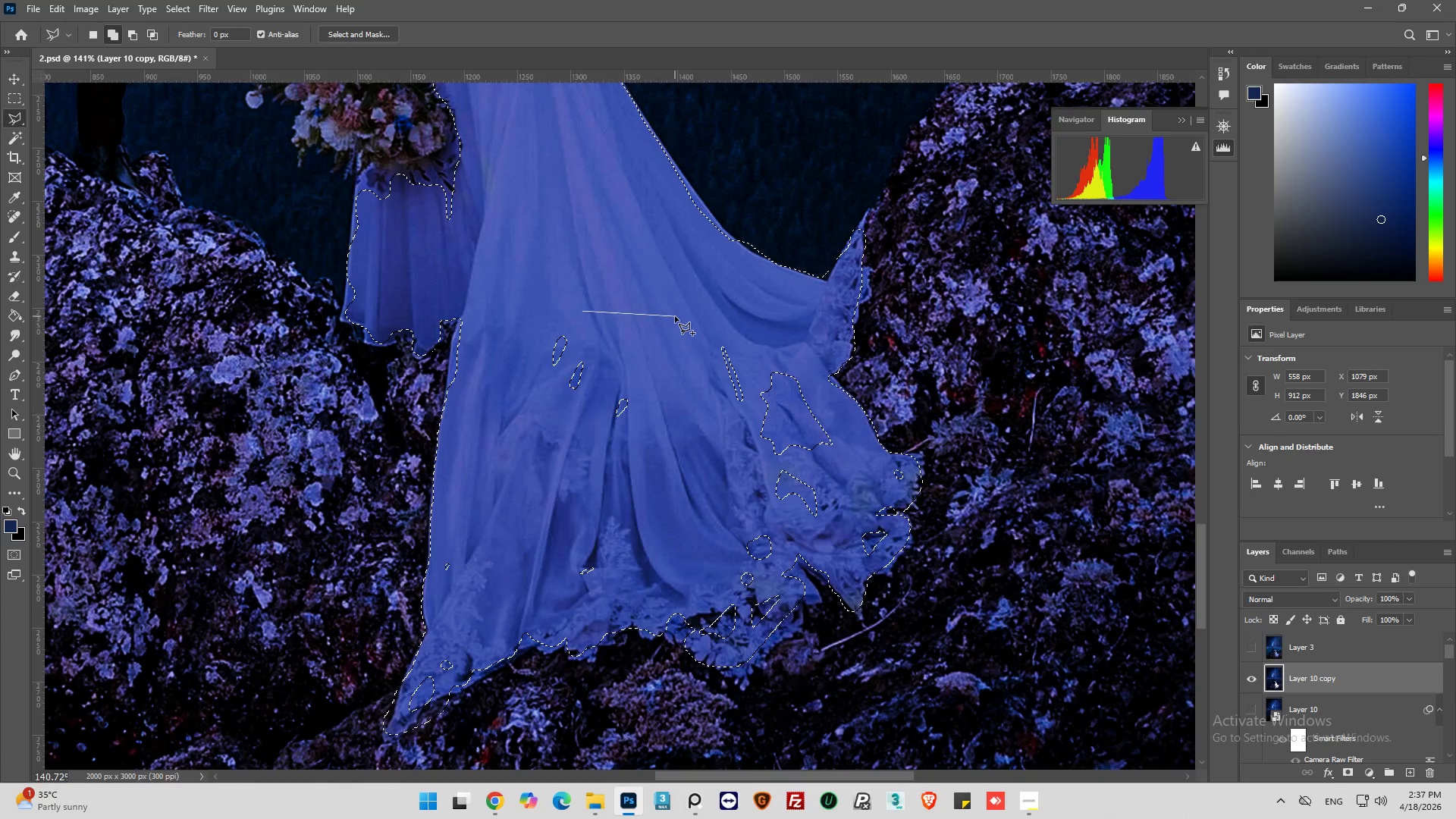 
left_click_drag(start_coordinate=[675, 316], to_coordinate=[692, 317])
 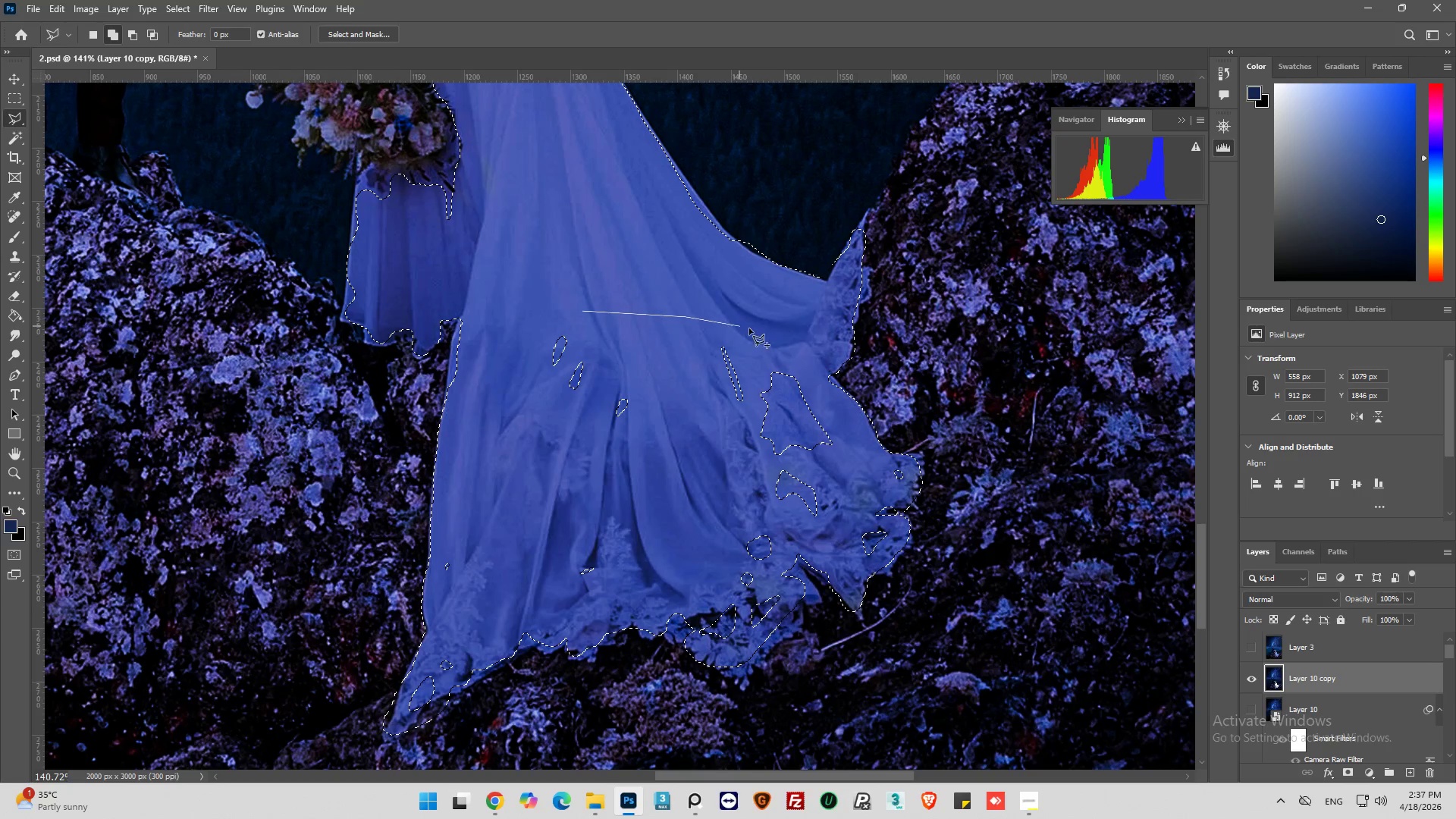 
left_click_drag(start_coordinate=[751, 329], to_coordinate=[770, 336])
 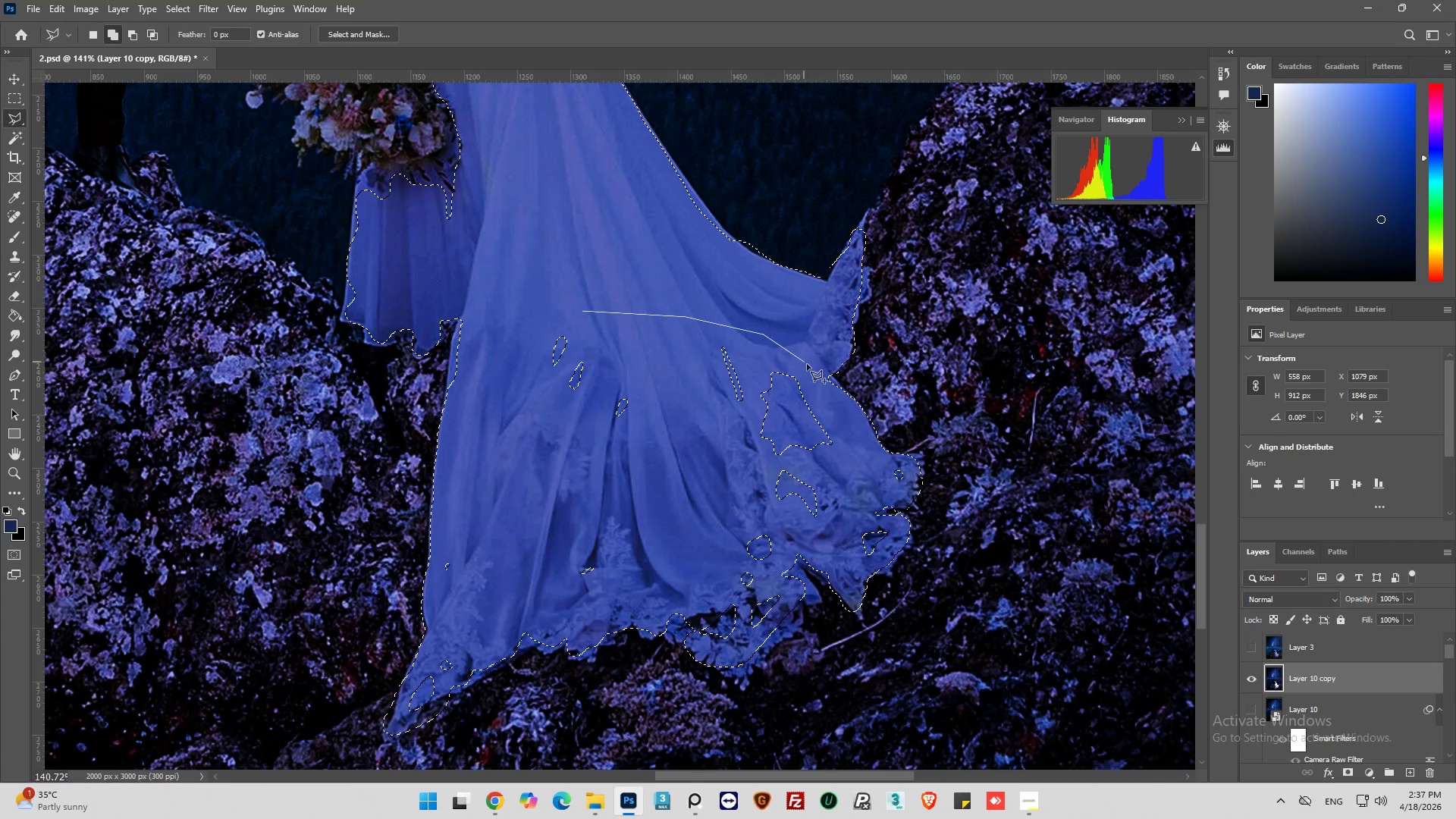 
left_click_drag(start_coordinate=[808, 365], to_coordinate=[817, 382])
 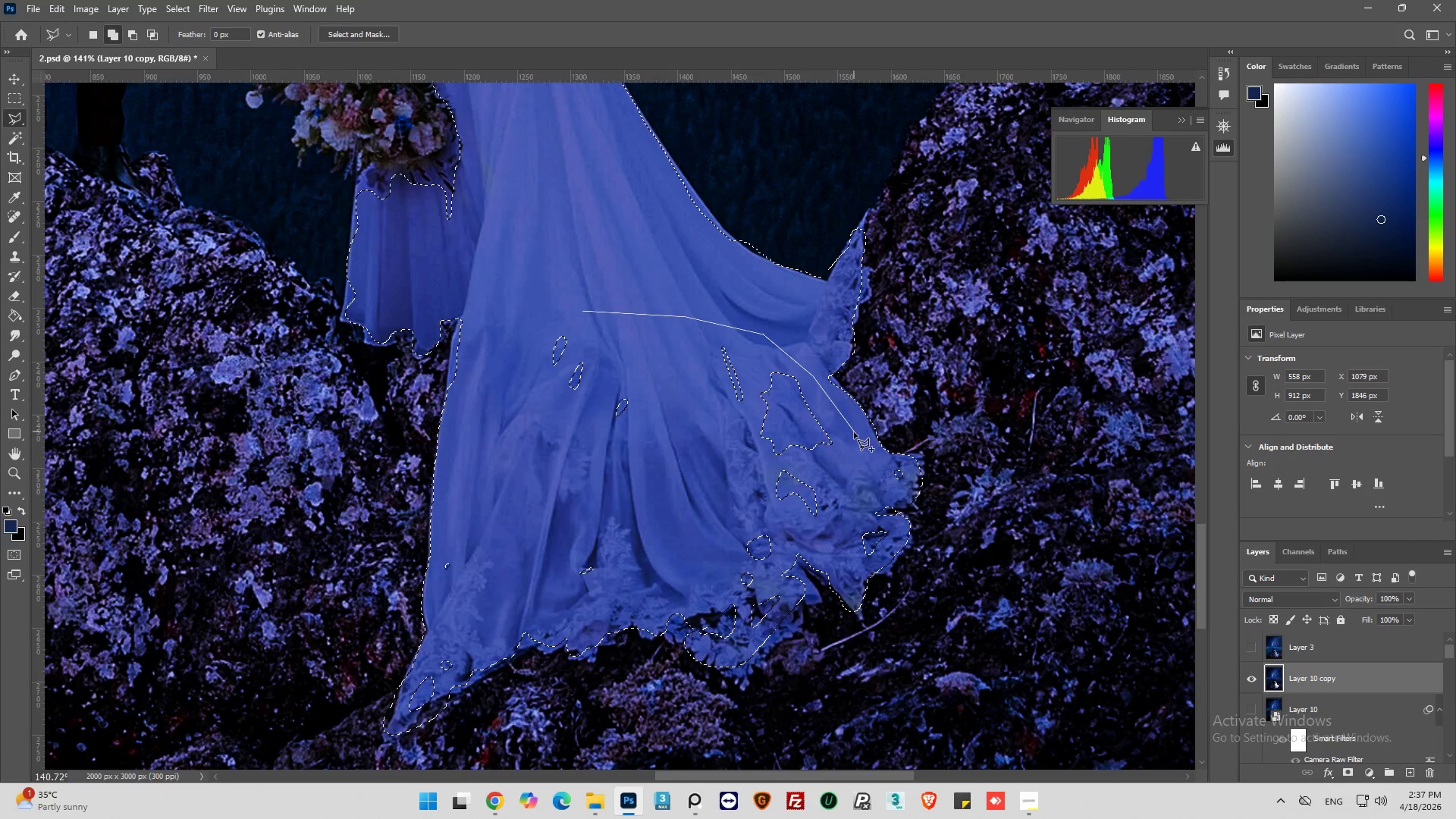 
left_click_drag(start_coordinate=[854, 433], to_coordinate=[856, 448])
 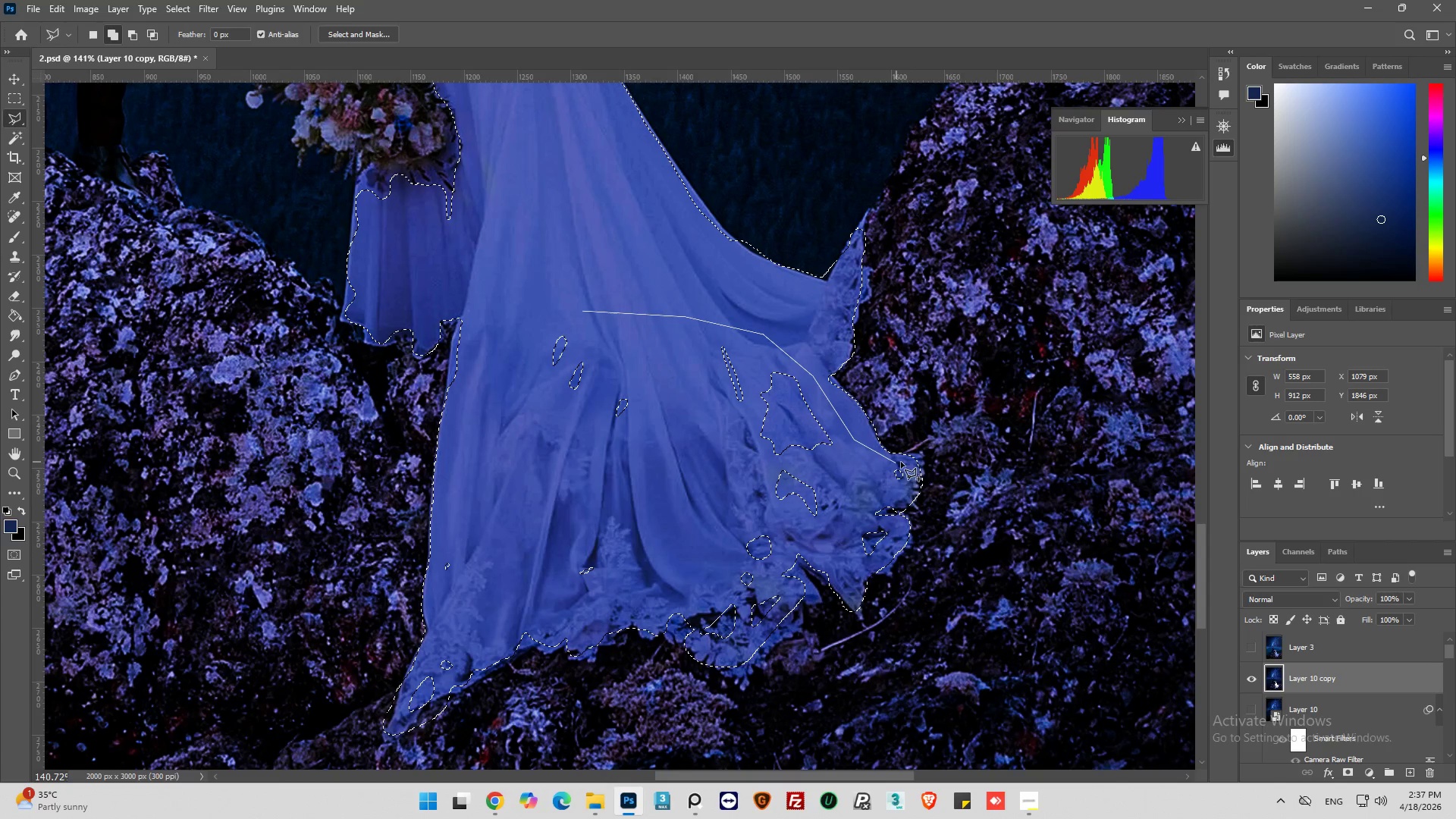 
left_click_drag(start_coordinate=[911, 469], to_coordinate=[911, 473])
 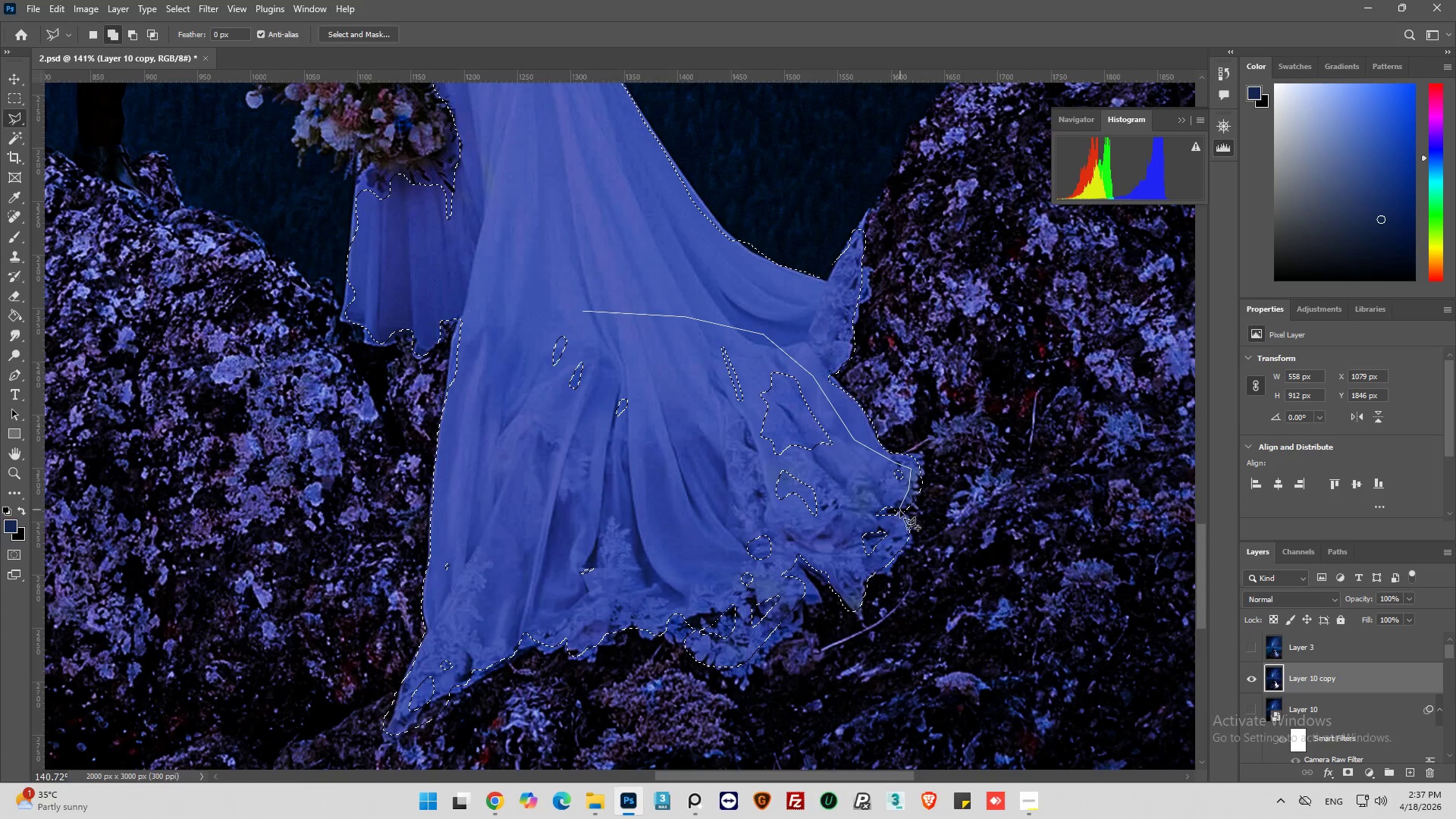 
left_click_drag(start_coordinate=[899, 520], to_coordinate=[899, 529])
 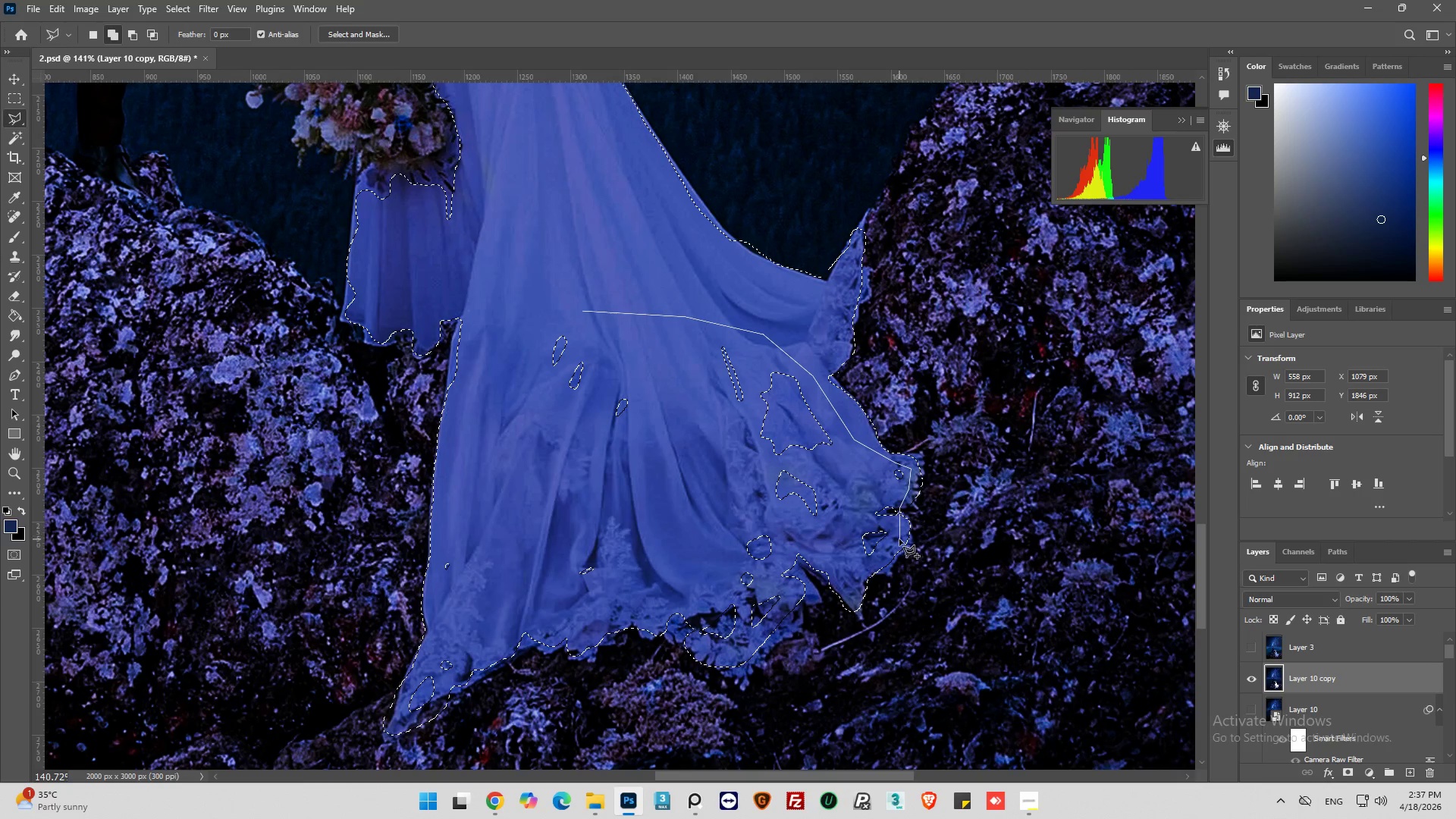 
left_click_drag(start_coordinate=[899, 539], to_coordinate=[891, 551])
 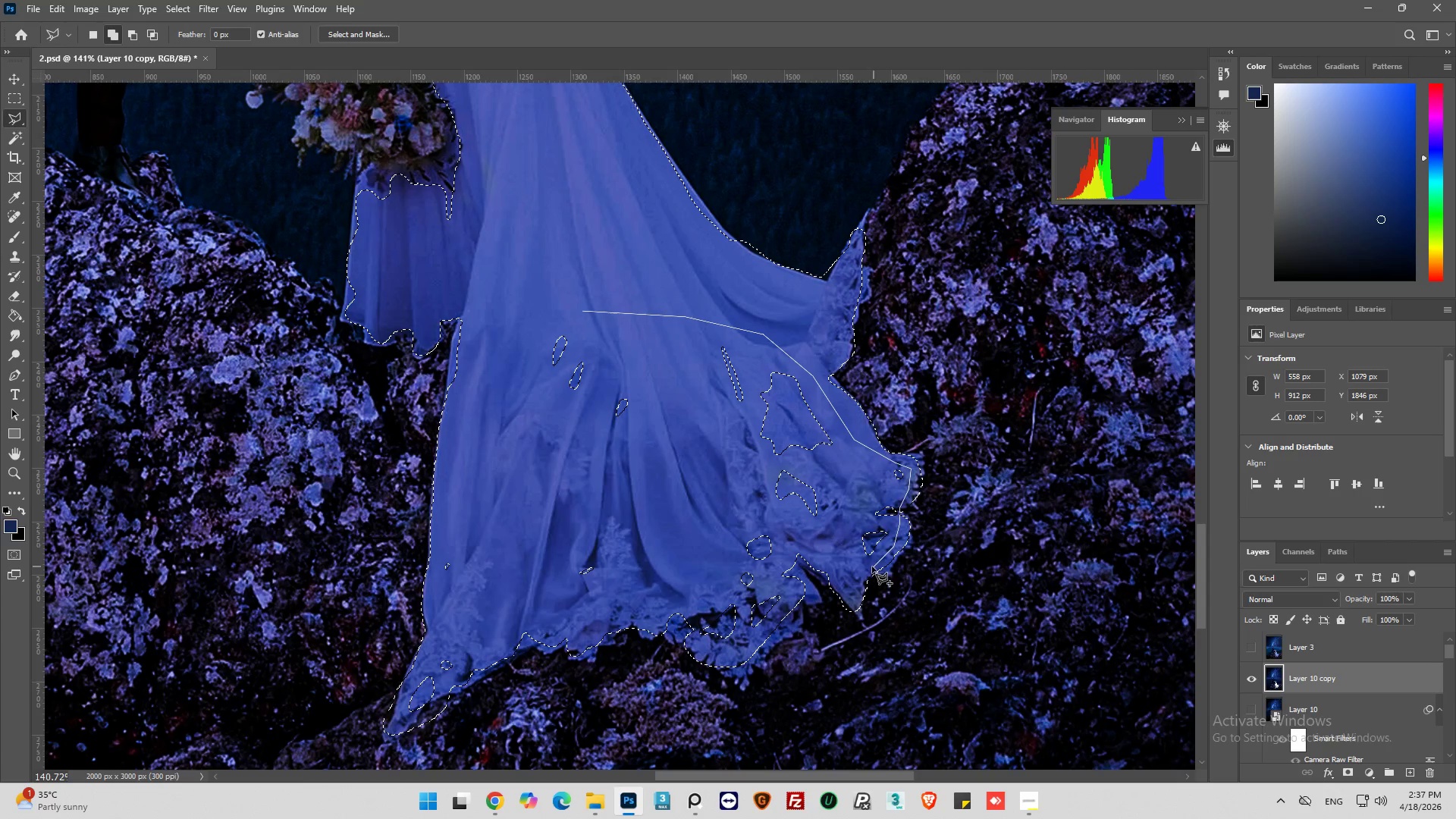 
left_click_drag(start_coordinate=[869, 569], to_coordinate=[865, 570])
 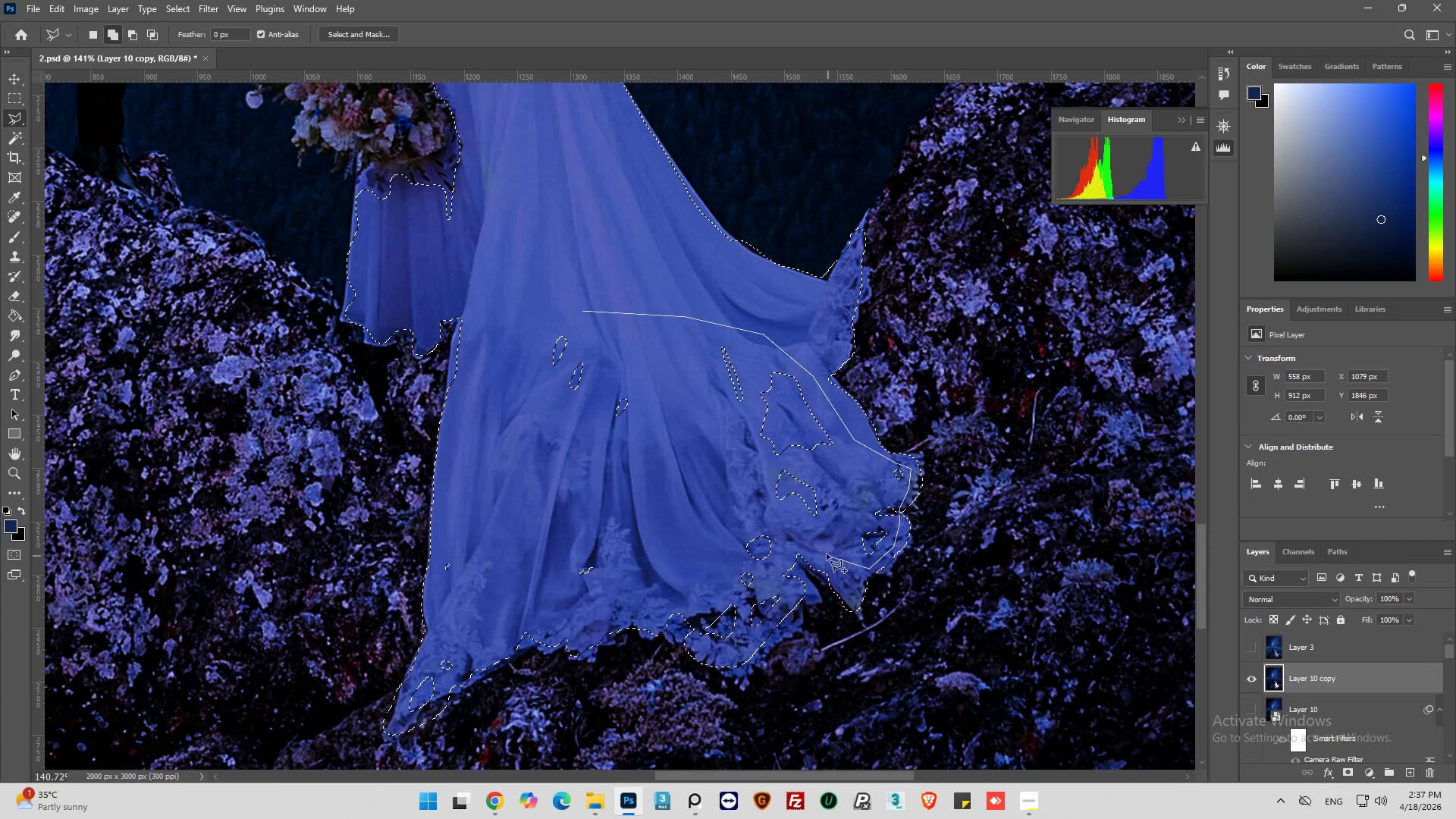 
left_click_drag(start_coordinate=[827, 554], to_coordinate=[812, 550])
 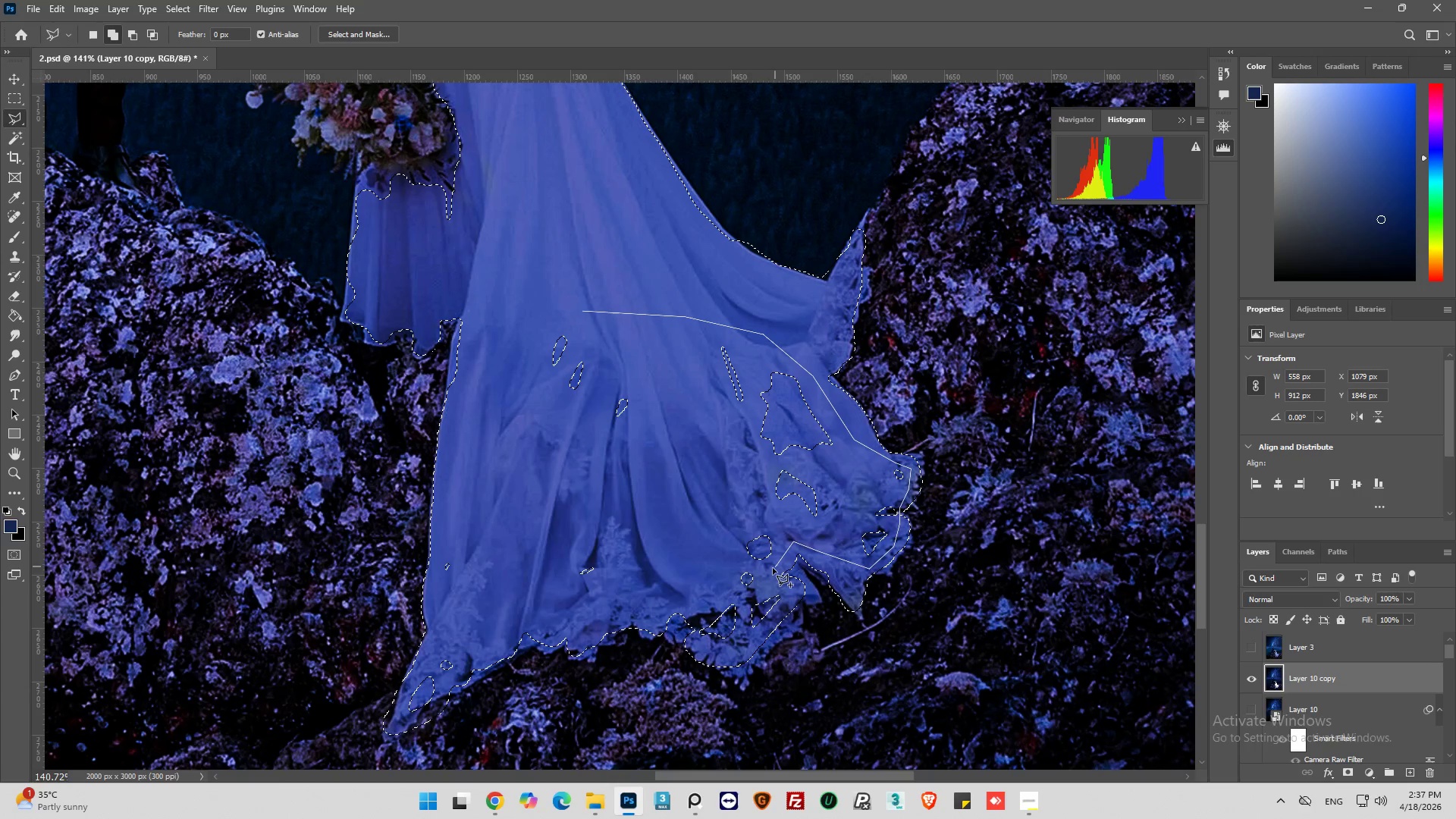 
left_click_drag(start_coordinate=[770, 574], to_coordinate=[792, 584])
 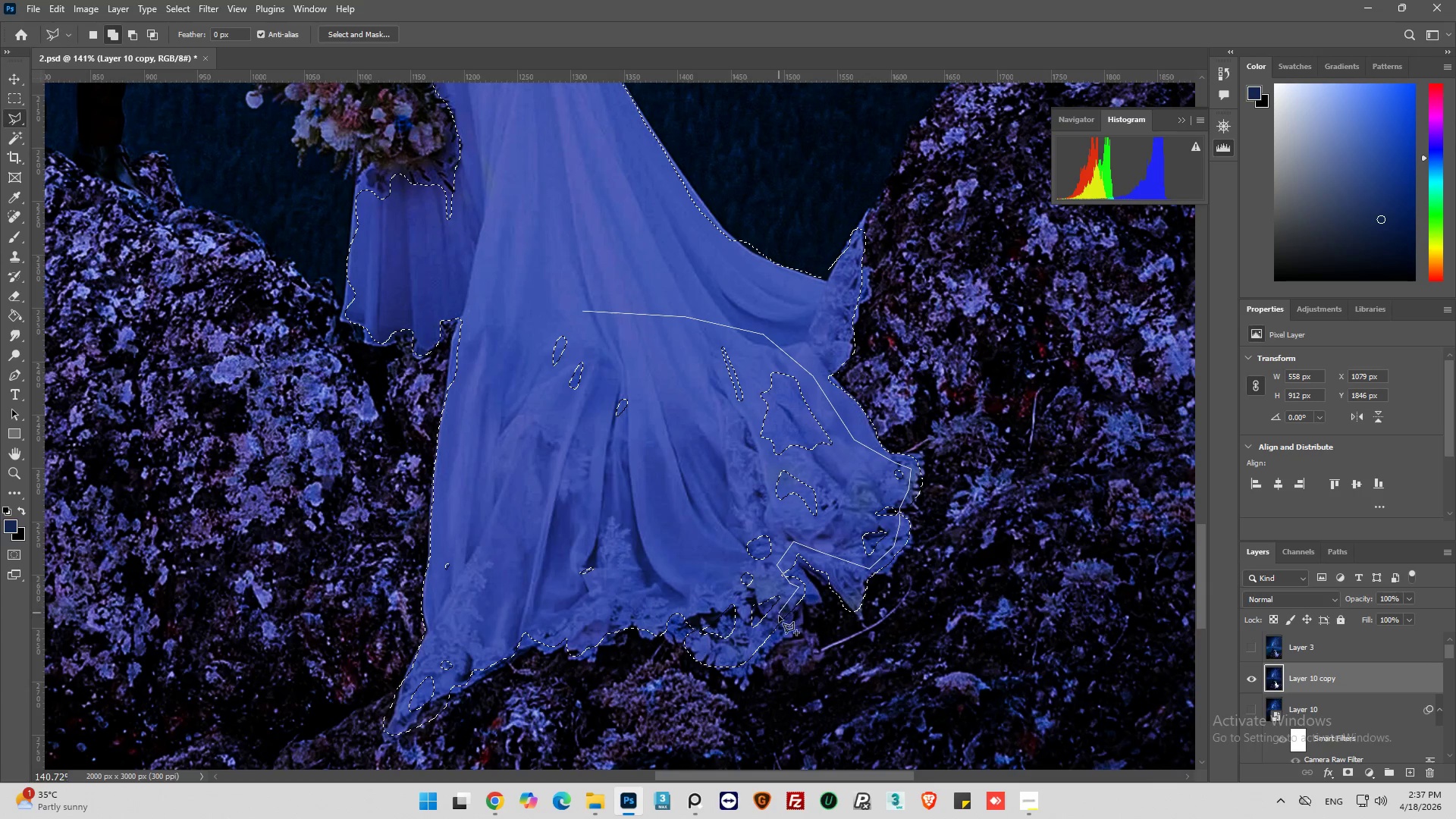 
left_click_drag(start_coordinate=[775, 620], to_coordinate=[767, 629])
 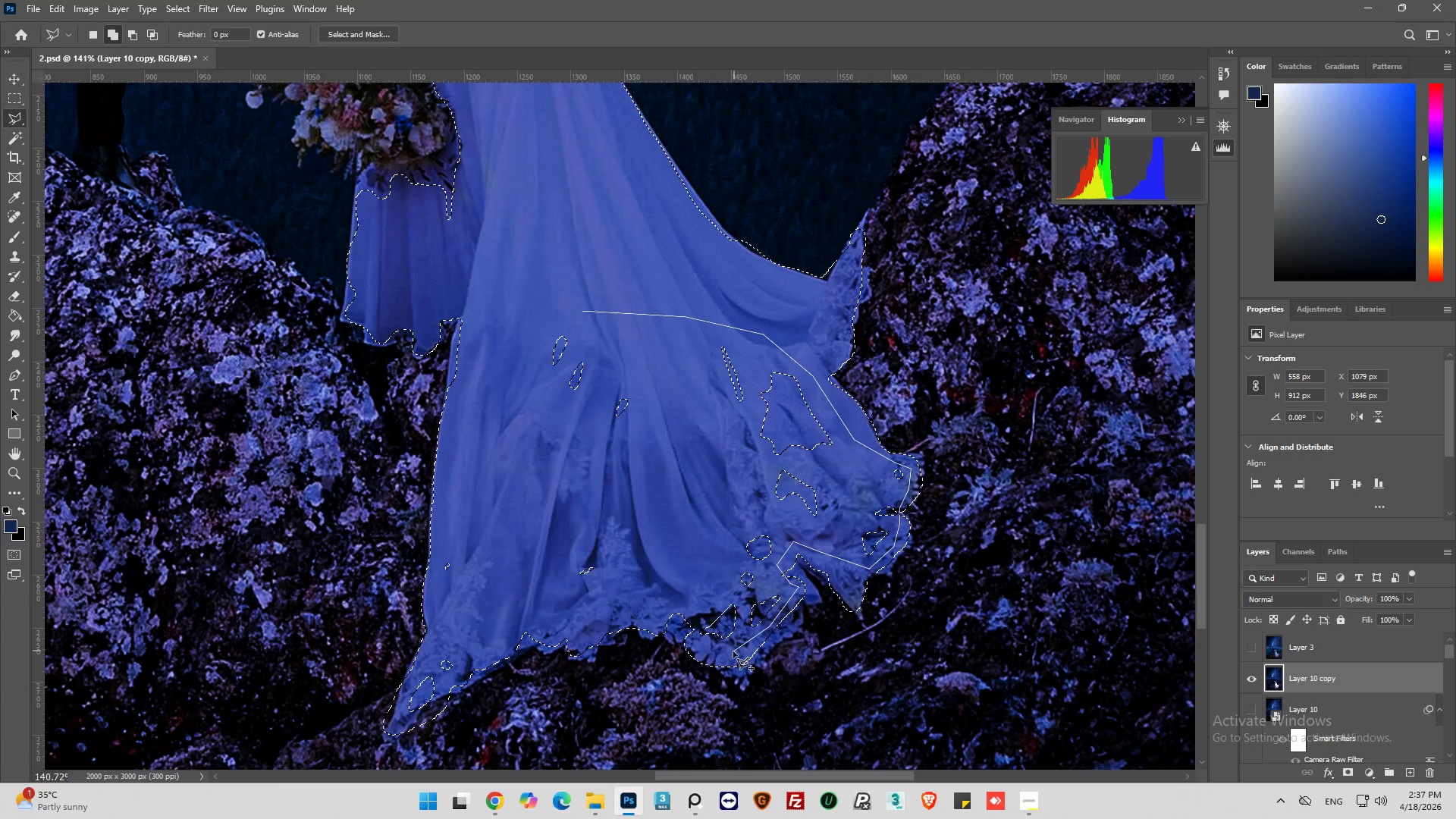 
left_click_drag(start_coordinate=[733, 651], to_coordinate=[721, 652])
 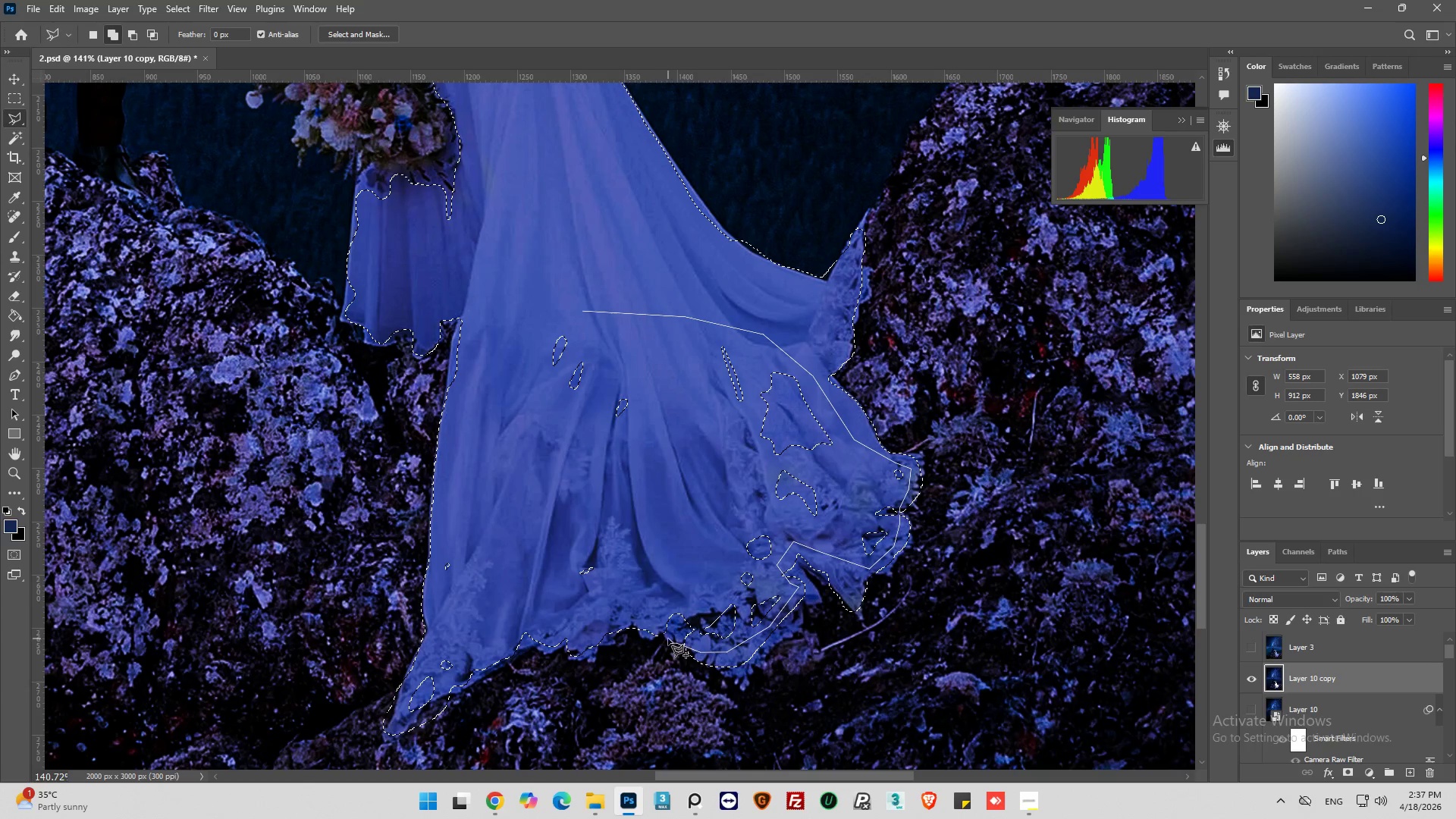 
double_click([661, 631])
 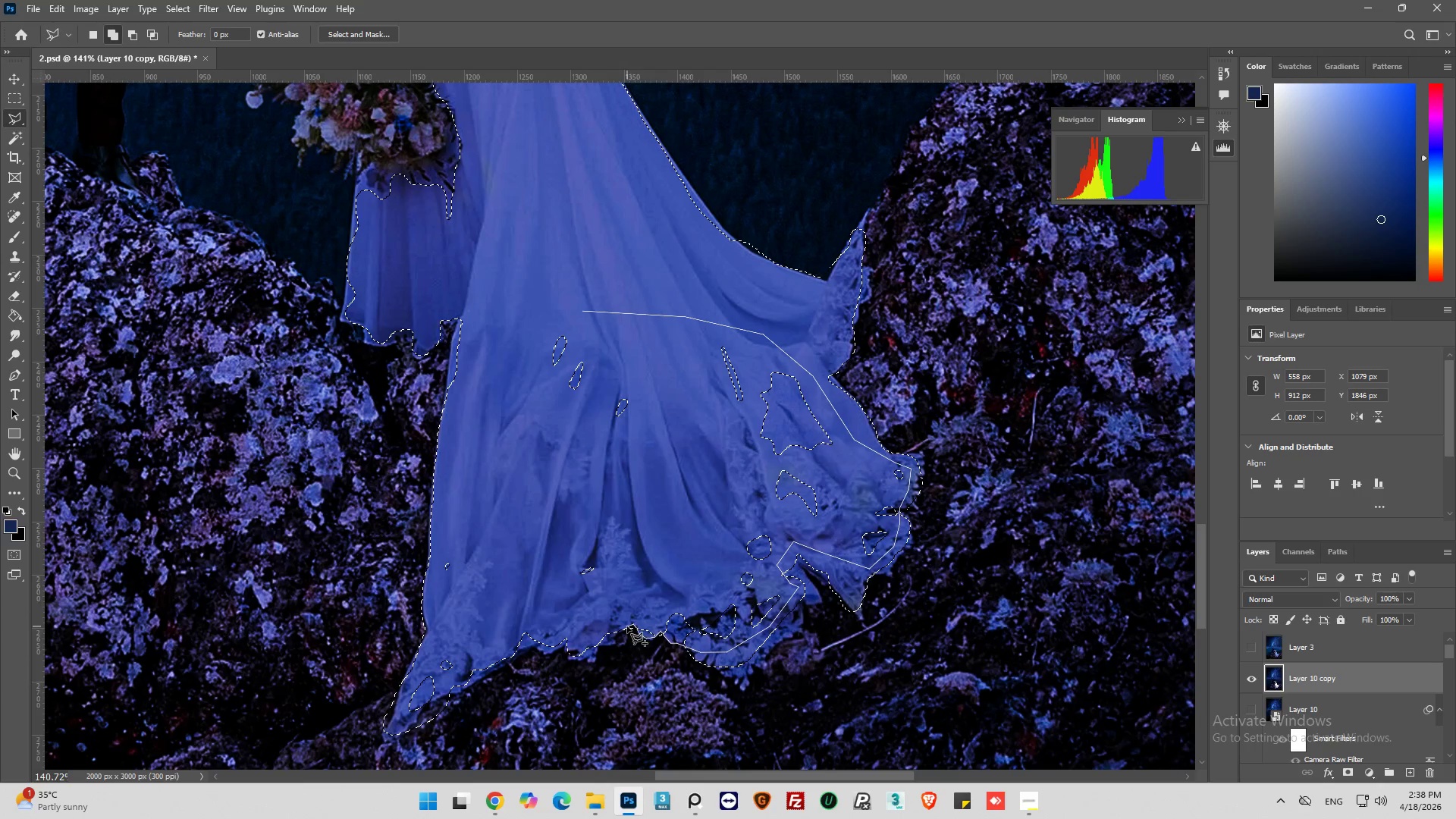 
left_click_drag(start_coordinate=[616, 636], to_coordinate=[613, 640])
 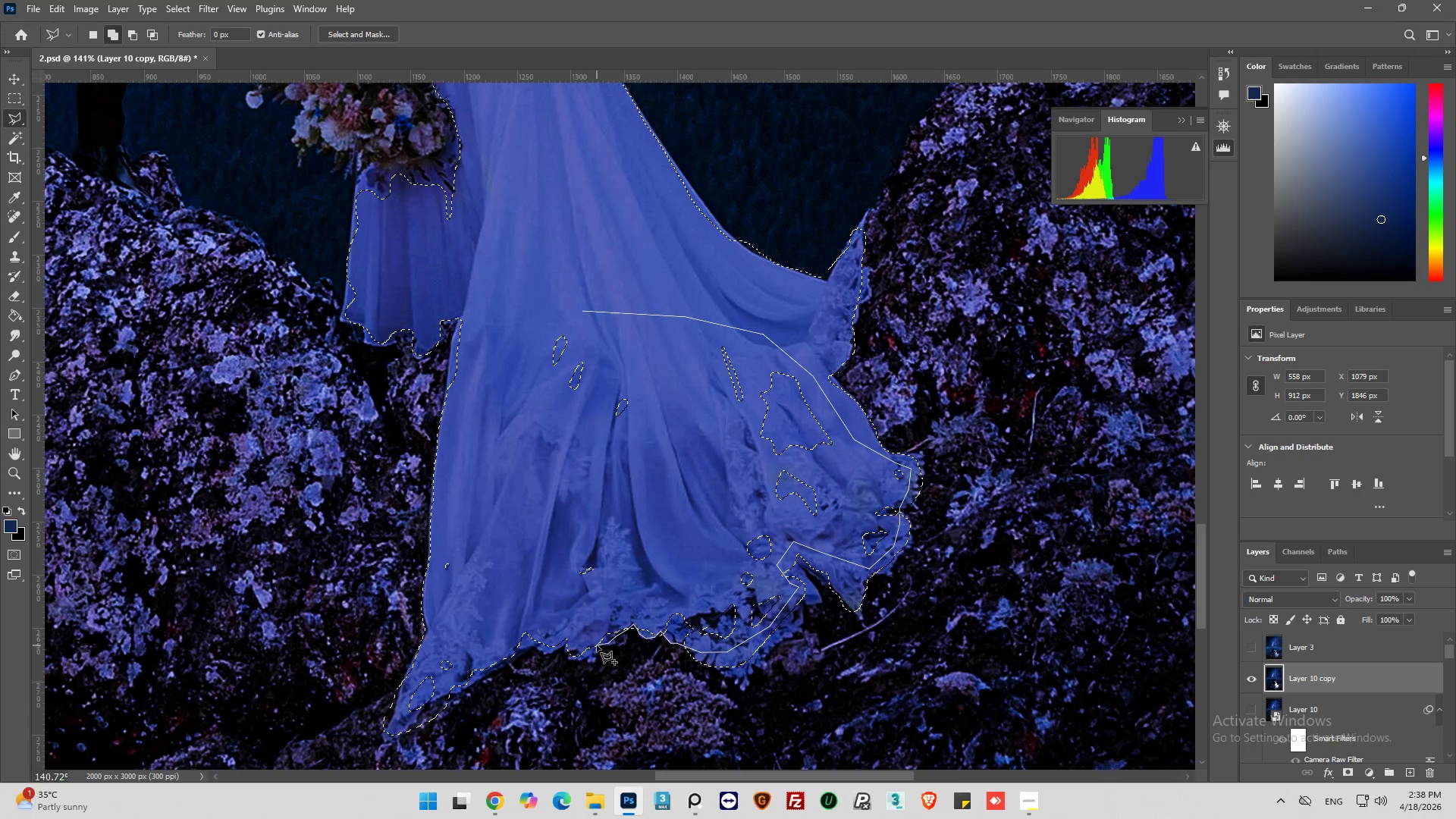 
left_click_drag(start_coordinate=[596, 653], to_coordinate=[592, 657])
 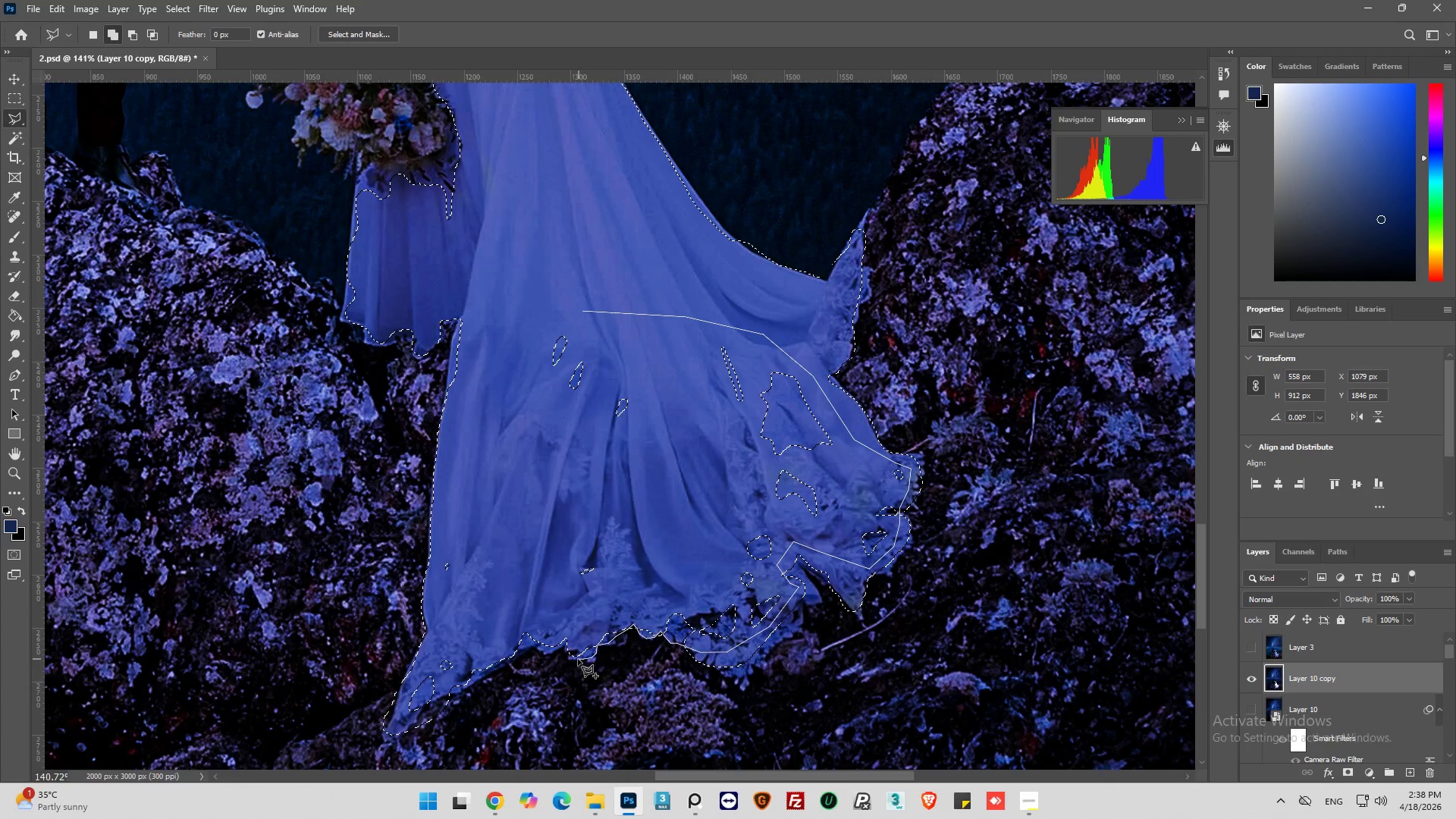 
left_click([573, 658])
 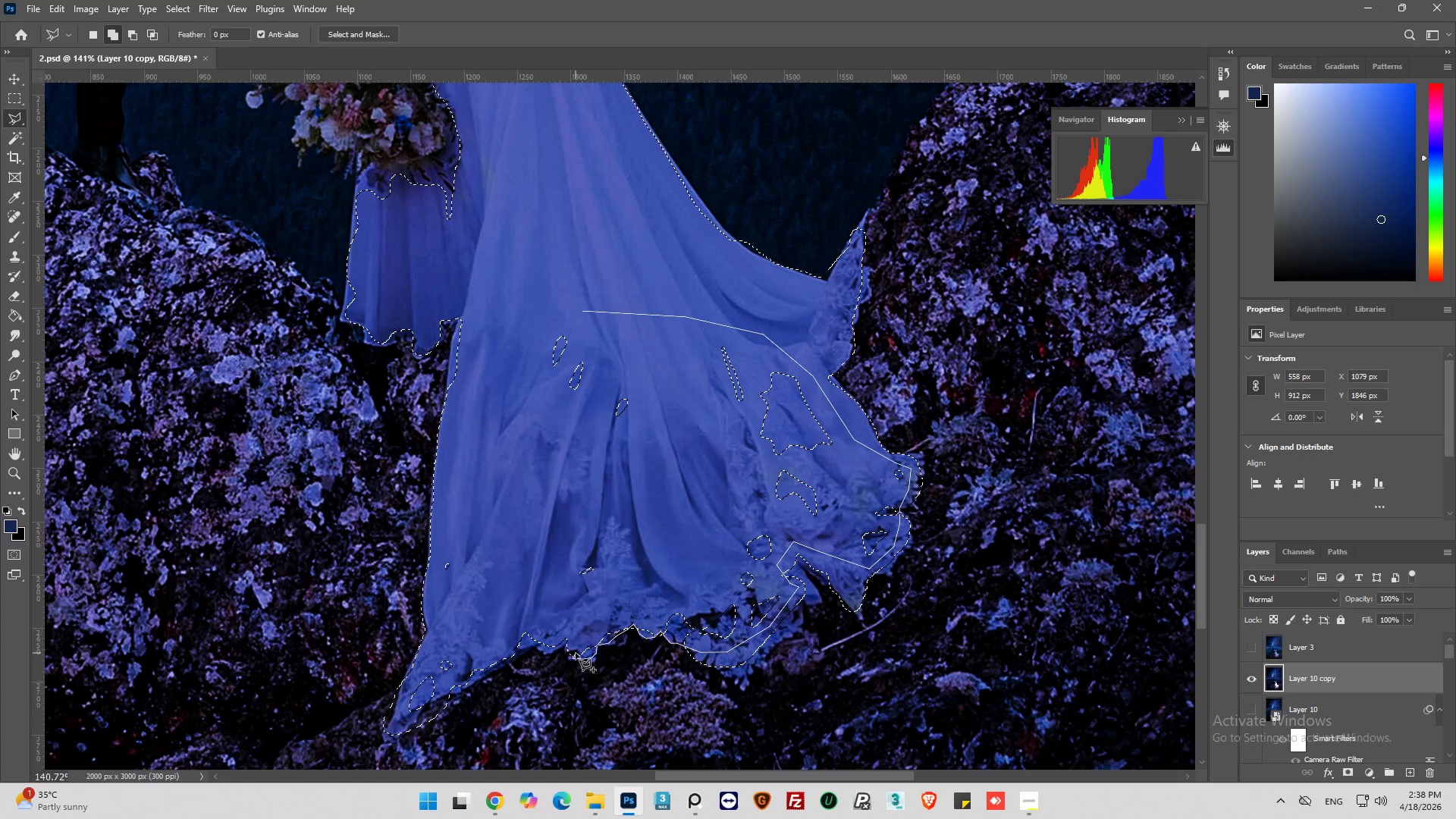 
left_click([576, 653])
 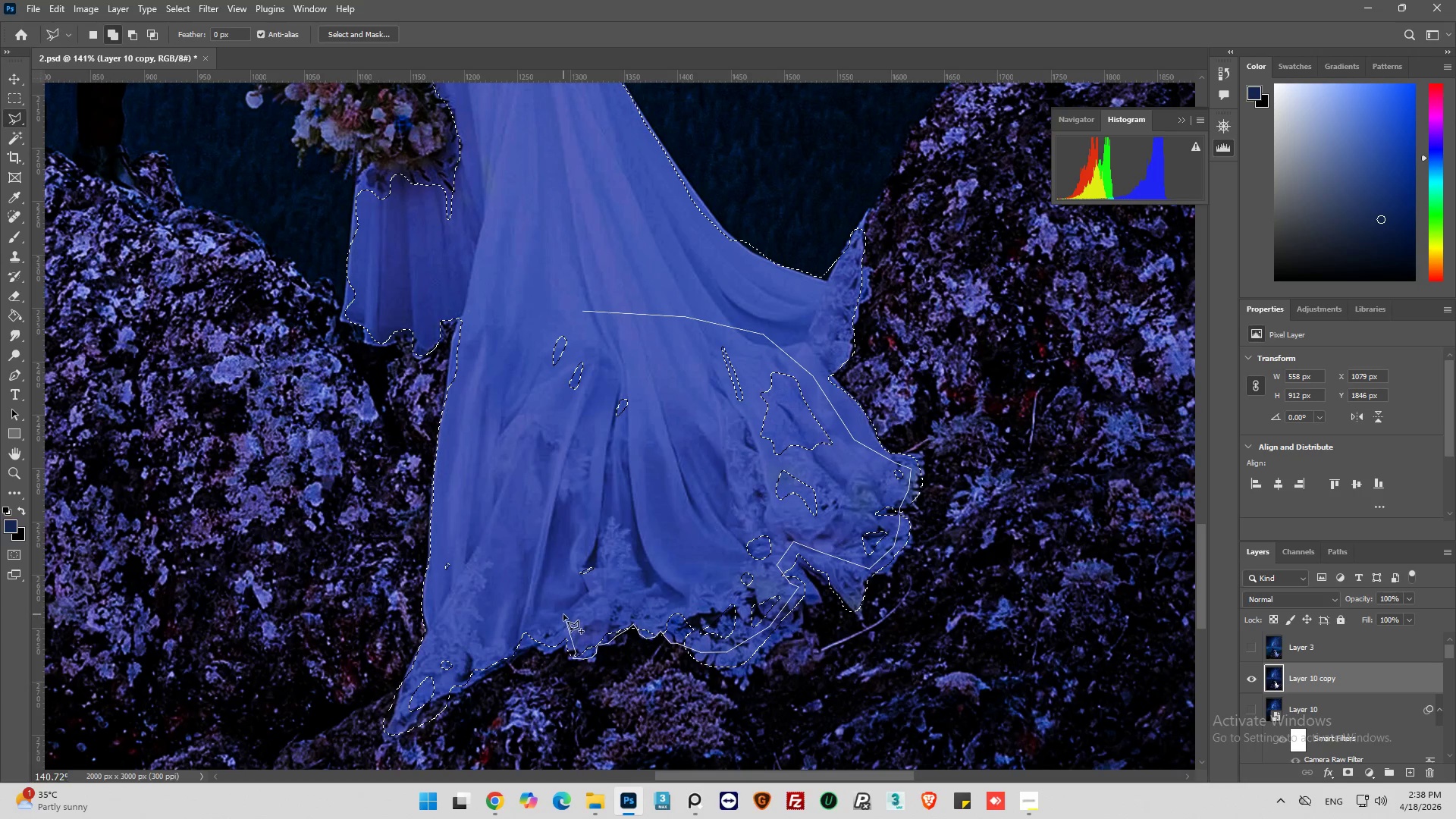 
left_click_drag(start_coordinate=[563, 614], to_coordinate=[565, 596])
 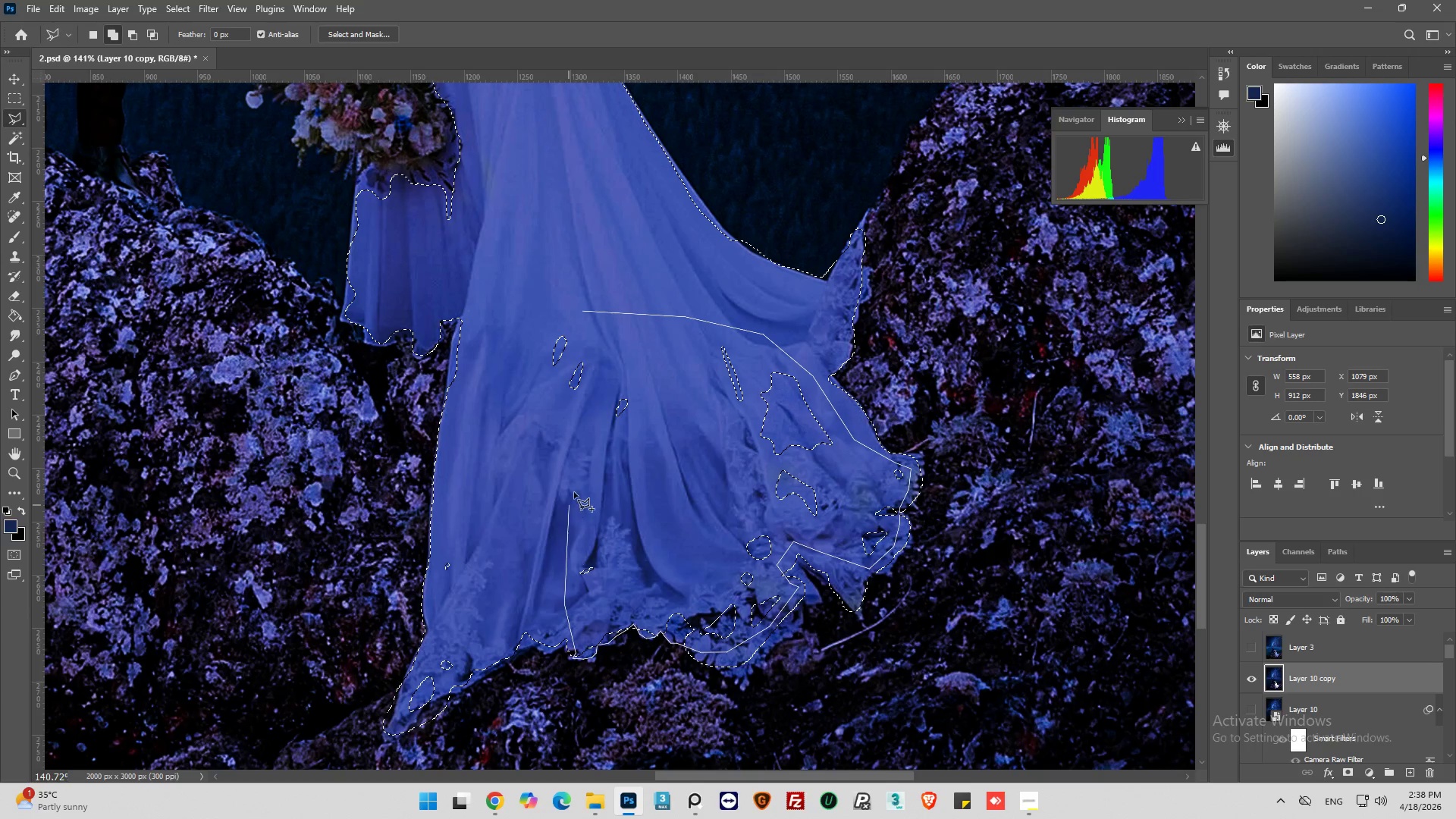 
left_click_drag(start_coordinate=[574, 492], to_coordinate=[573, 487])
 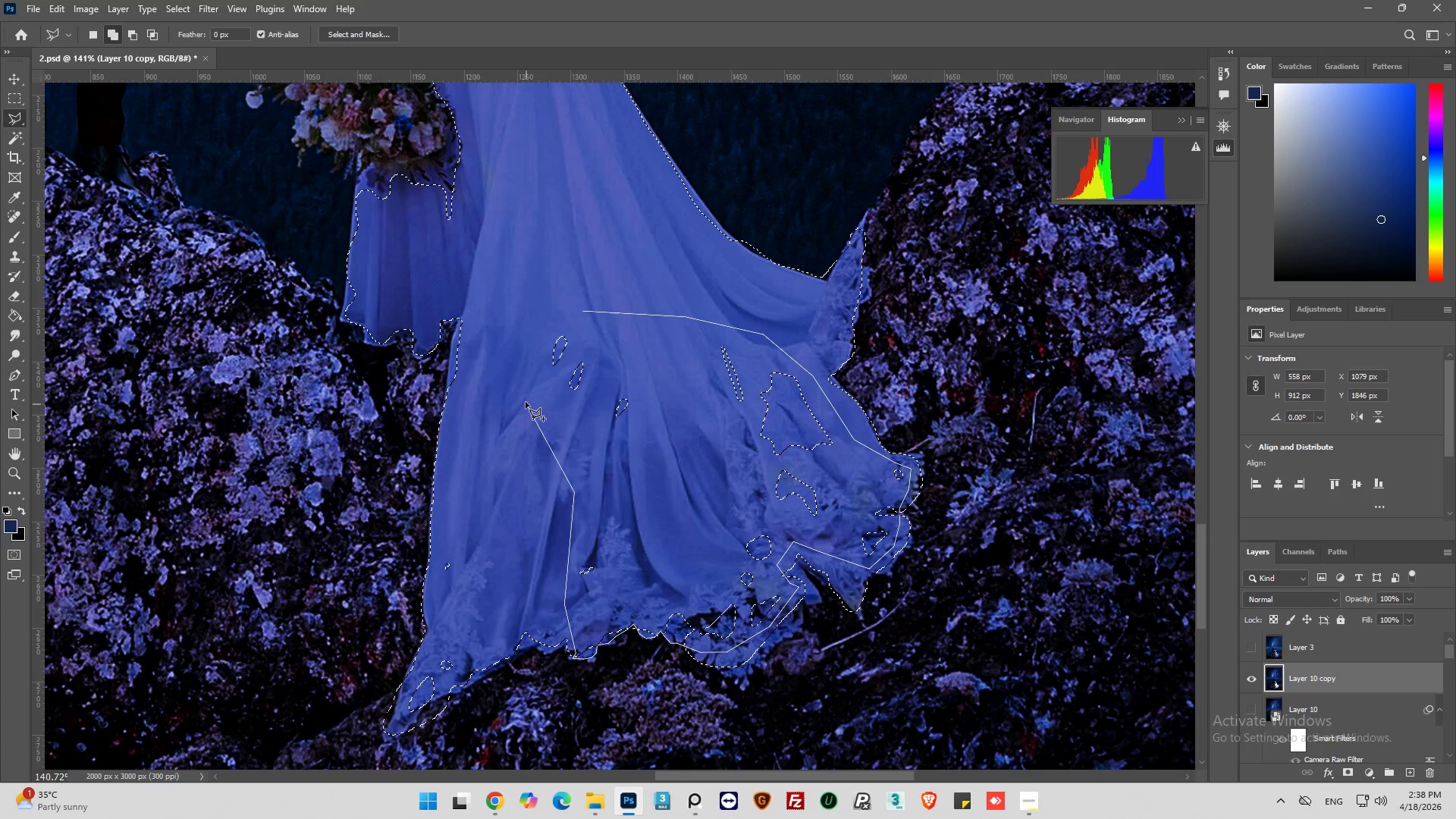 
left_click_drag(start_coordinate=[525, 398], to_coordinate=[529, 361])
 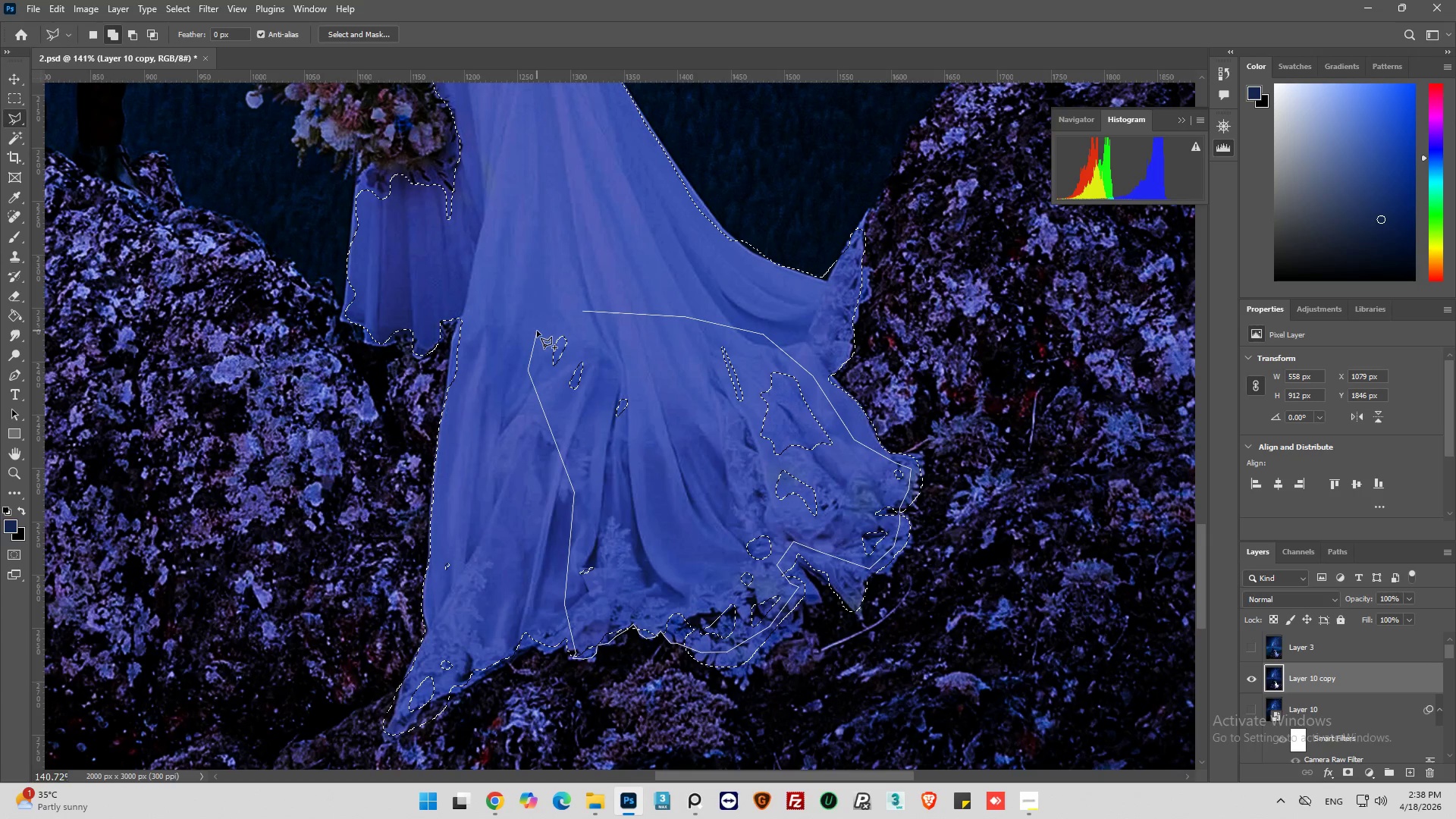 
left_click_drag(start_coordinate=[537, 331], to_coordinate=[548, 326])
 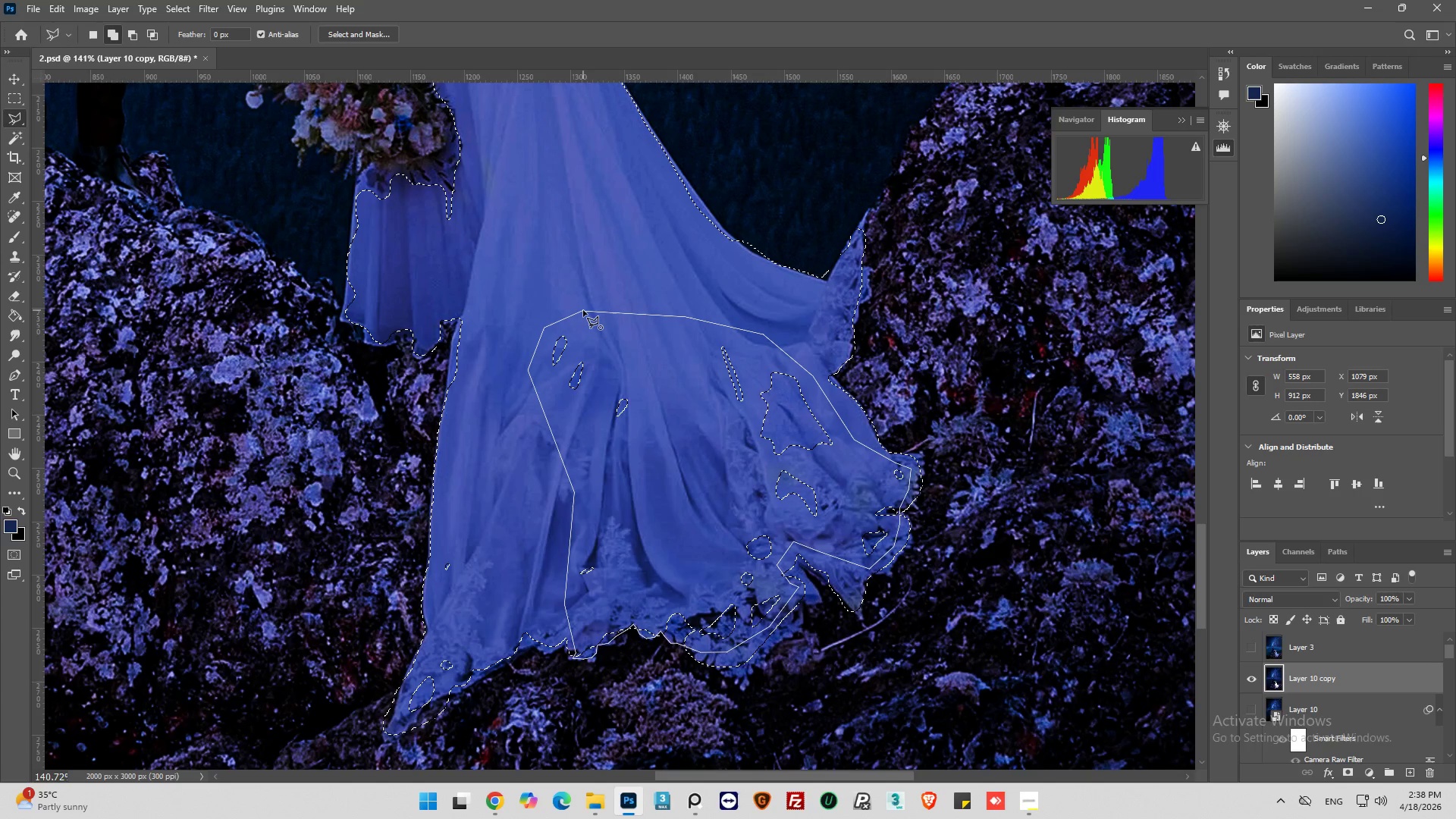 
left_click([583, 310])
 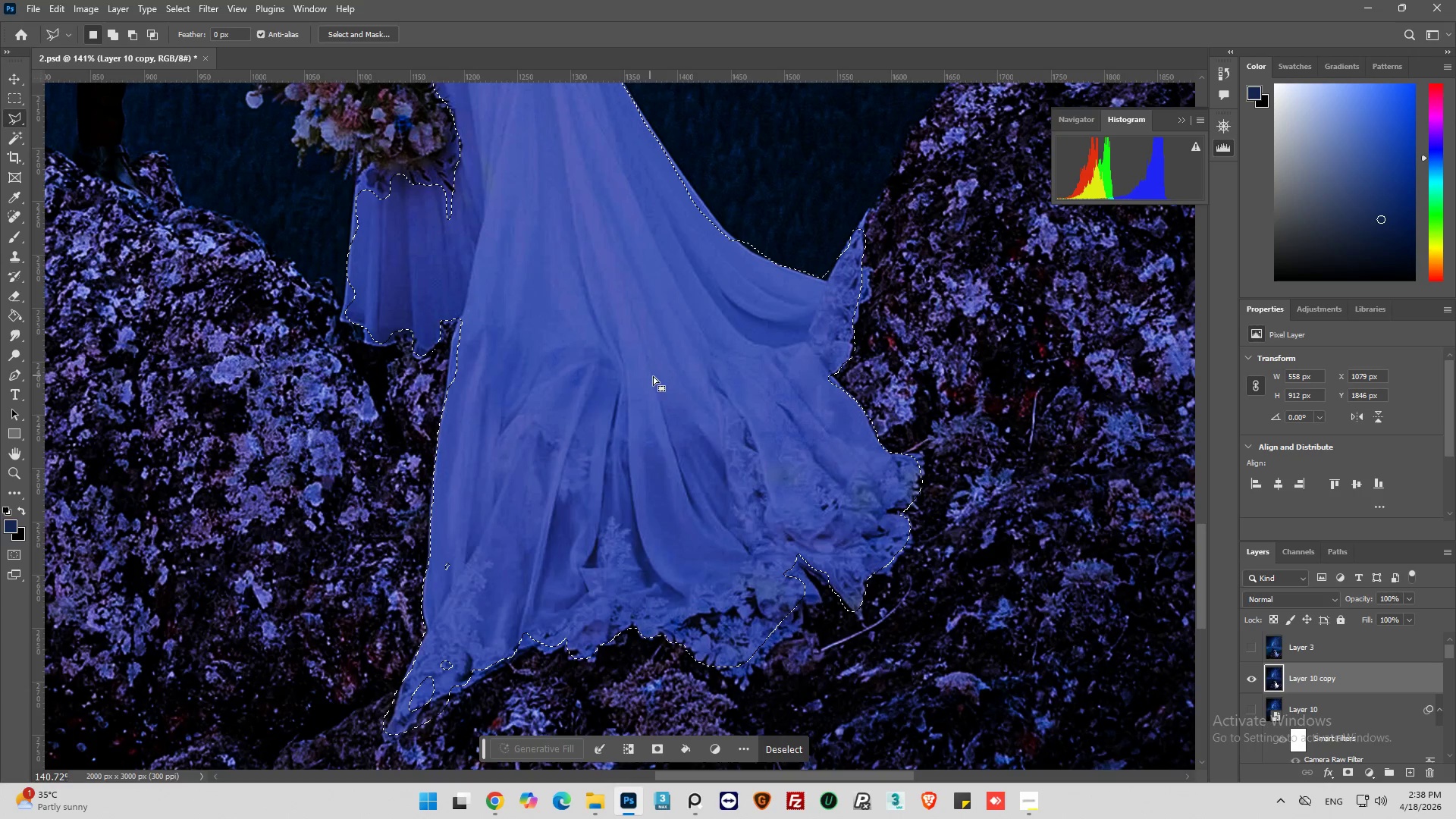 
hold_key(key=AltLeft, duration=0.48)
 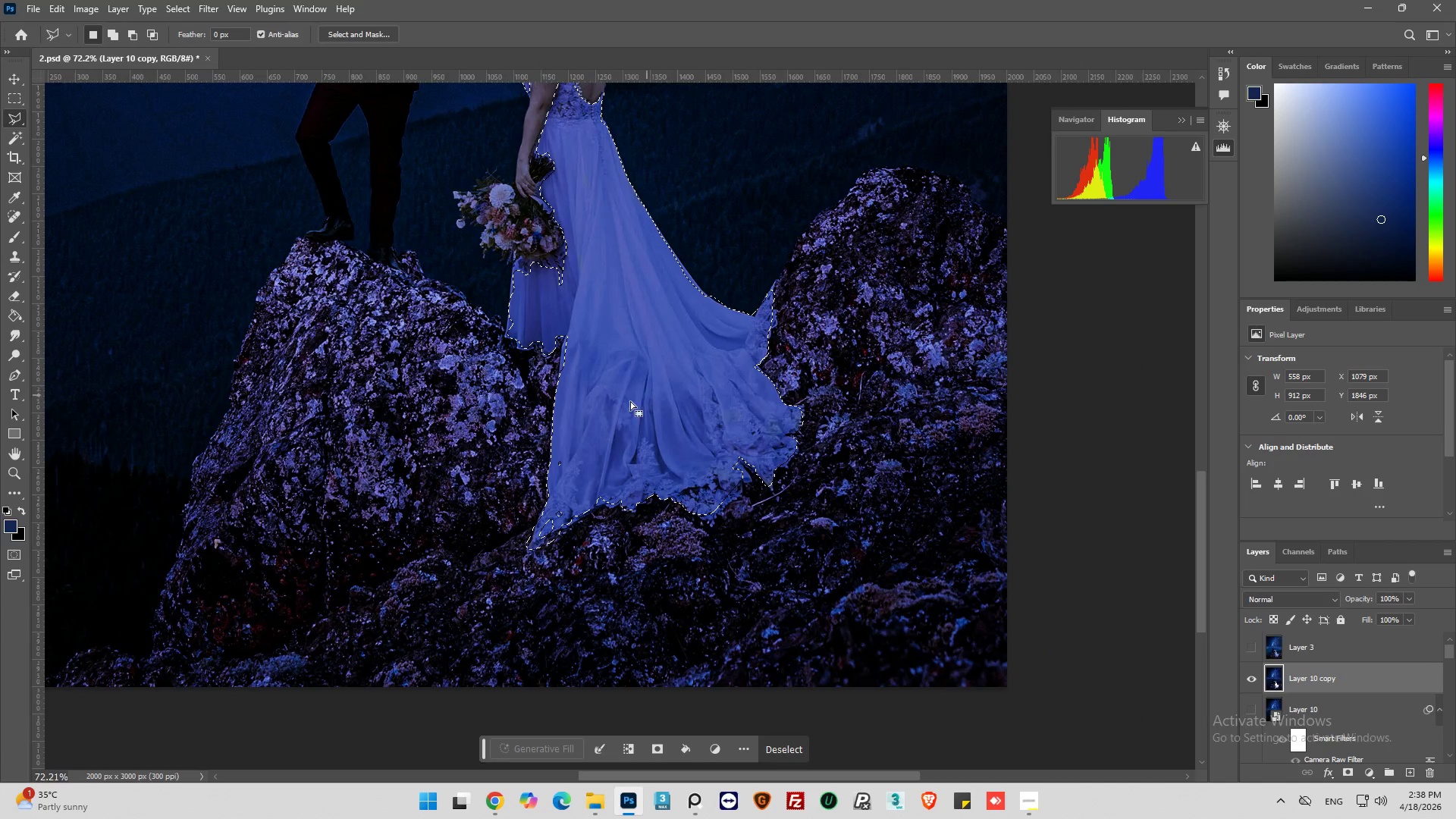 
key(Alt+AltLeft)
 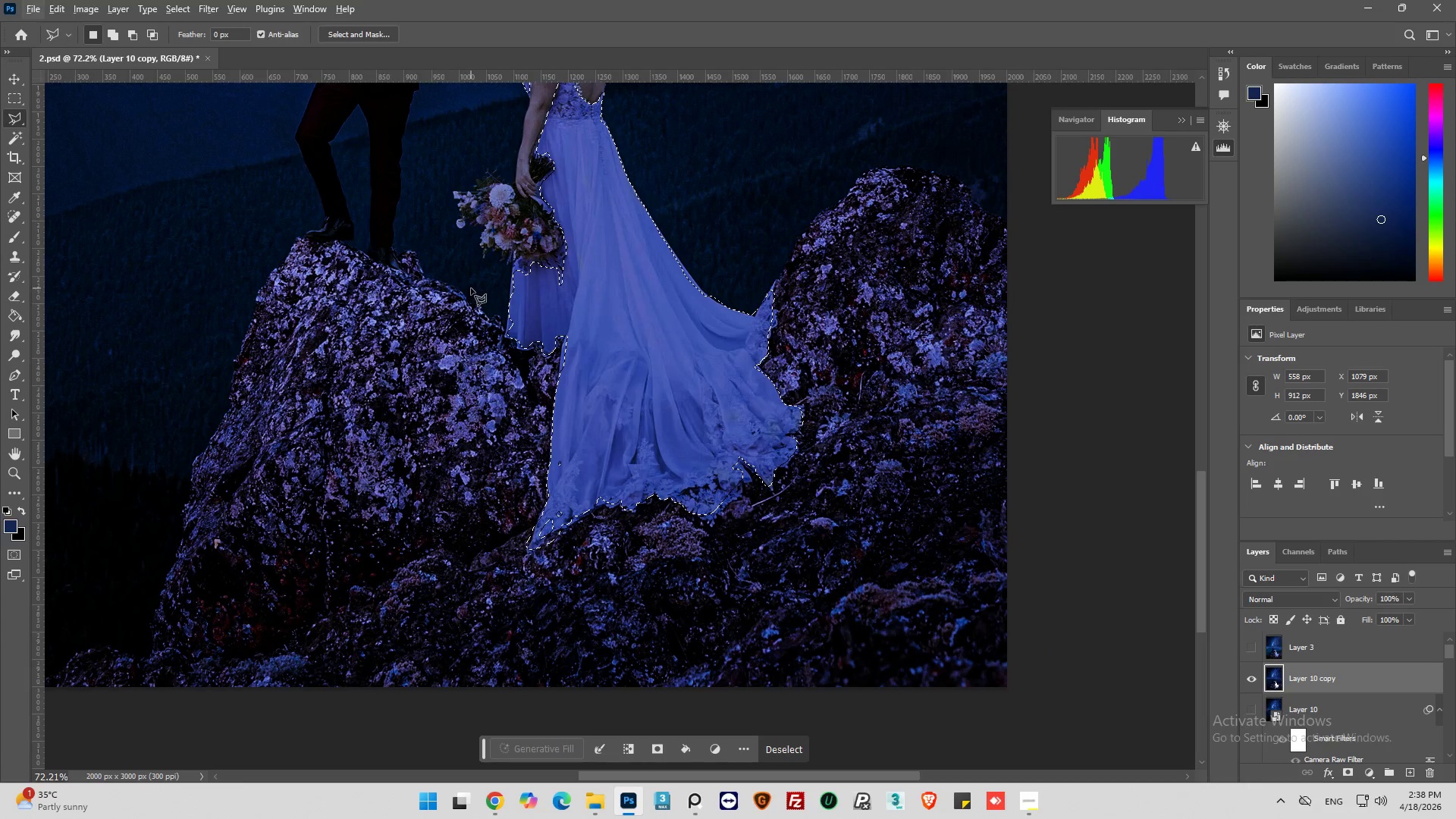 
scroll: coordinate [679, 381], scroll_direction: down, amount: 9.0
 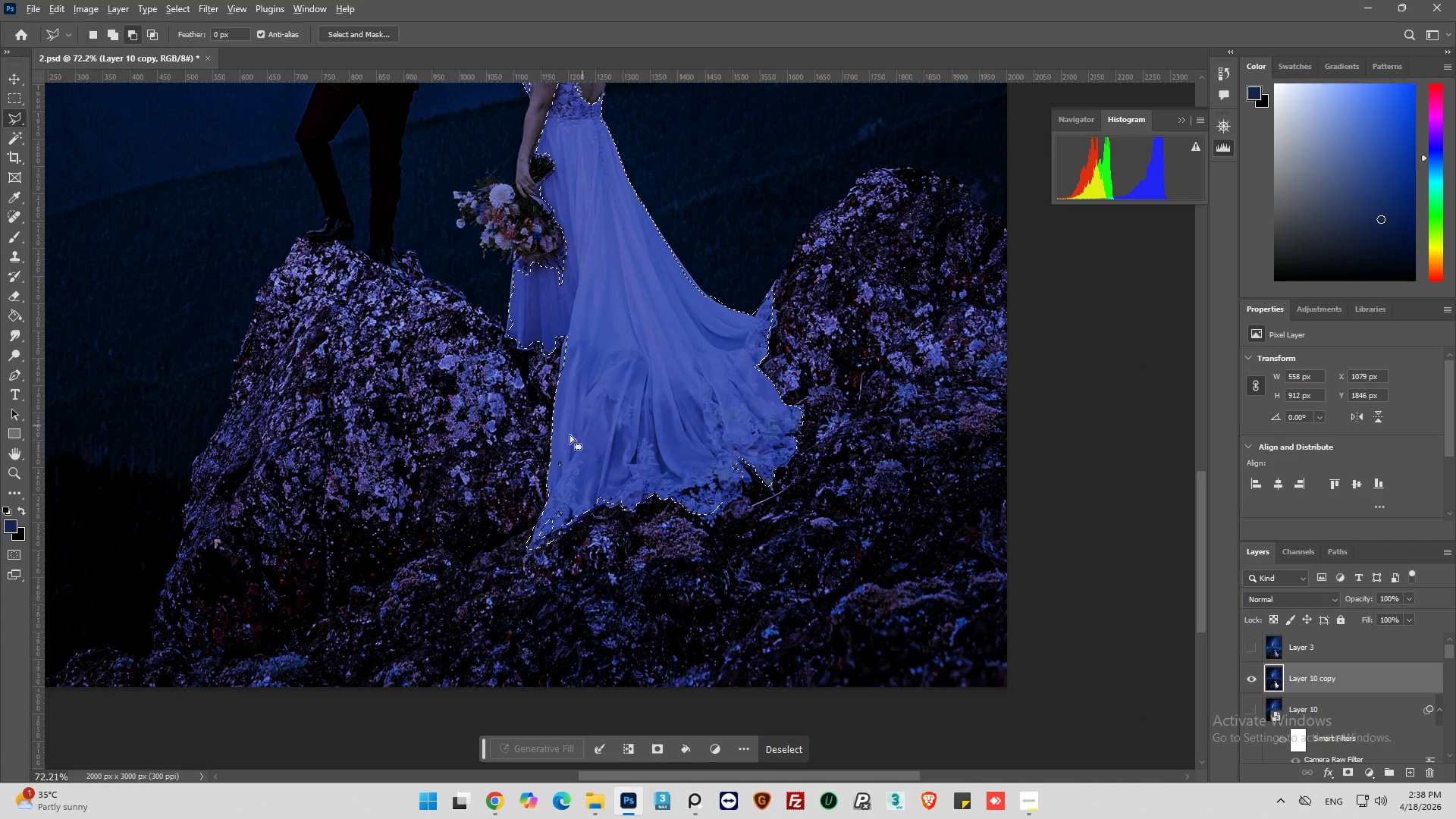 
hold_key(key=AltLeft, duration=0.88)
hold_key(key=AltLeft, duration=0.44)
scroll: coordinate [610, 516], scroll_direction: up, amount: 13.0
 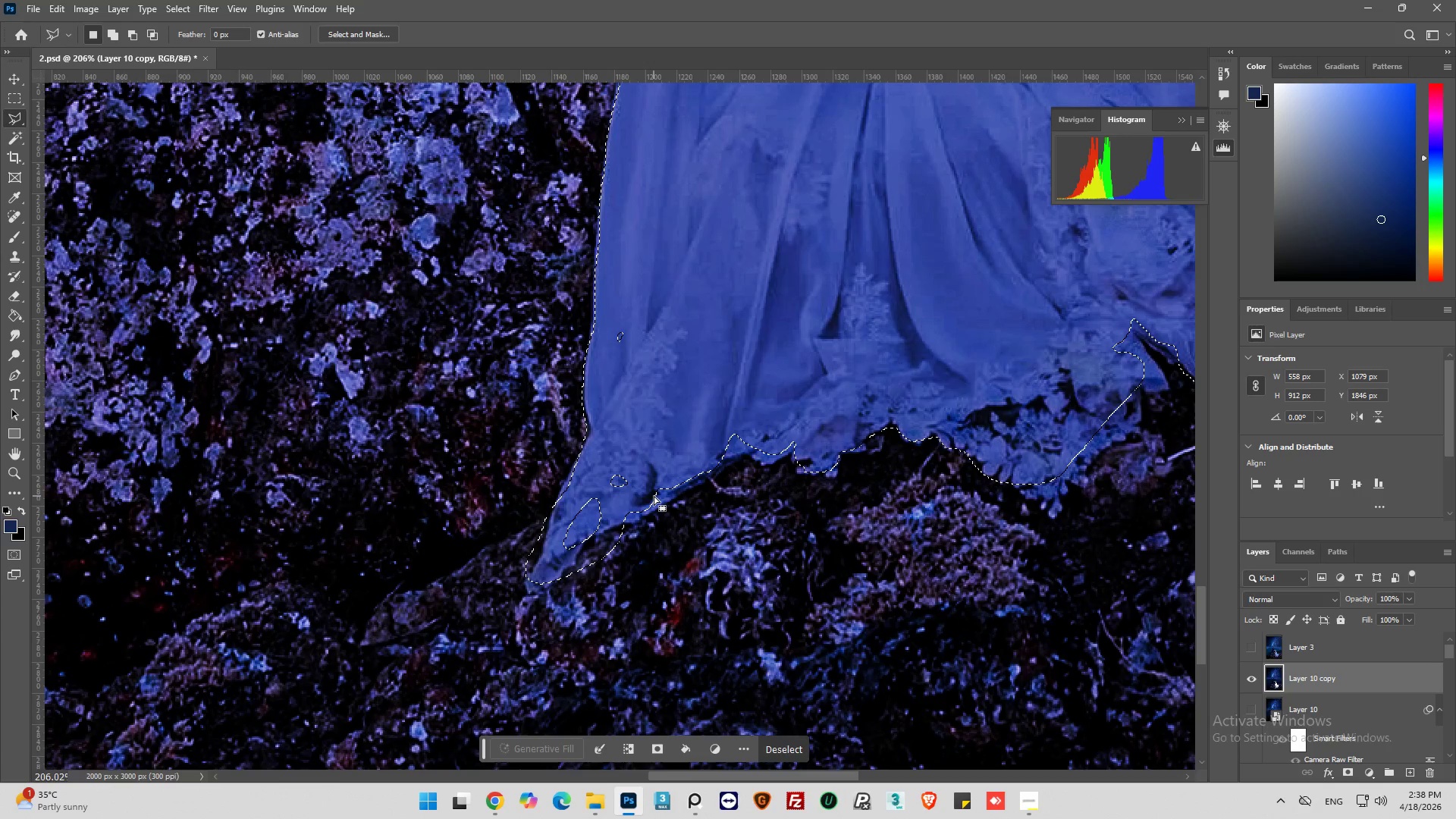 
hold_key(key=AltLeft, duration=1.69)
hold_key(key=AltLeft, duration=0.77)
scroll: coordinate [1366, 703], scroll_direction: down, amount: 23.0
 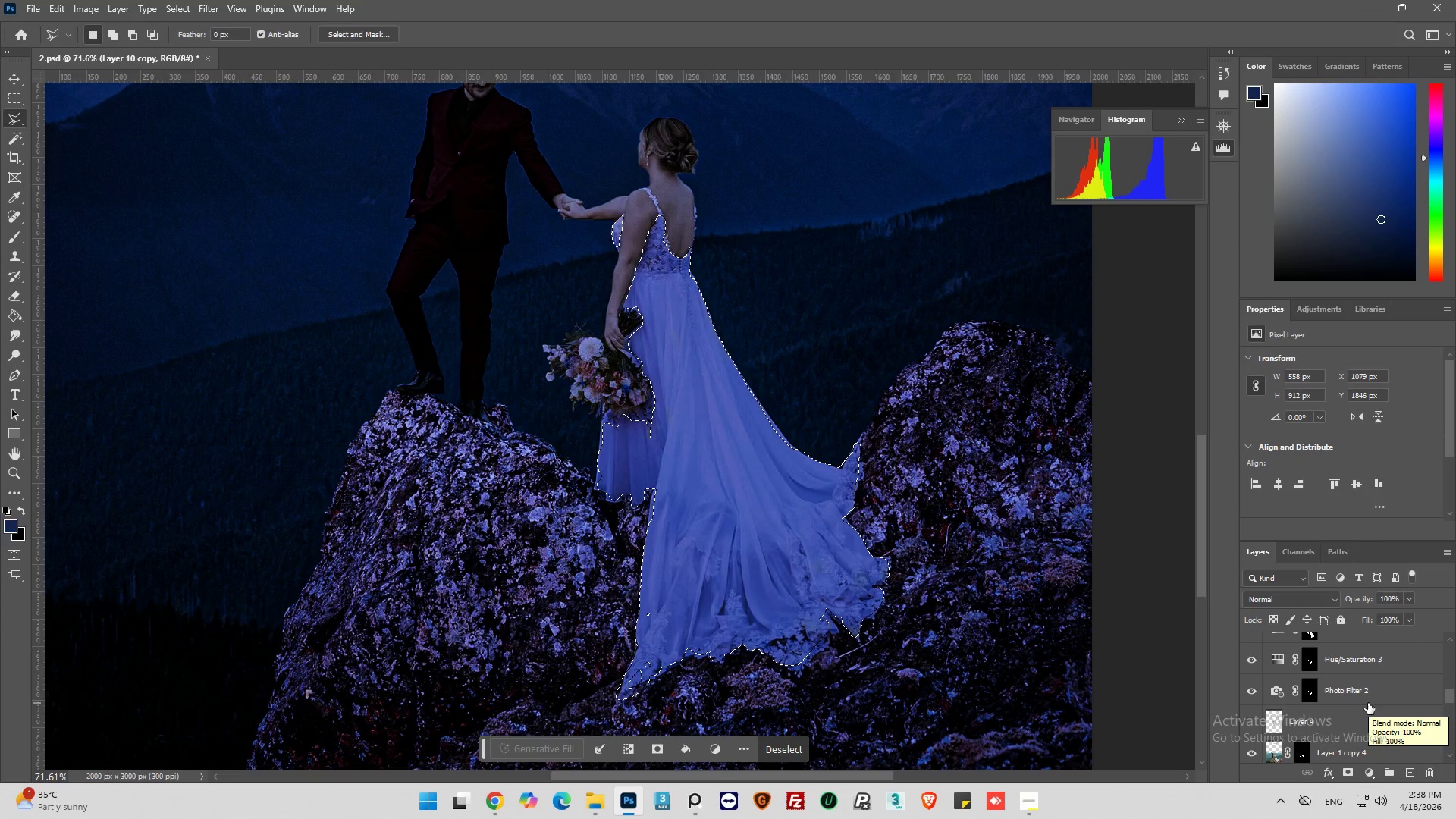 
hold_key(key=ControlLeft, duration=1.22)
left_click([1313, 692])
 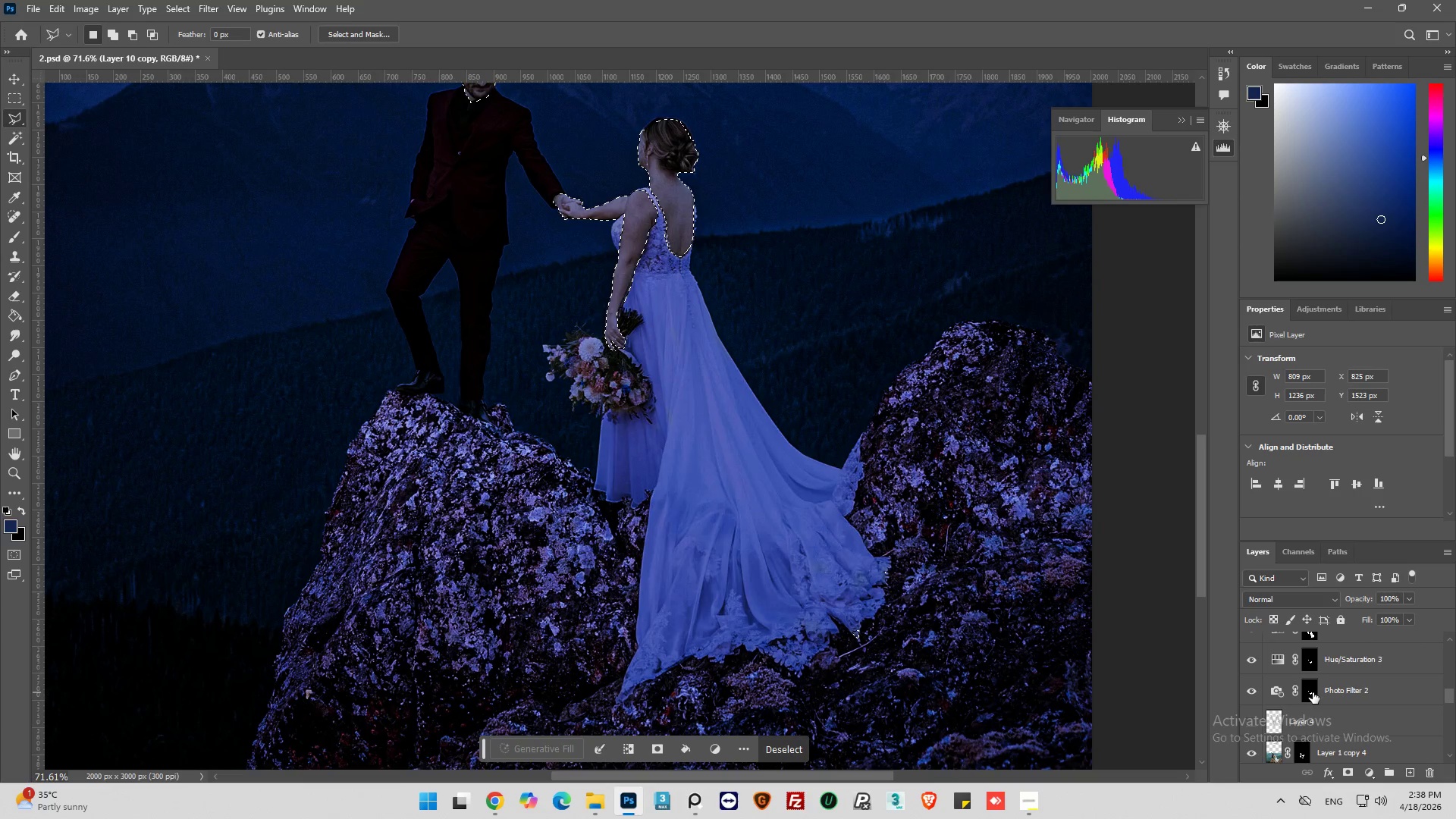 
hold_key(key=ControlLeft, duration=0.66)
left_click([1312, 692])
 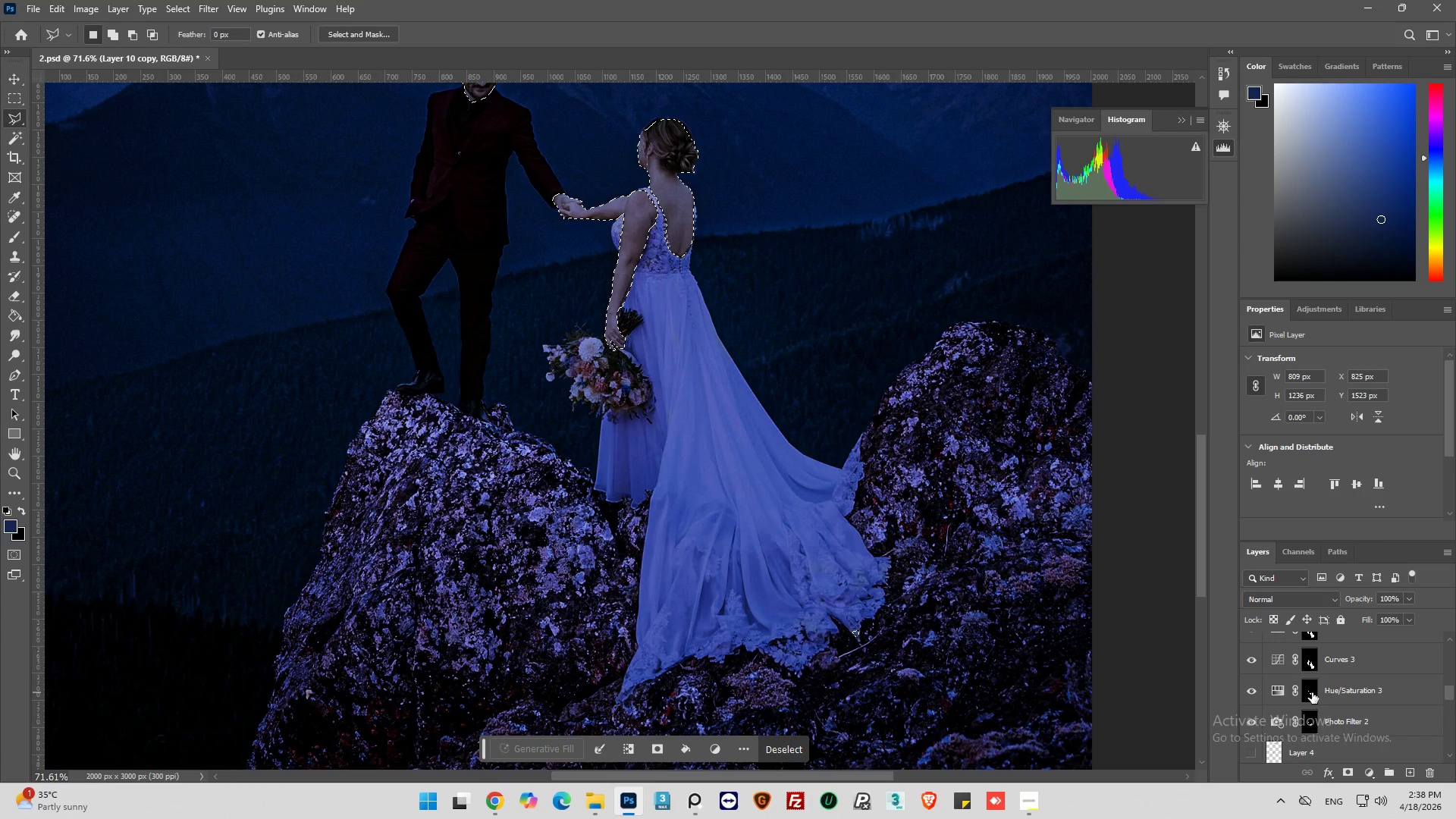 
scroll: coordinate [1313, 692], scroll_direction: up, amount: 1.0
 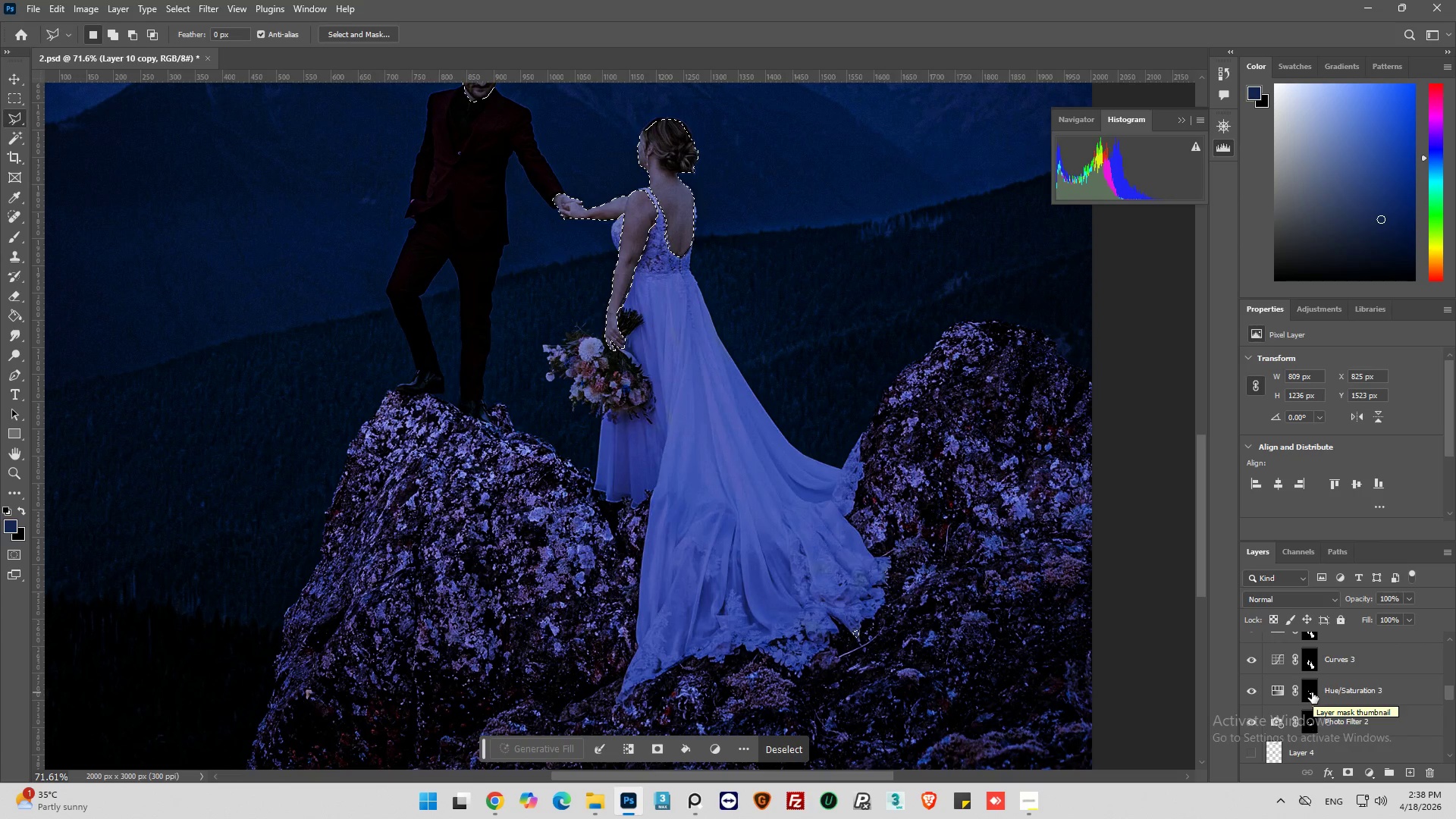 
hold_key(key=ControlLeft, duration=0.66)
left_click([1313, 670])
 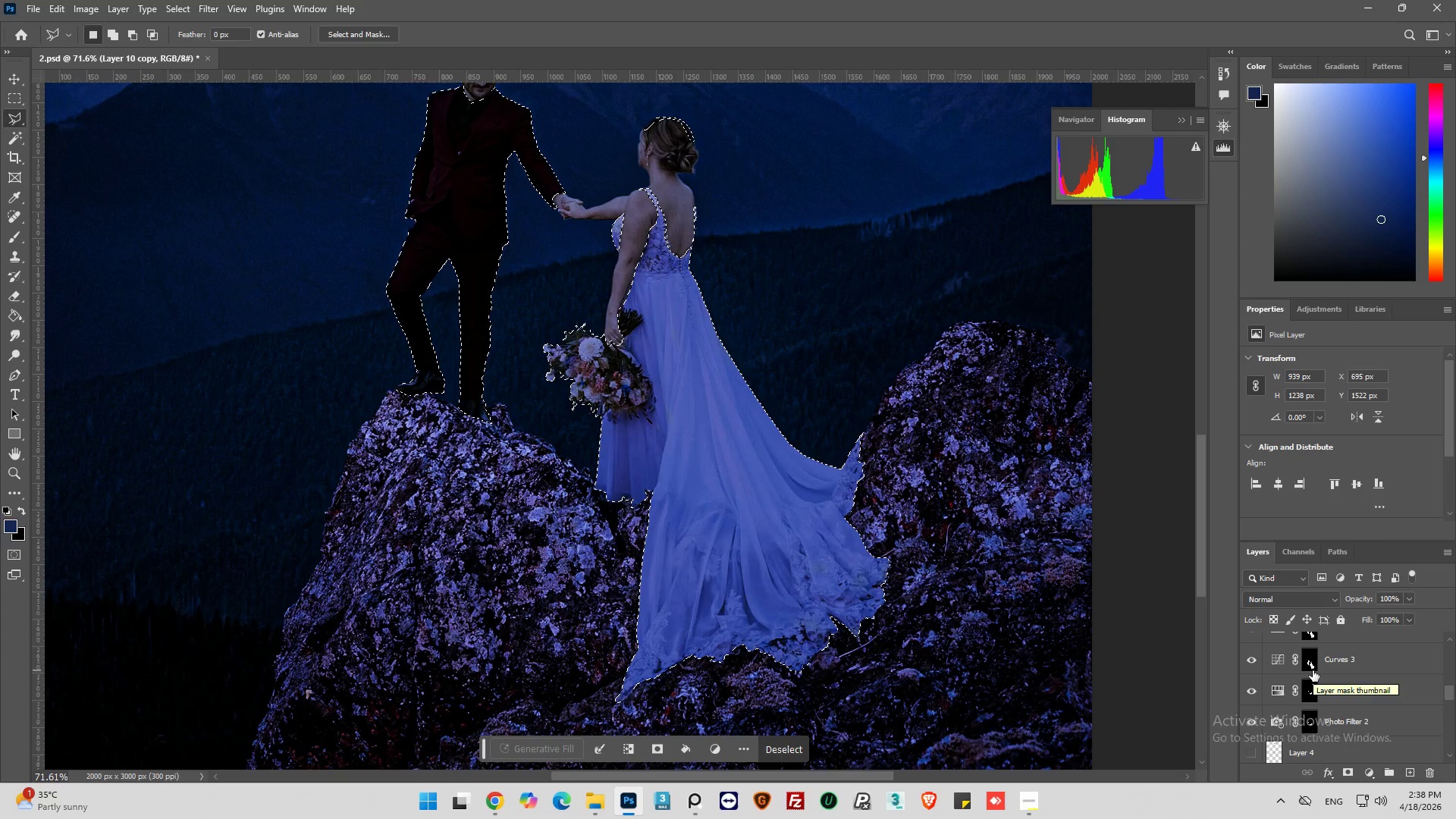 
scroll: coordinate [1286, 704], scroll_direction: up, amount: 10.0
 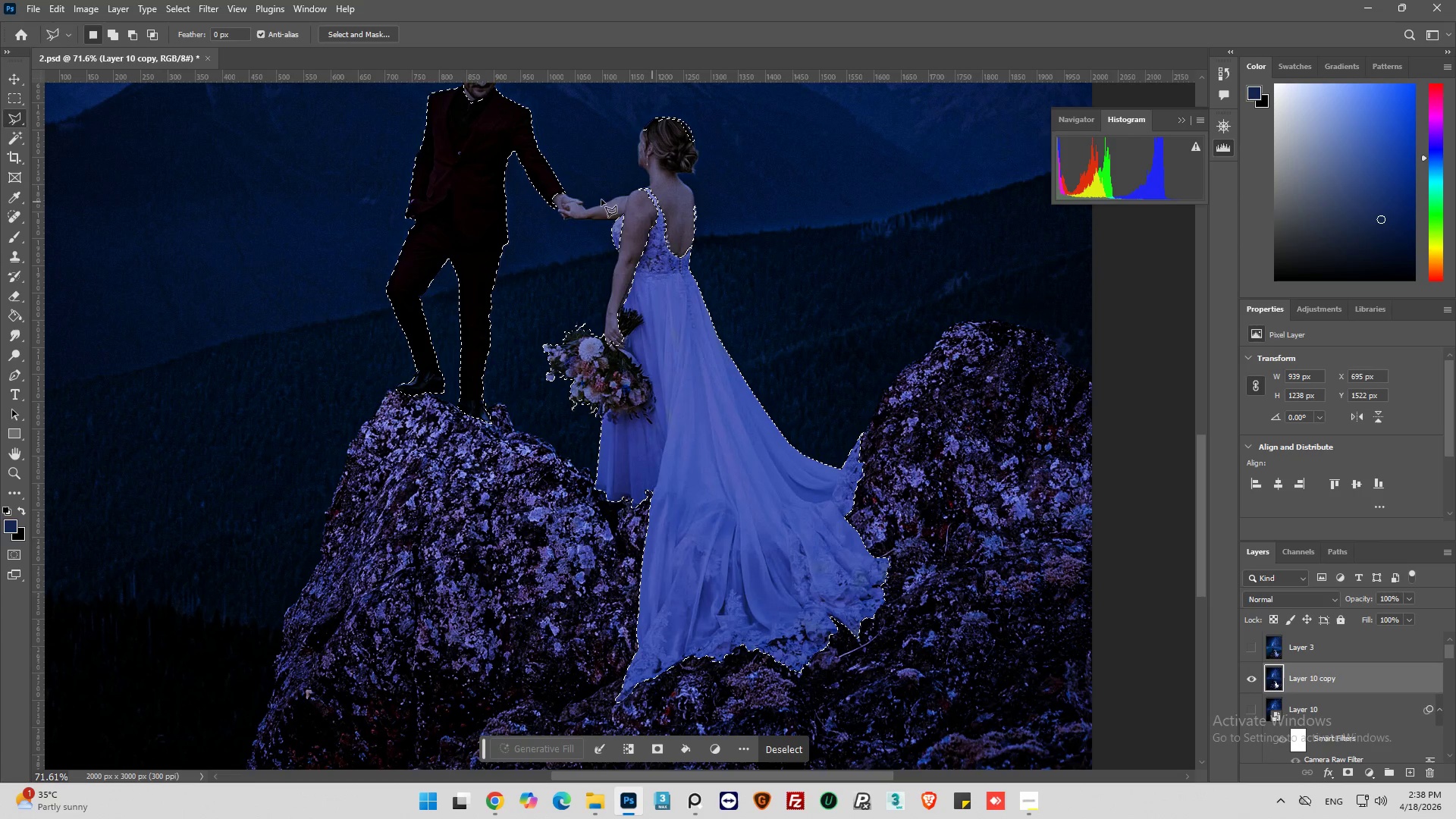 
hold_key(key=AltLeft, duration=1.23)
 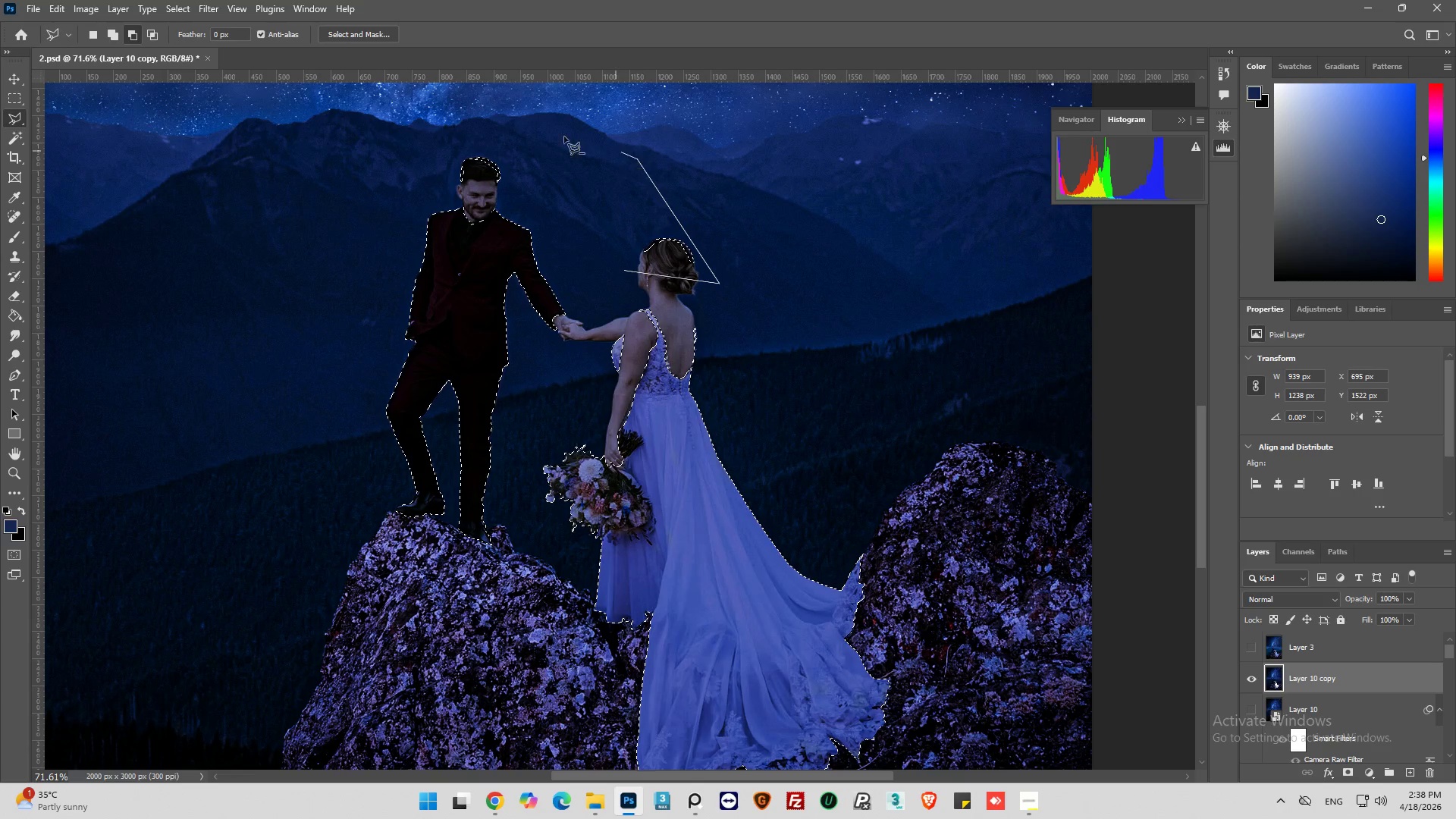 
scroll: coordinate [538, 257], scroll_direction: up, amount: 10.0
 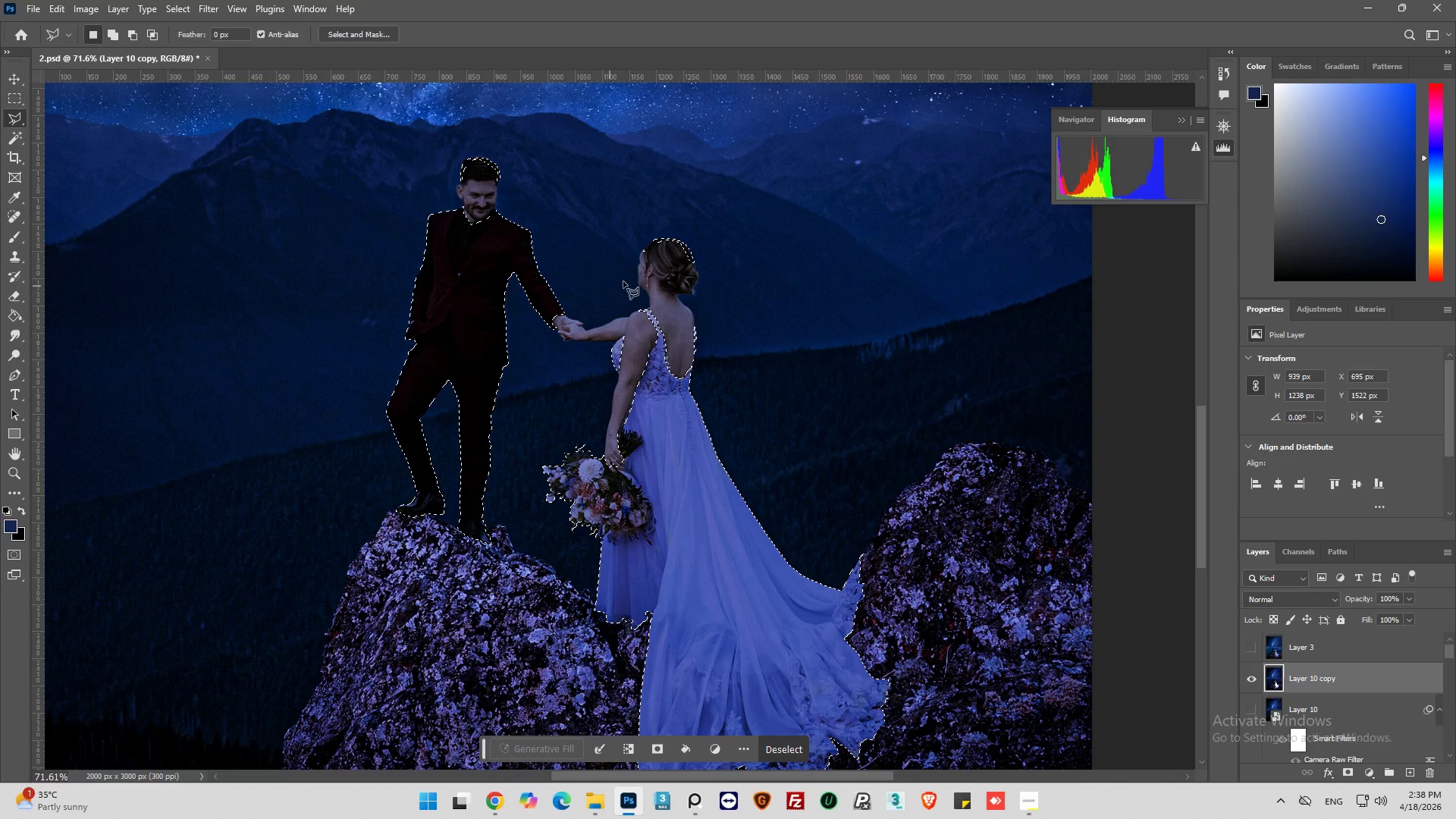 
left_click_drag(start_coordinate=[620, 270], to_coordinate=[629, 271])
 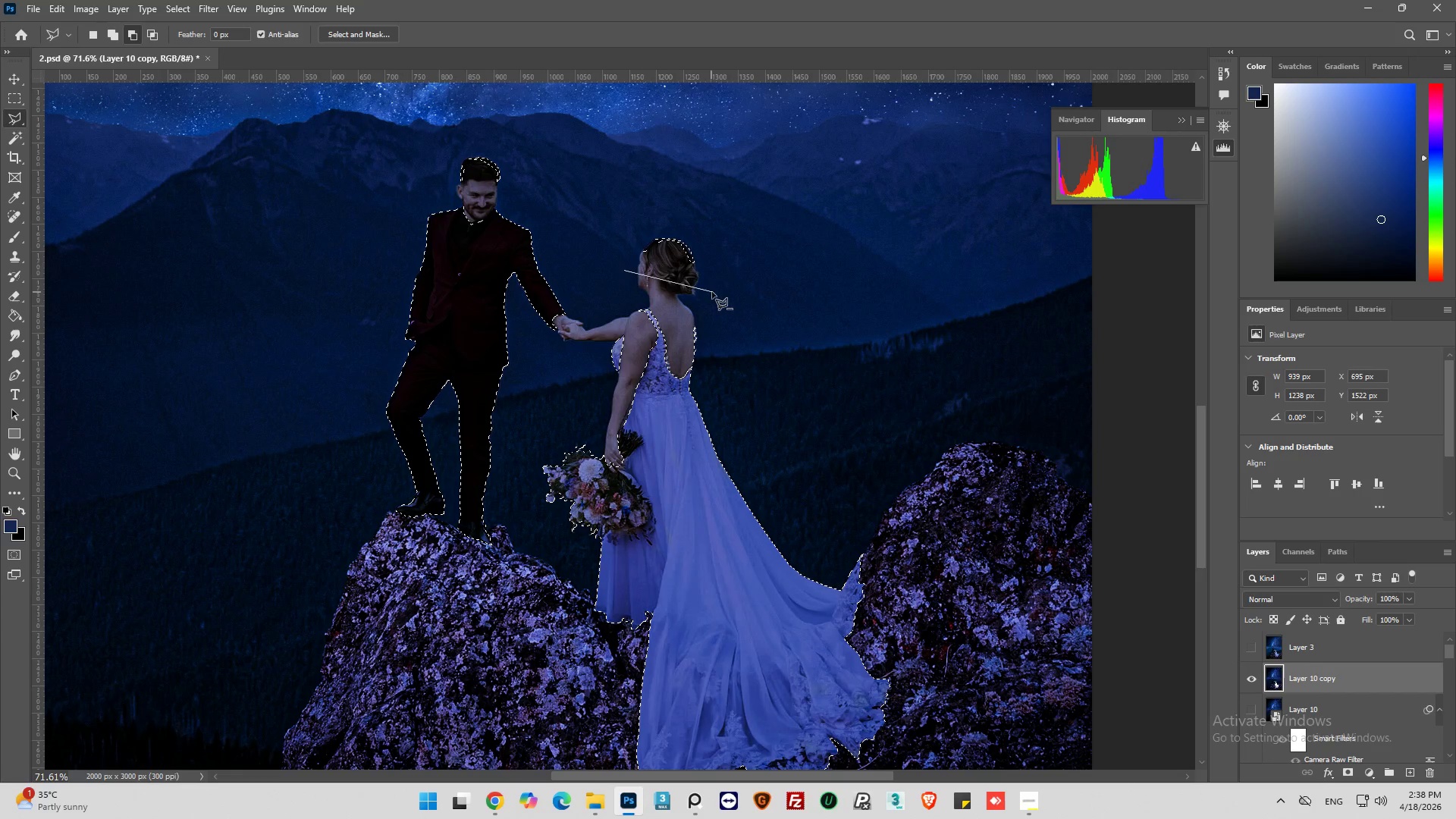 
left_click_drag(start_coordinate=[714, 292], to_coordinate=[723, 278])
 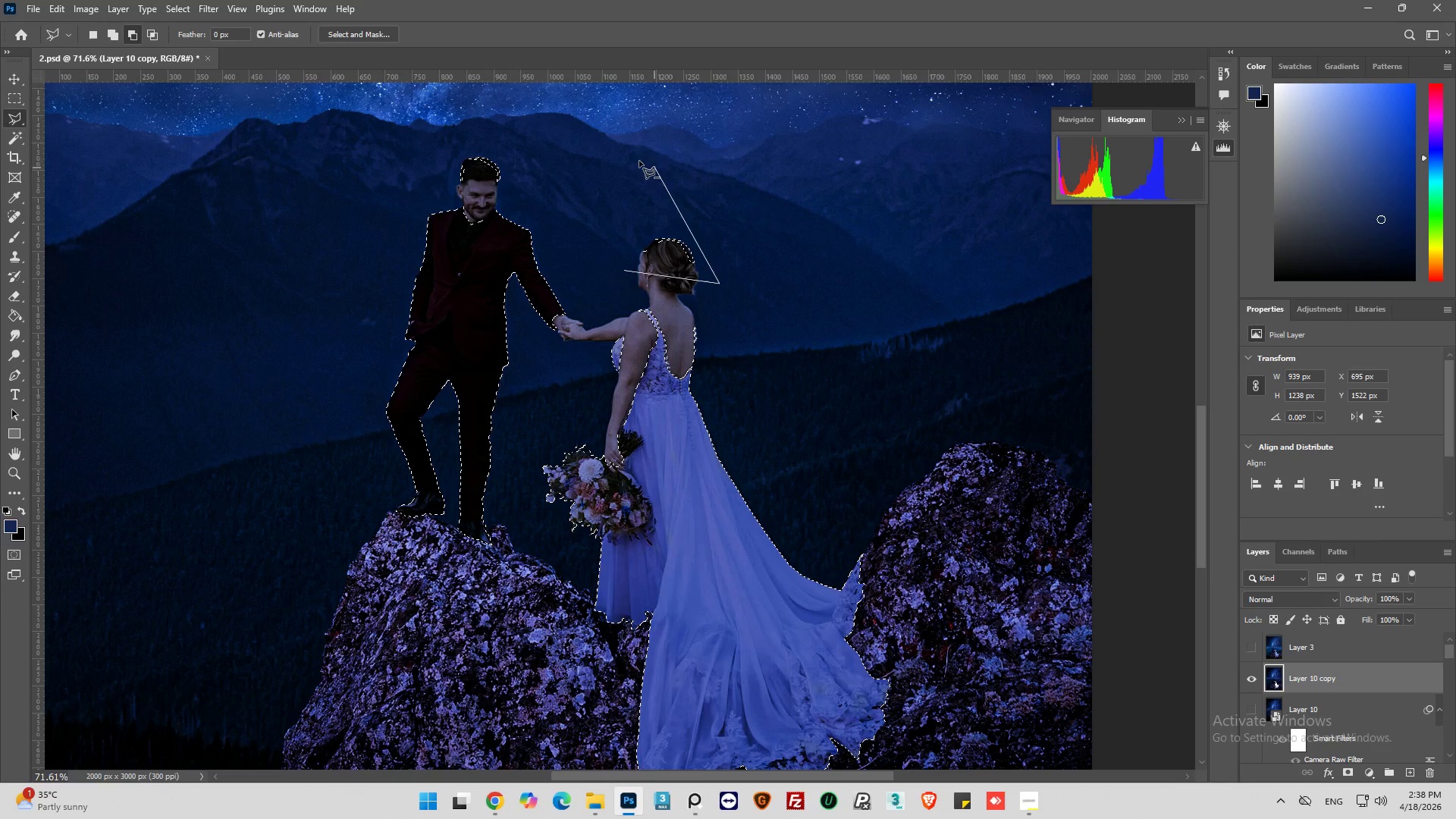 
left_click_drag(start_coordinate=[637, 159], to_coordinate=[632, 156])
 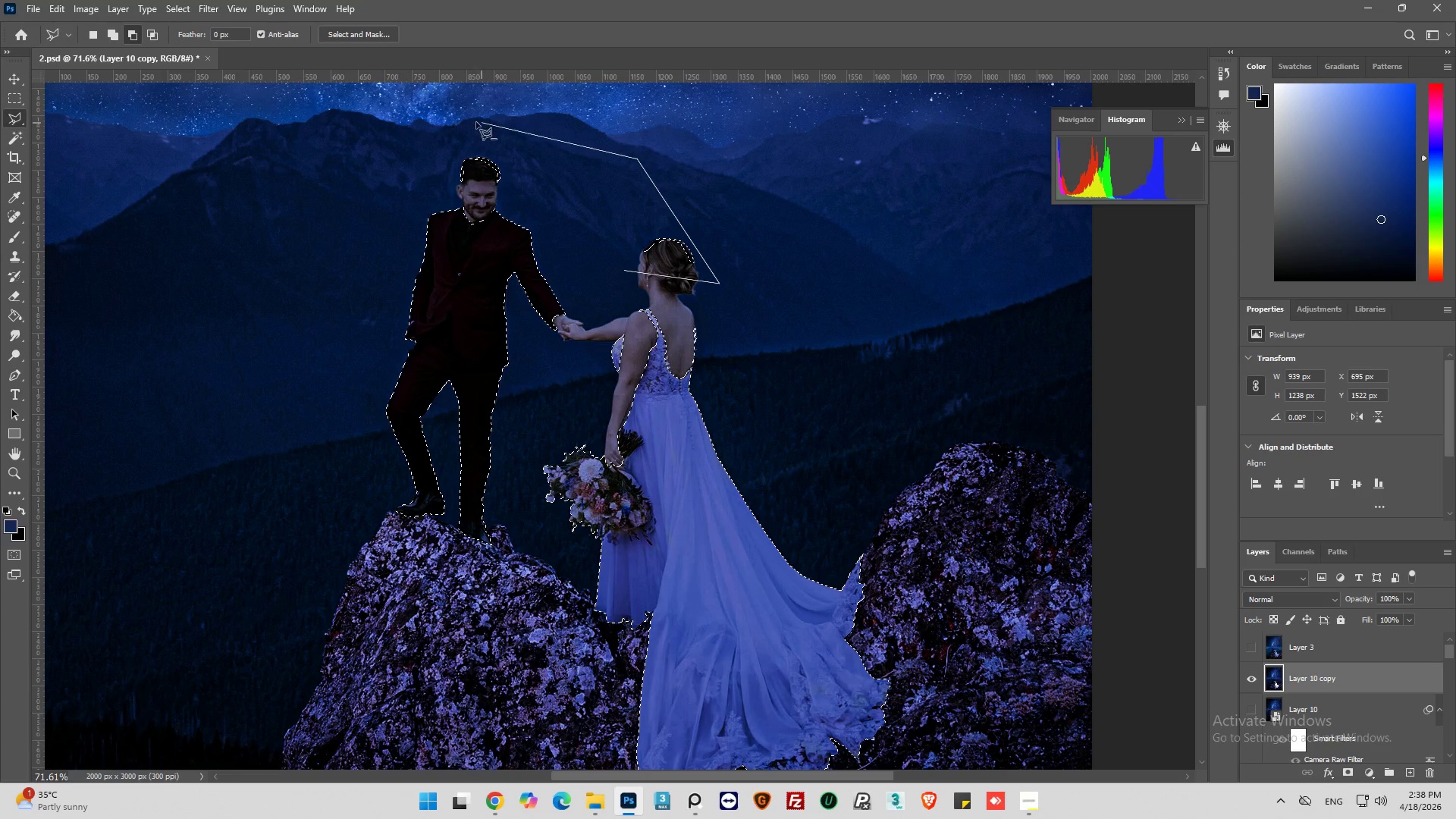 
left_click_drag(start_coordinate=[476, 122], to_coordinate=[463, 123])
 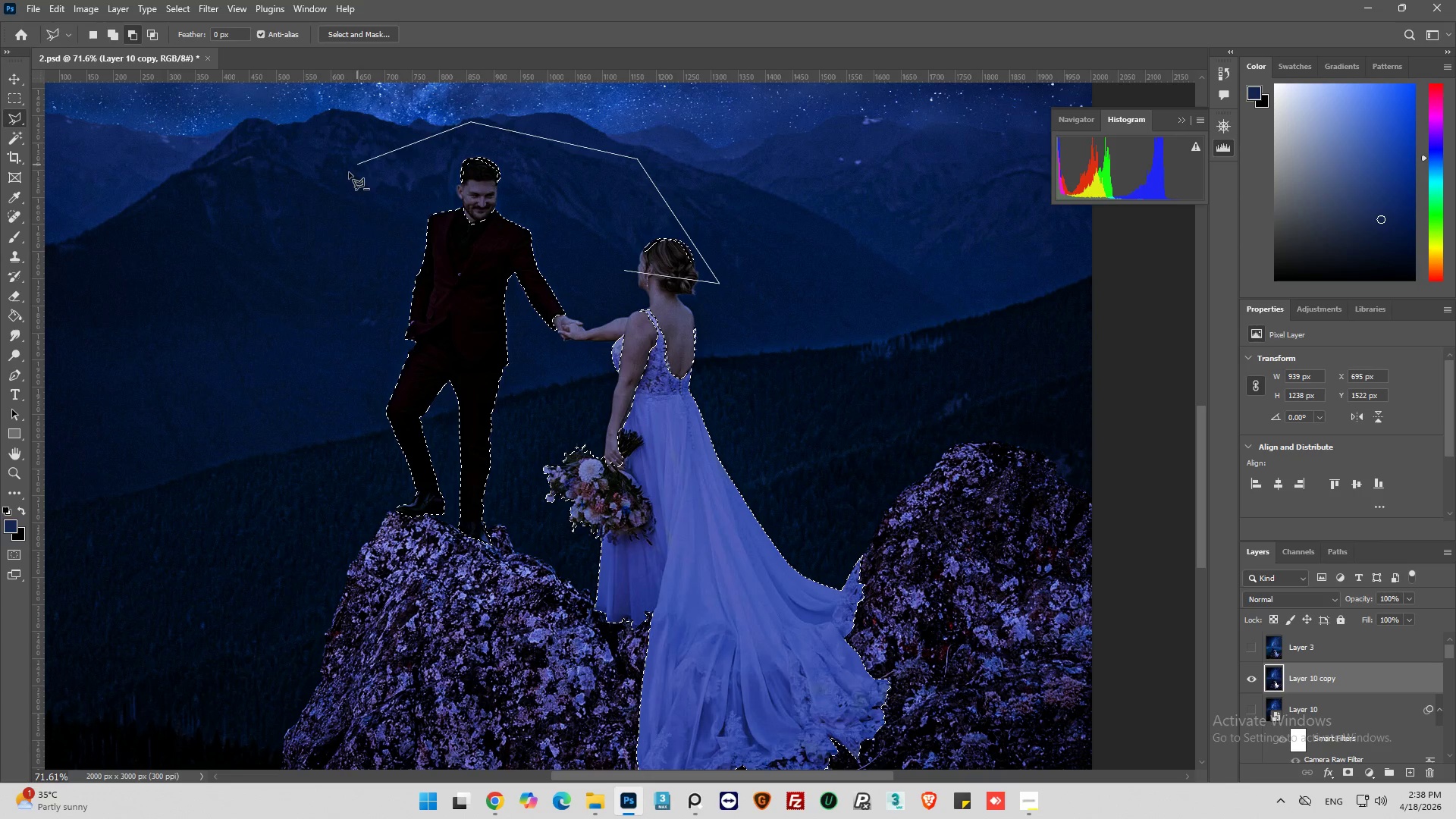 
left_click_drag(start_coordinate=[333, 212], to_coordinate=[295, 309])
 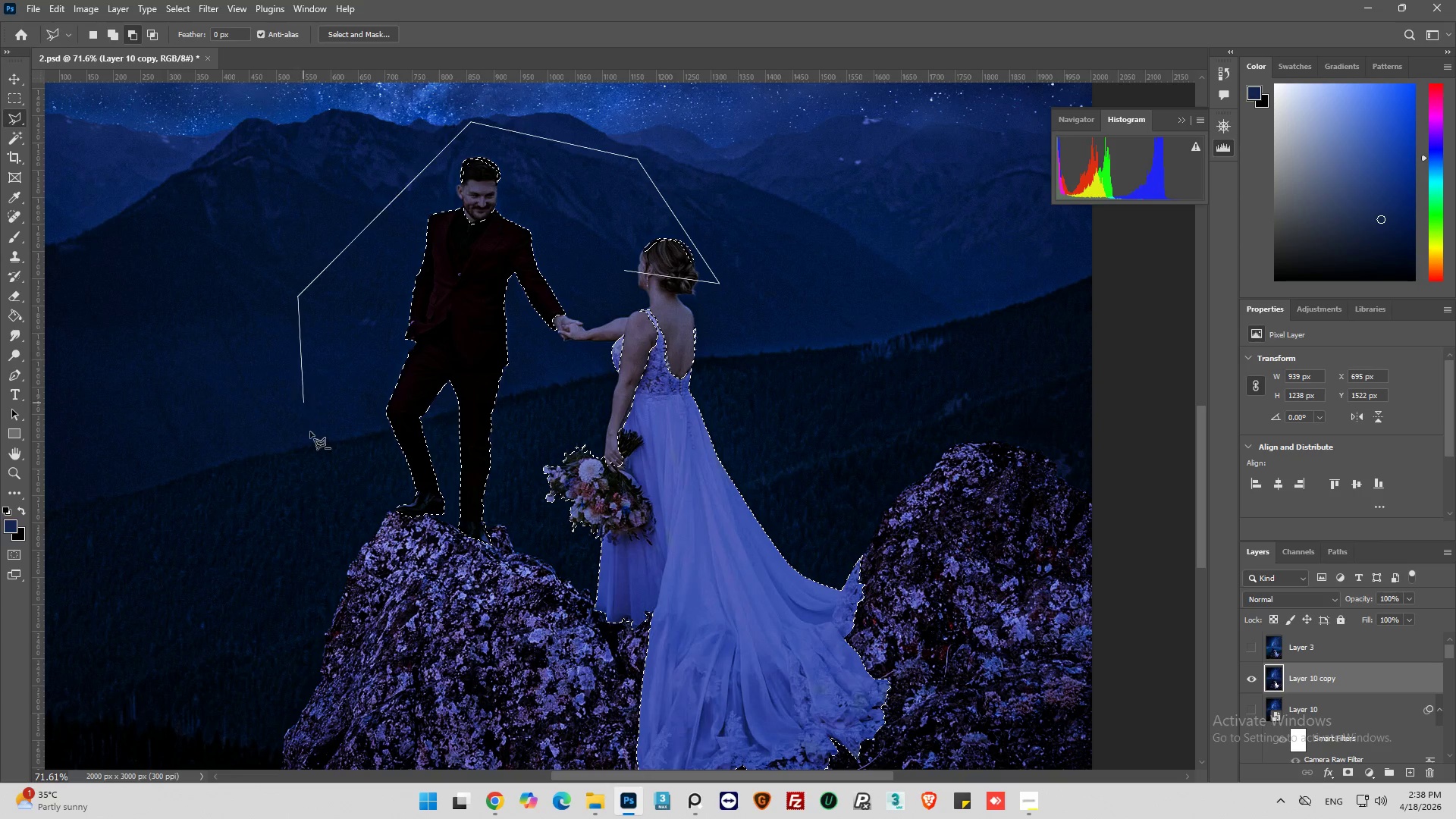 
left_click_drag(start_coordinate=[314, 448], to_coordinate=[304, 495])
 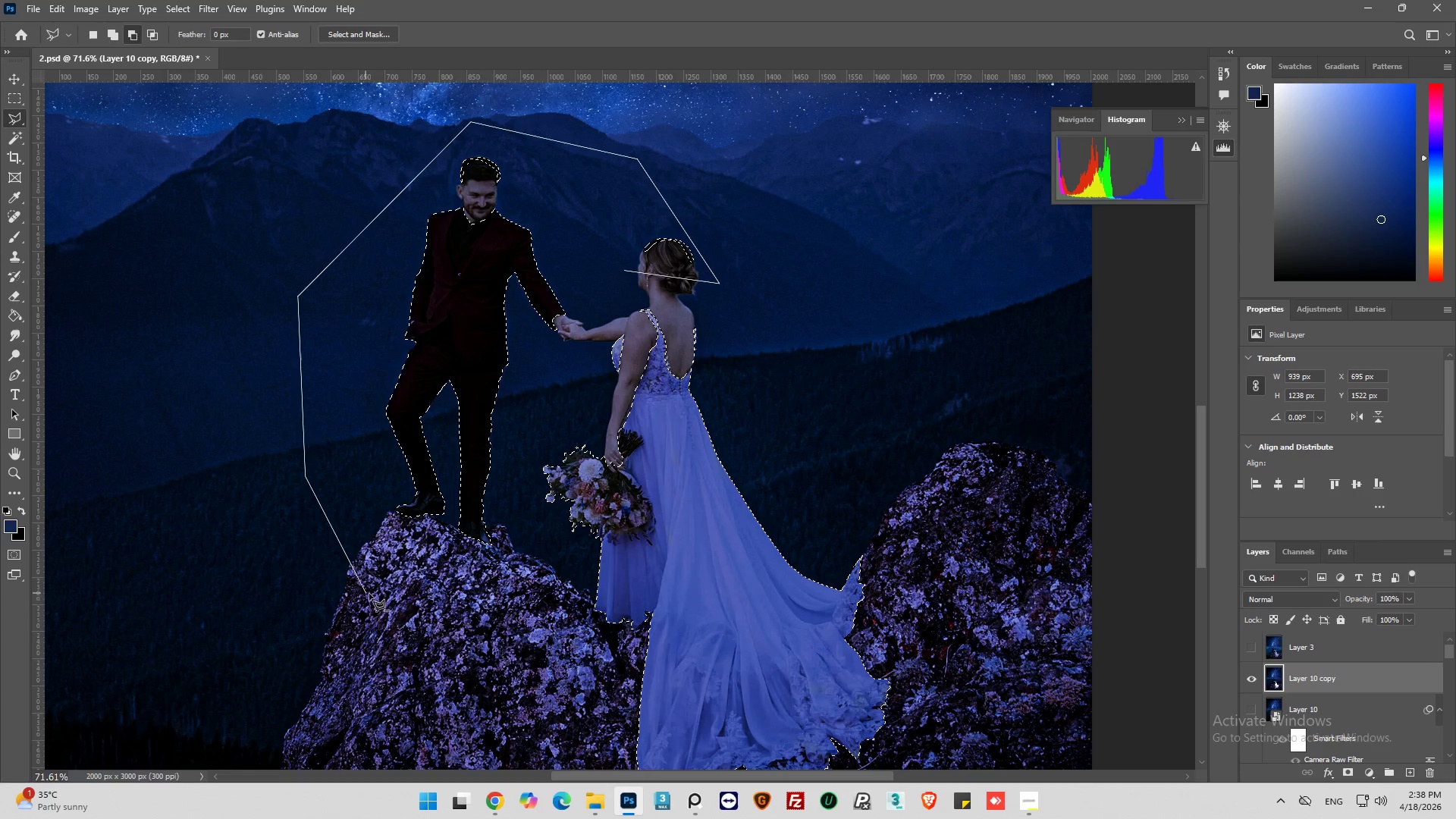 
left_click_drag(start_coordinate=[372, 596], to_coordinate=[533, 646])
 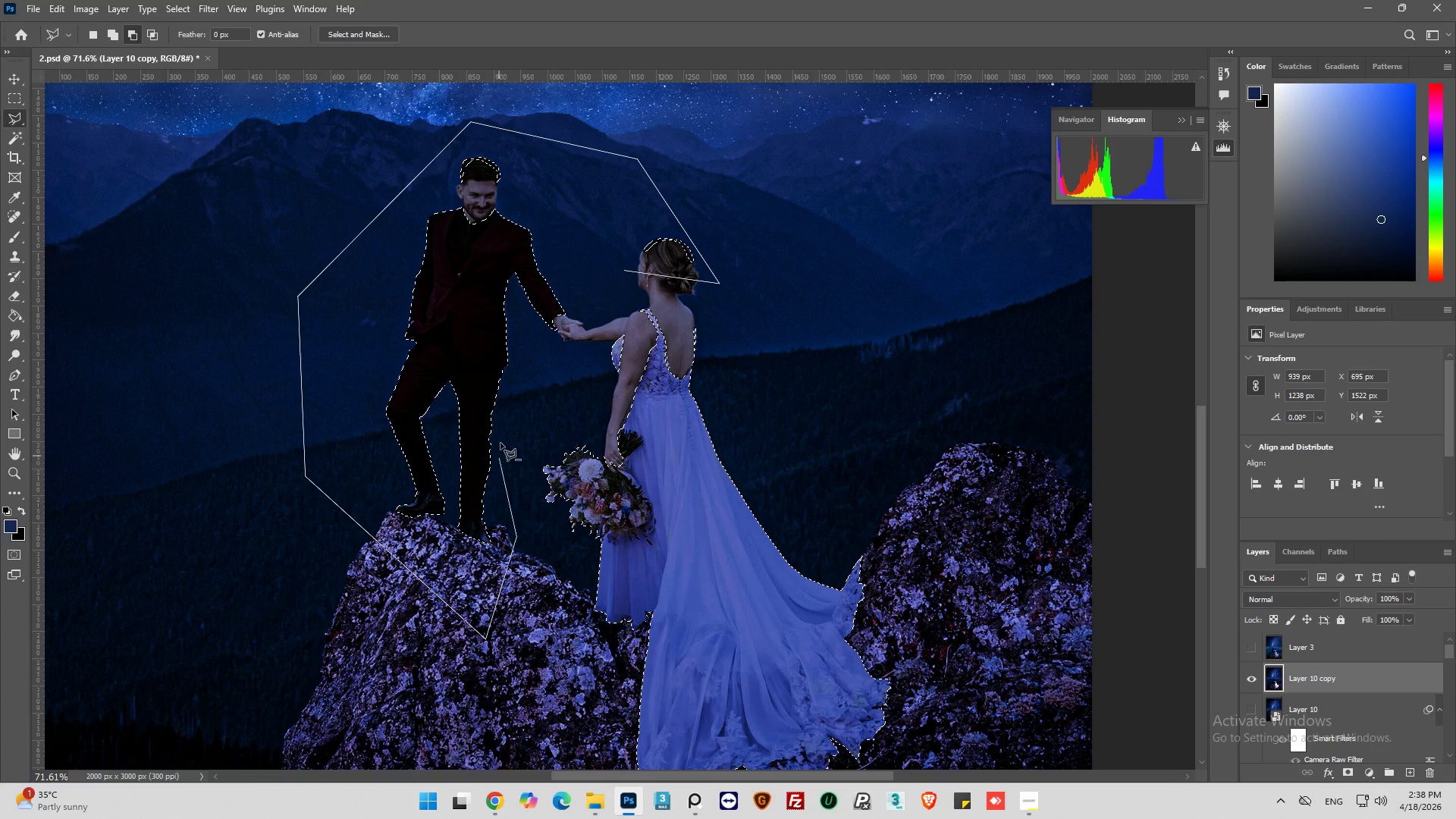 
left_click([516, 397])
 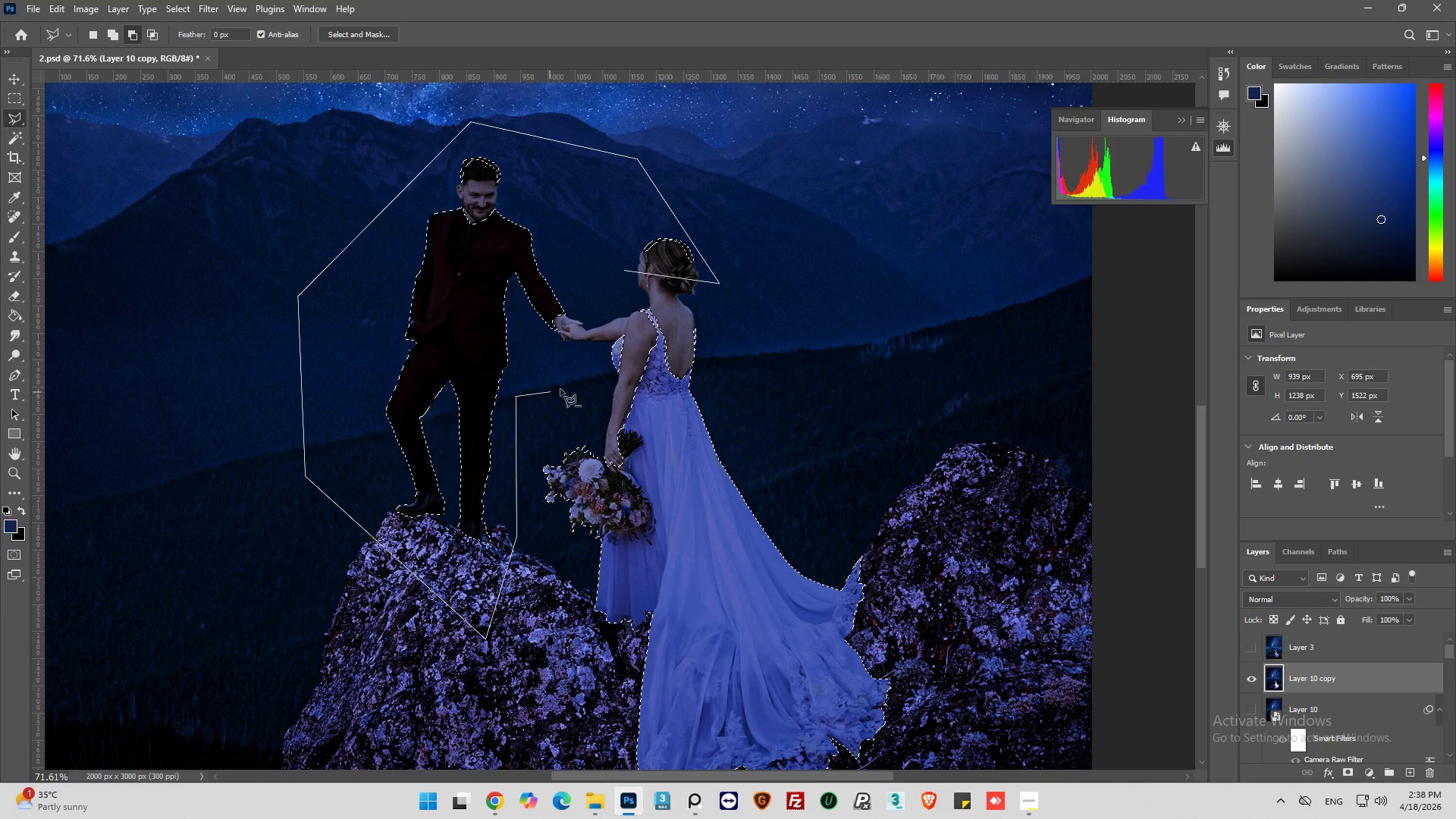 
left_click_drag(start_coordinate=[567, 387], to_coordinate=[572, 382])
 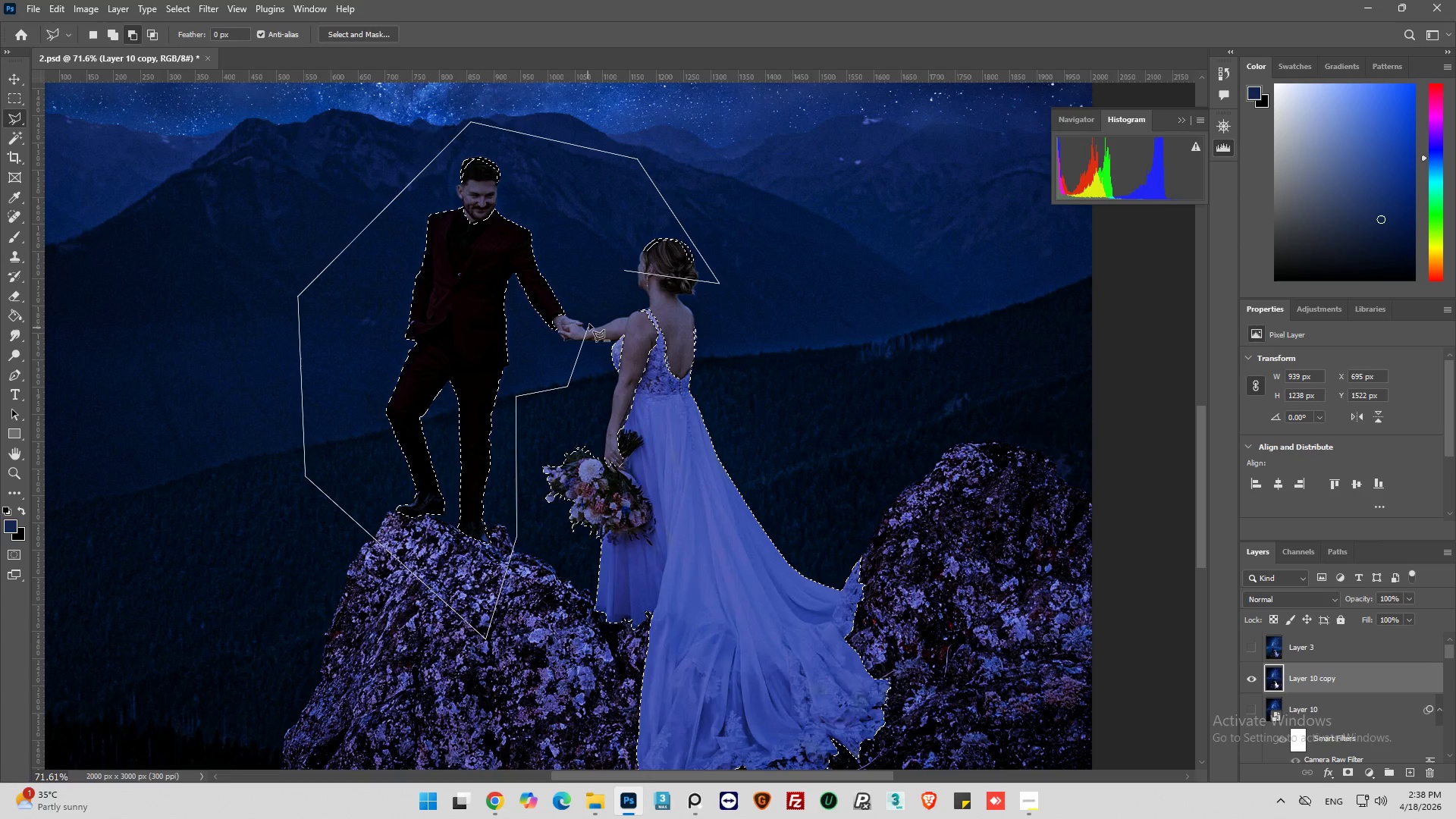 
left_click_drag(start_coordinate=[589, 324], to_coordinate=[591, 320])
 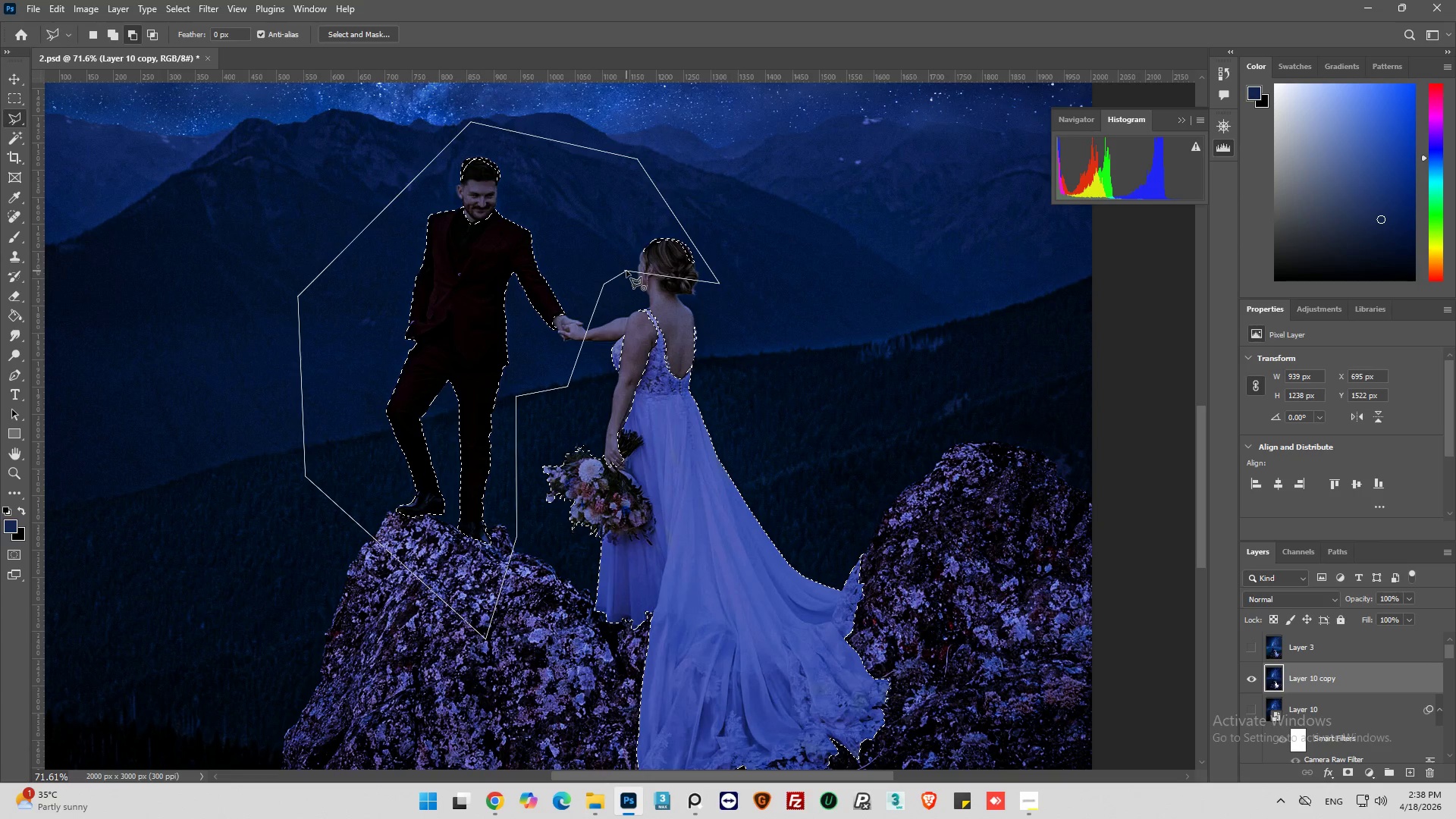 
left_click([626, 271])
 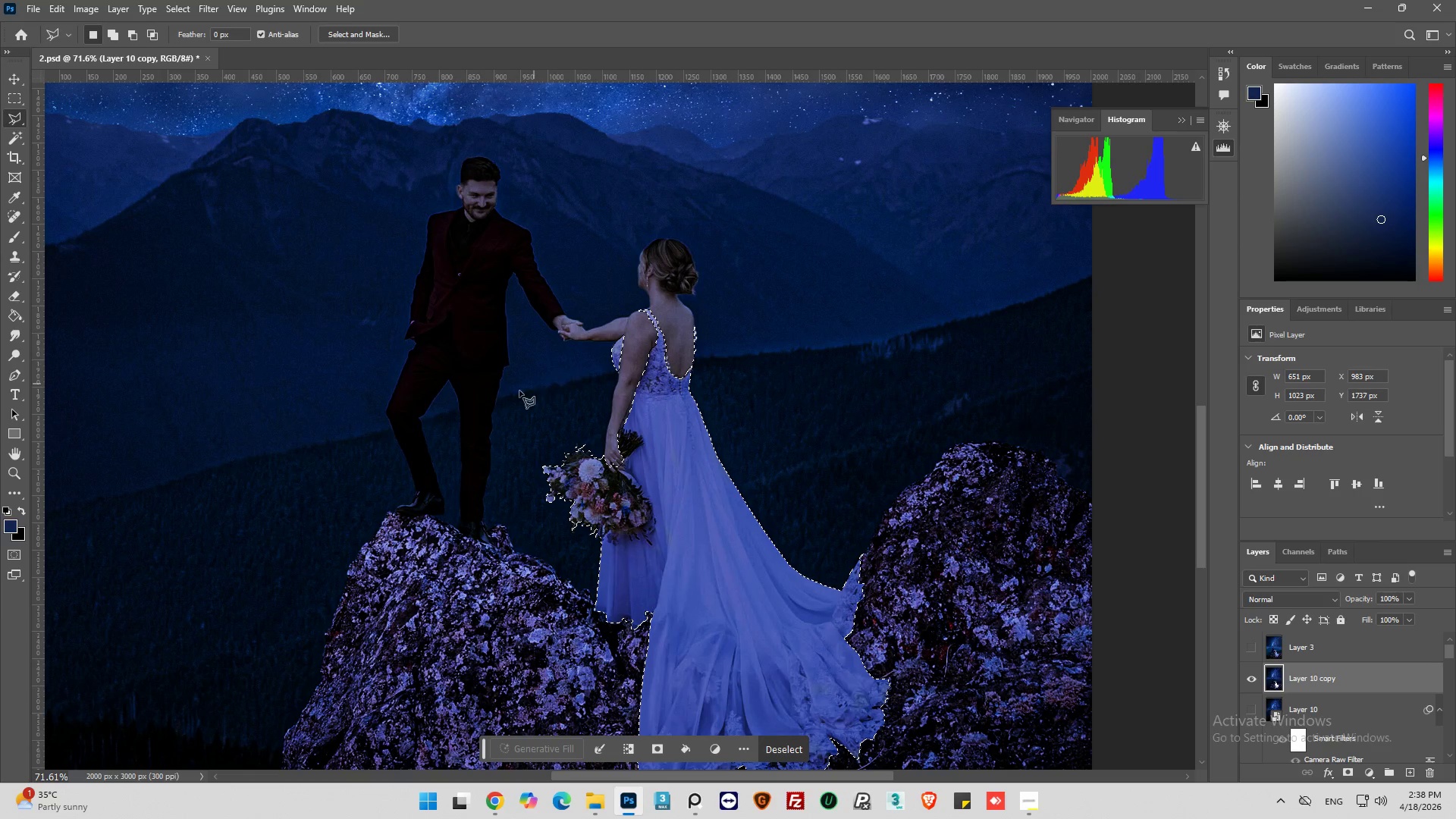 
hold_key(key=AltLeft, duration=0.38)
 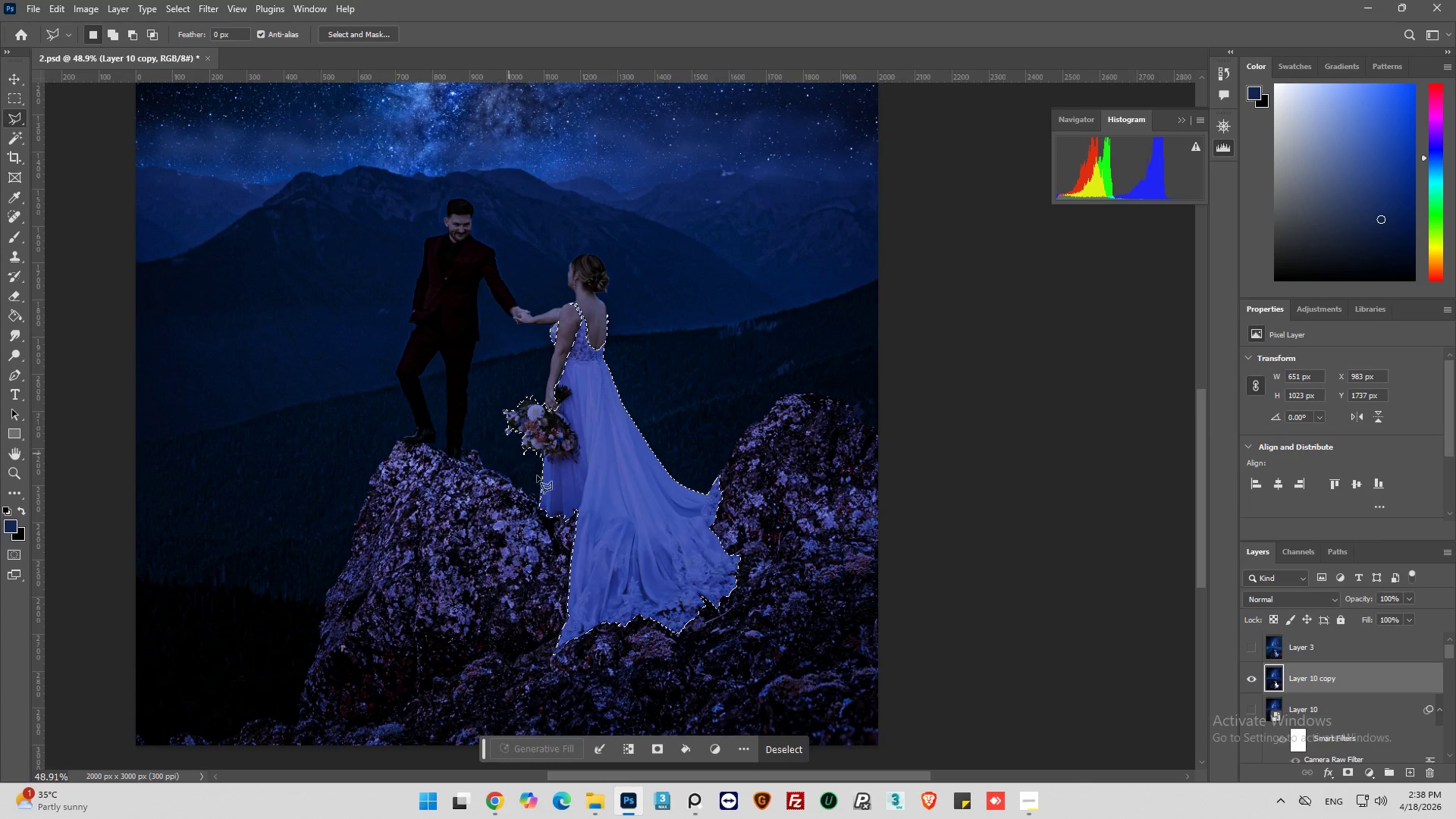 
hold_key(key=AltLeft, duration=1.23)
 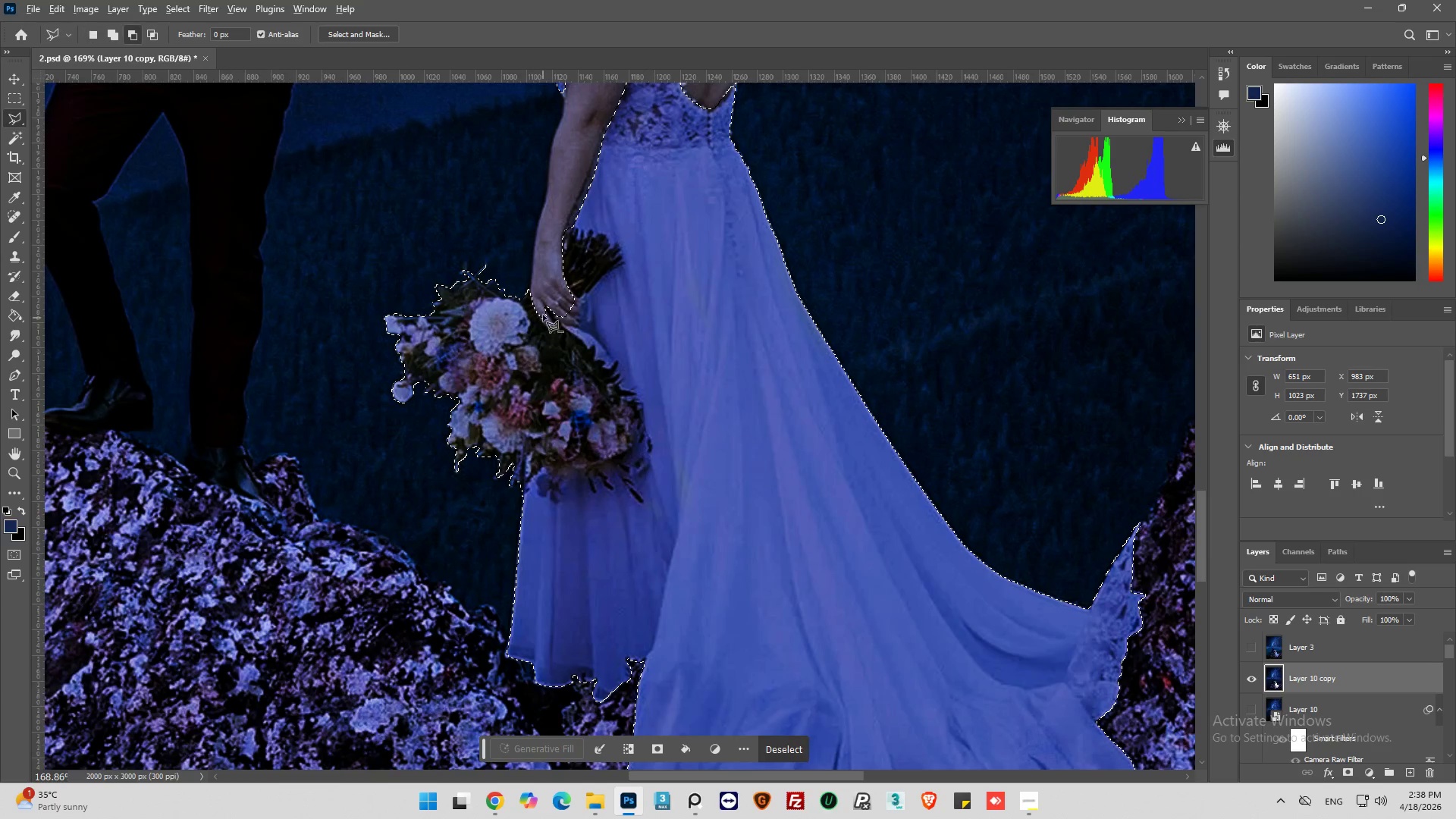 
scroll: coordinate [404, 391], scroll_direction: down, amount: 8.0
 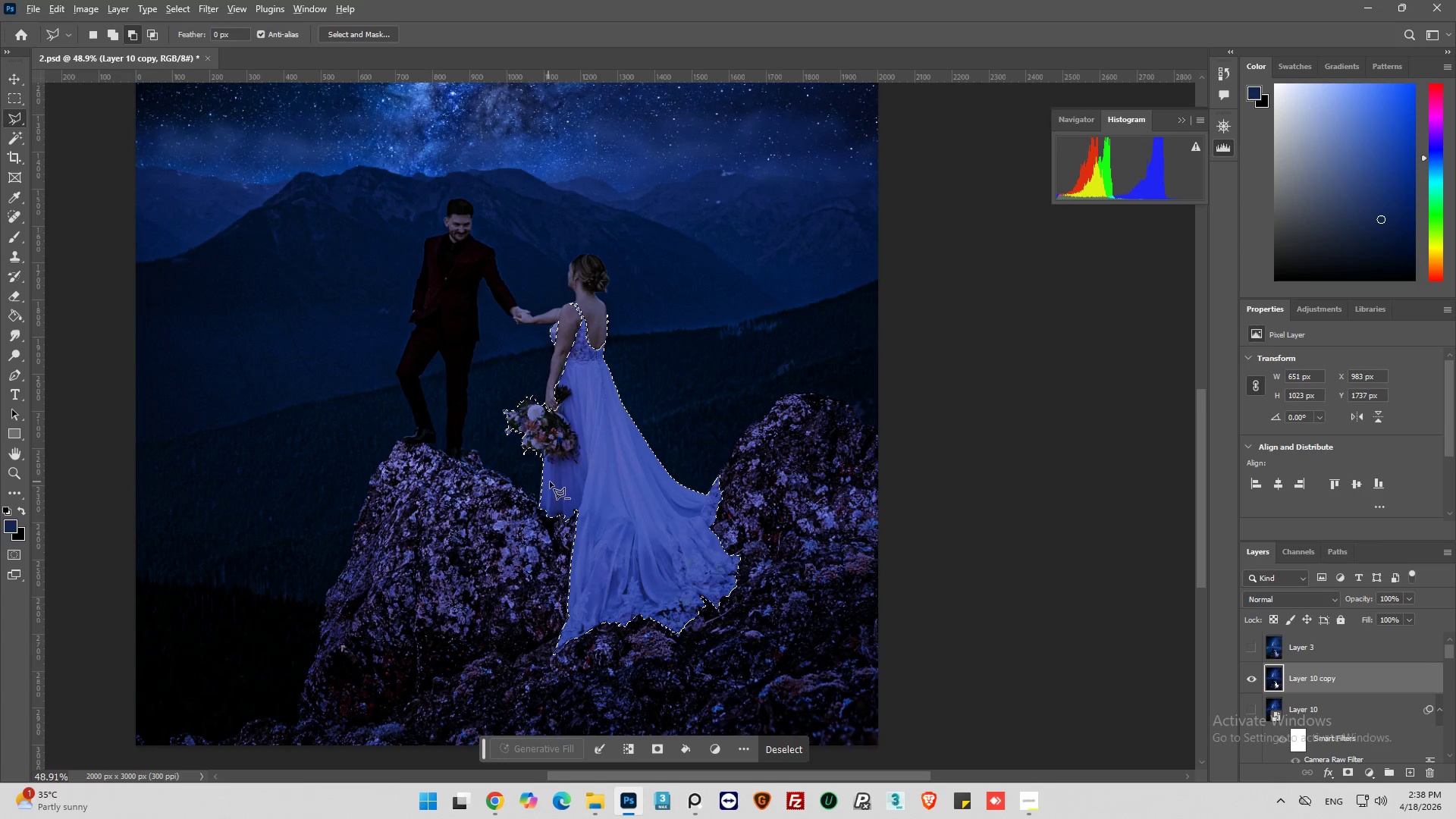 
hold_key(key=AltLeft, duration=0.45)
 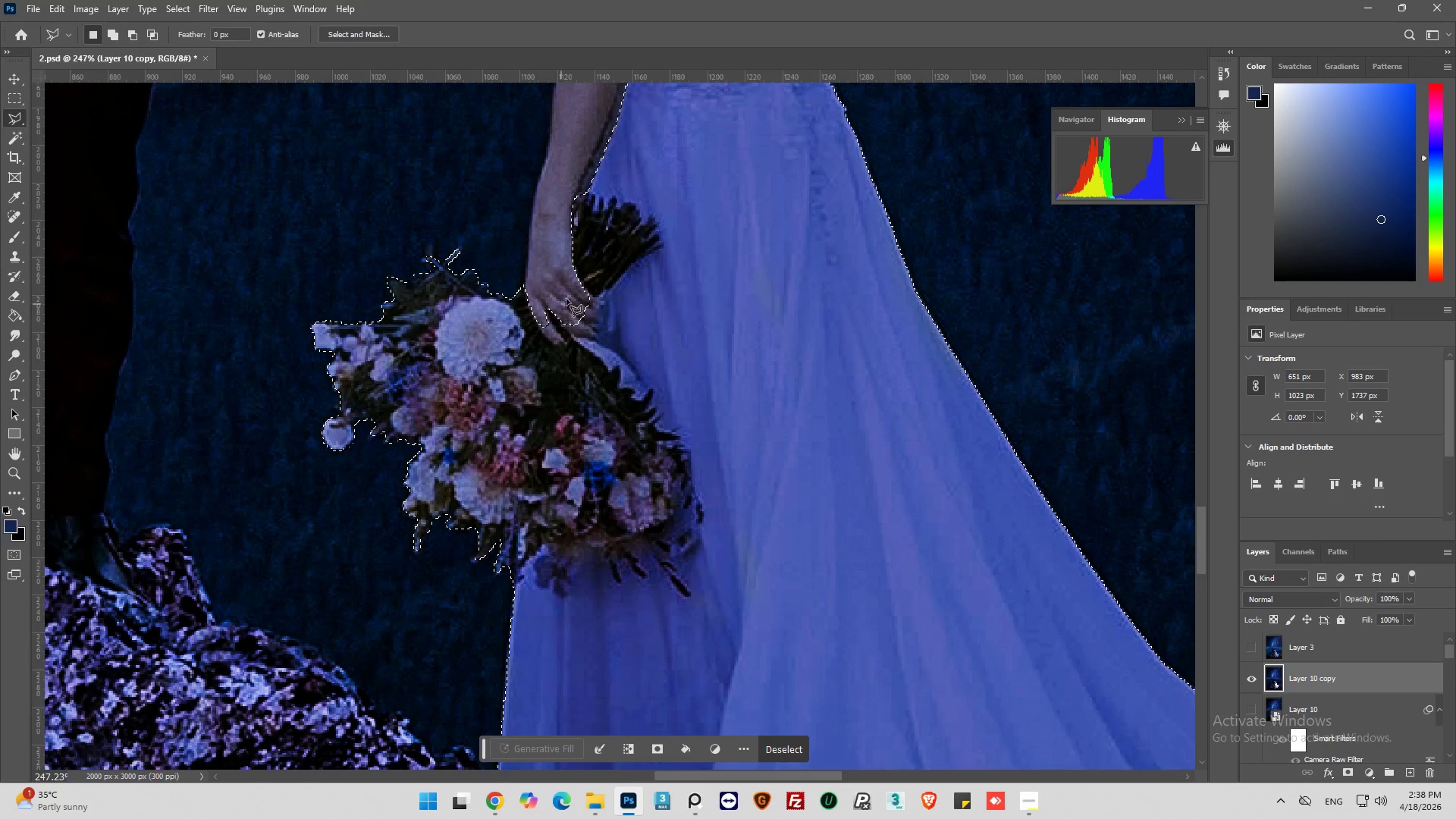 
scroll: coordinate [532, 397], scroll_direction: up, amount: 13.0
 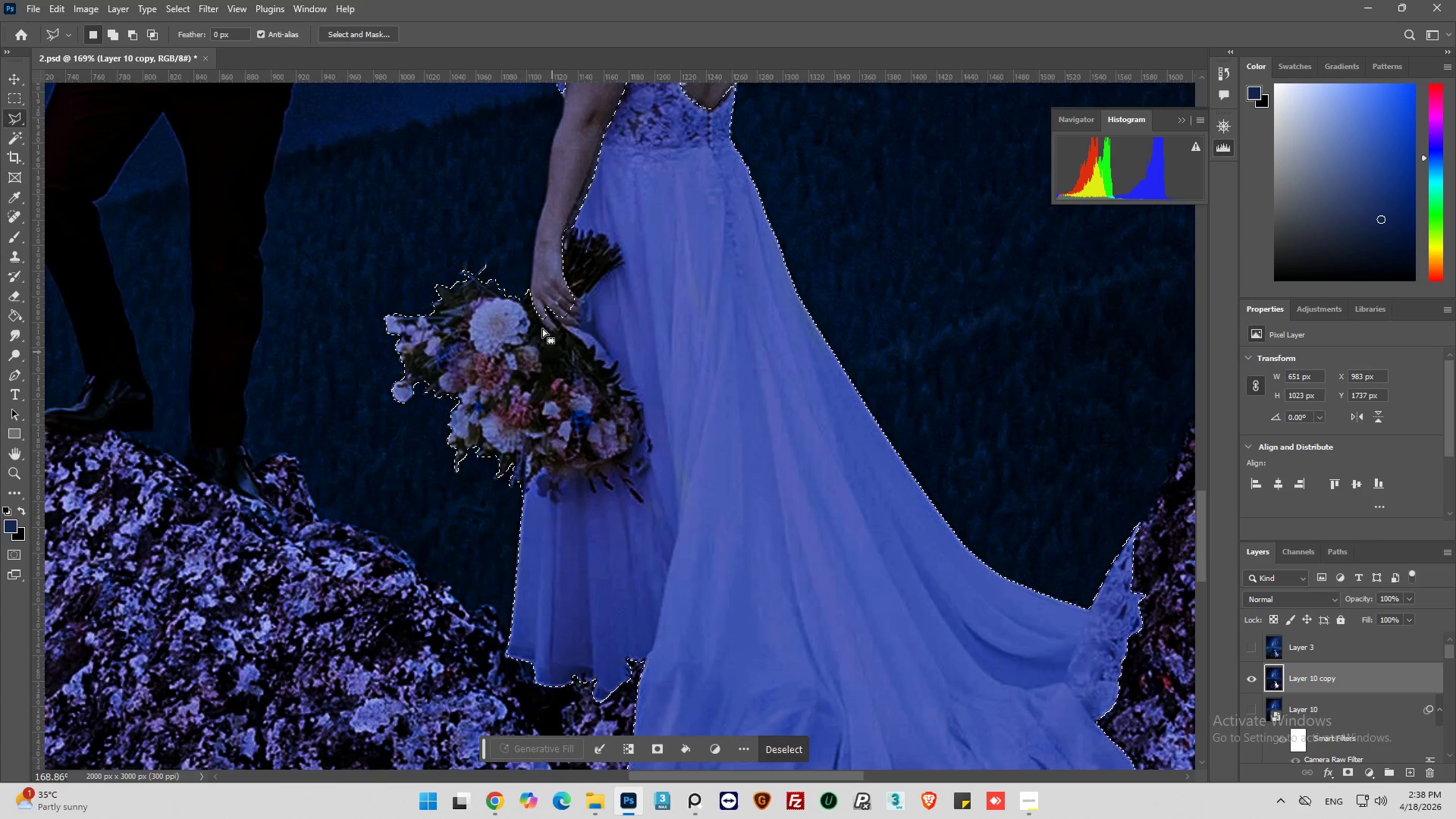 
hold_key(key=AltLeft, duration=0.92)
 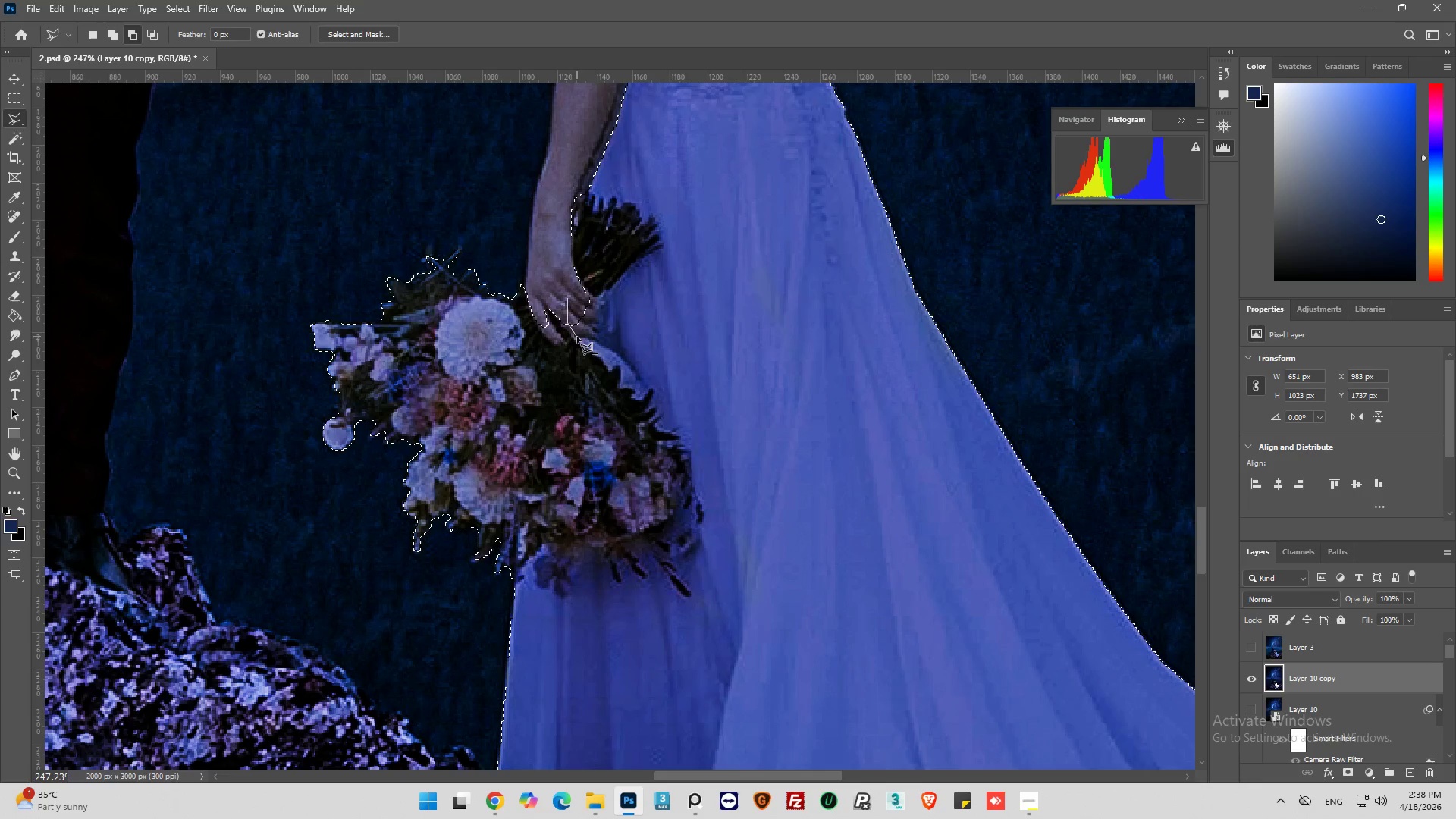 
scroll: coordinate [542, 300], scroll_direction: up, amount: 4.0
 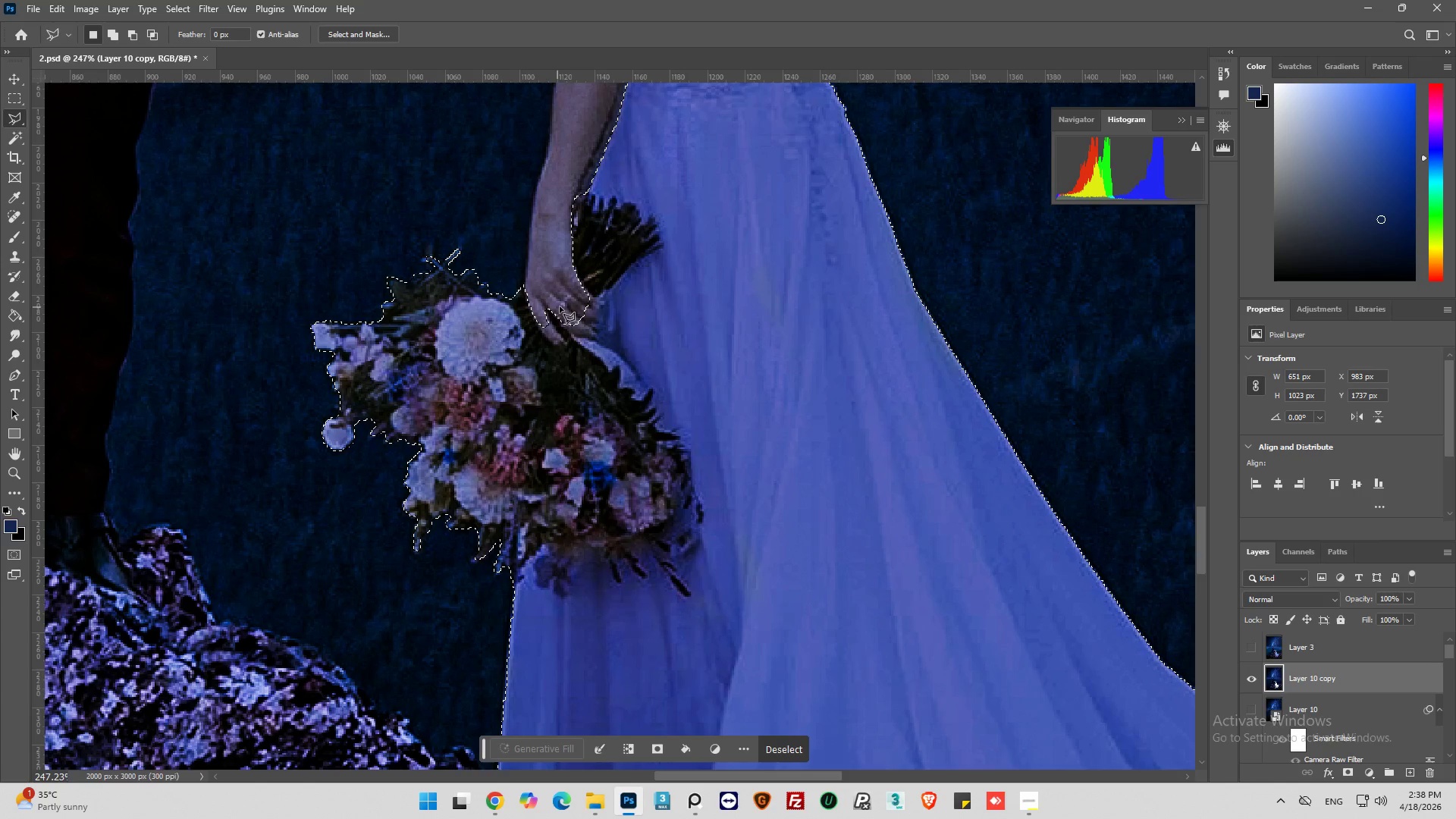 
left_click_drag(start_coordinate=[568, 297], to_coordinate=[568, 301])
 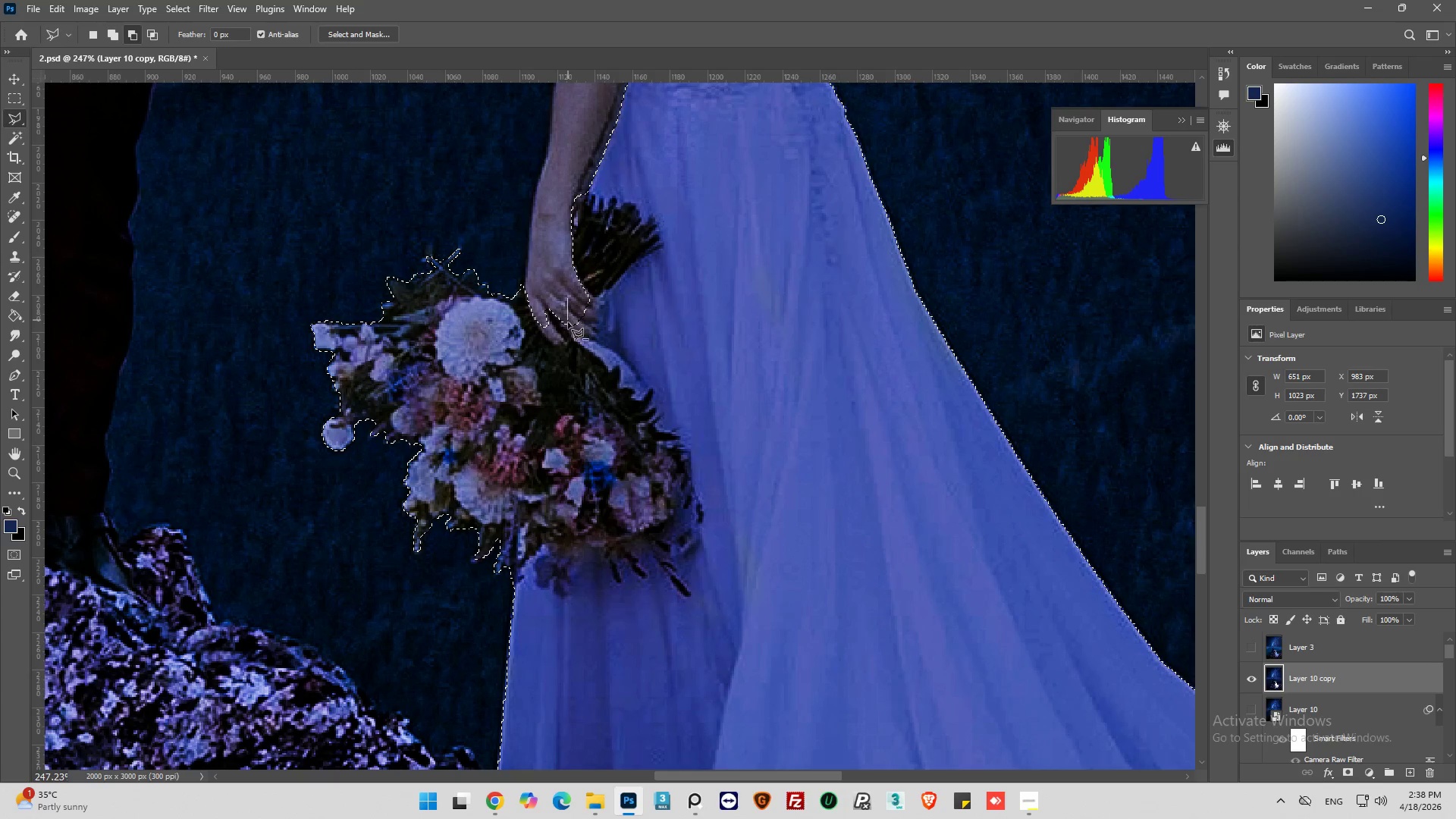 
left_click([568, 323])
 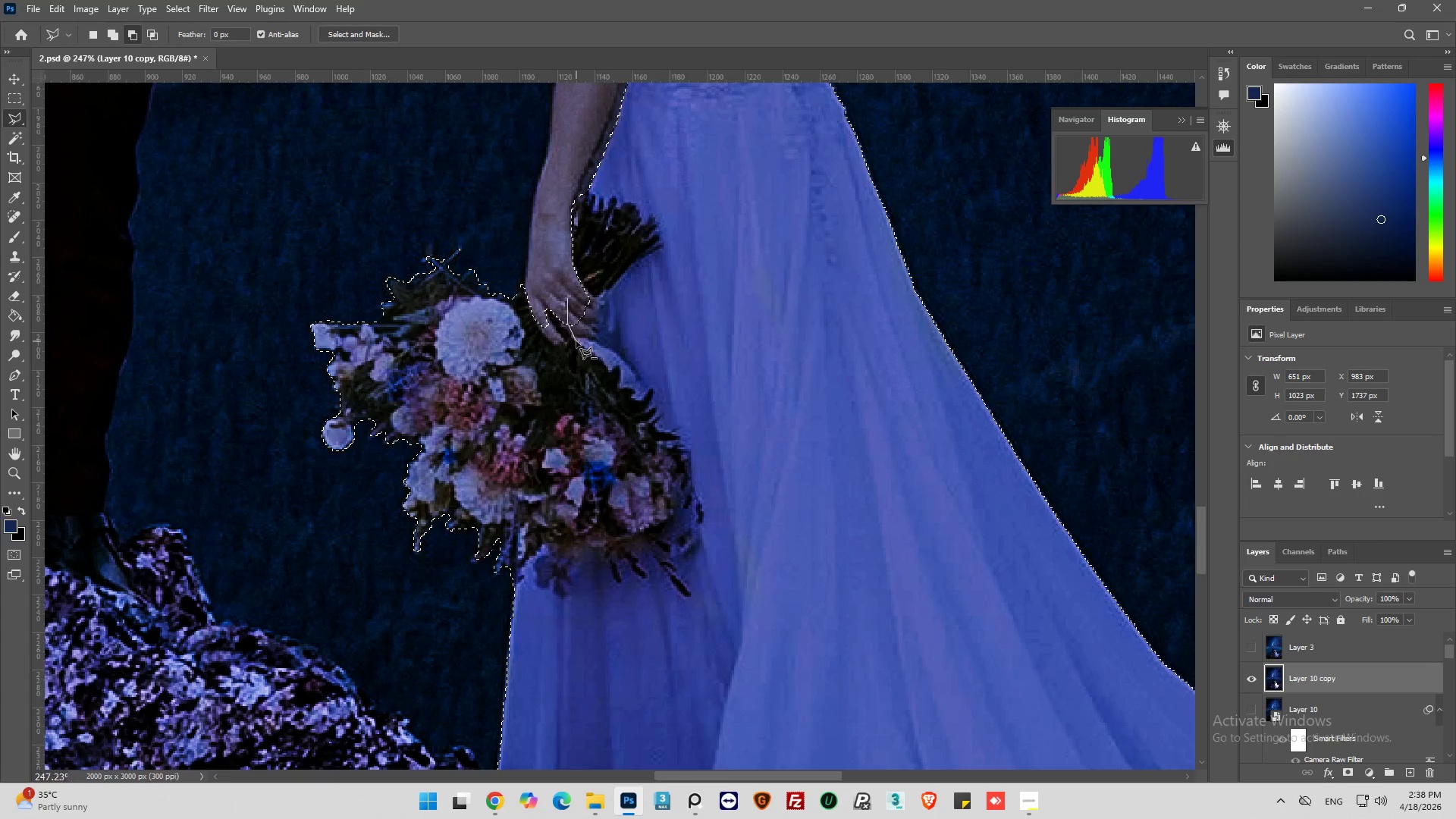 
left_click_drag(start_coordinate=[576, 342], to_coordinate=[588, 348])
 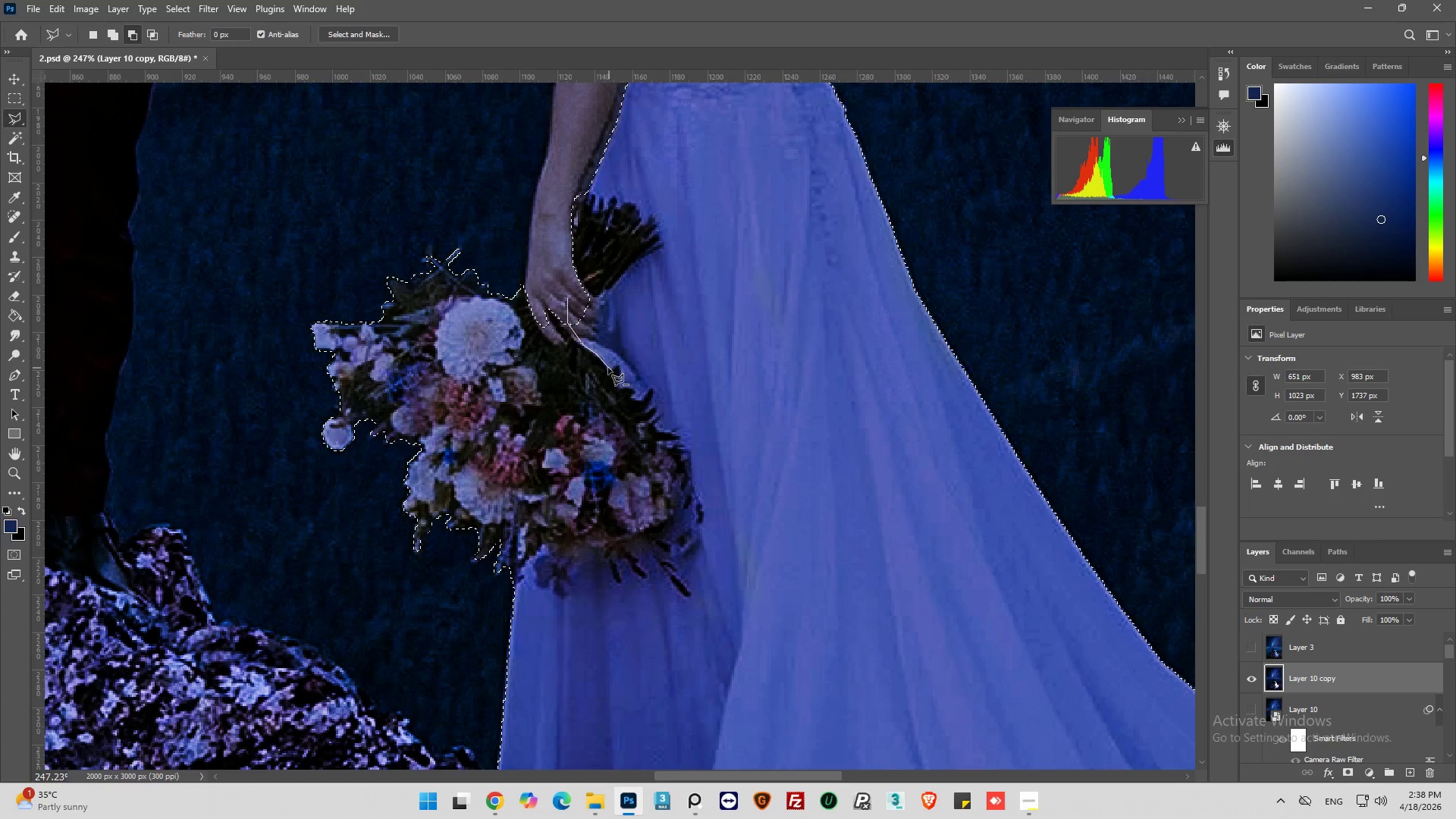 
left_click([607, 368])
 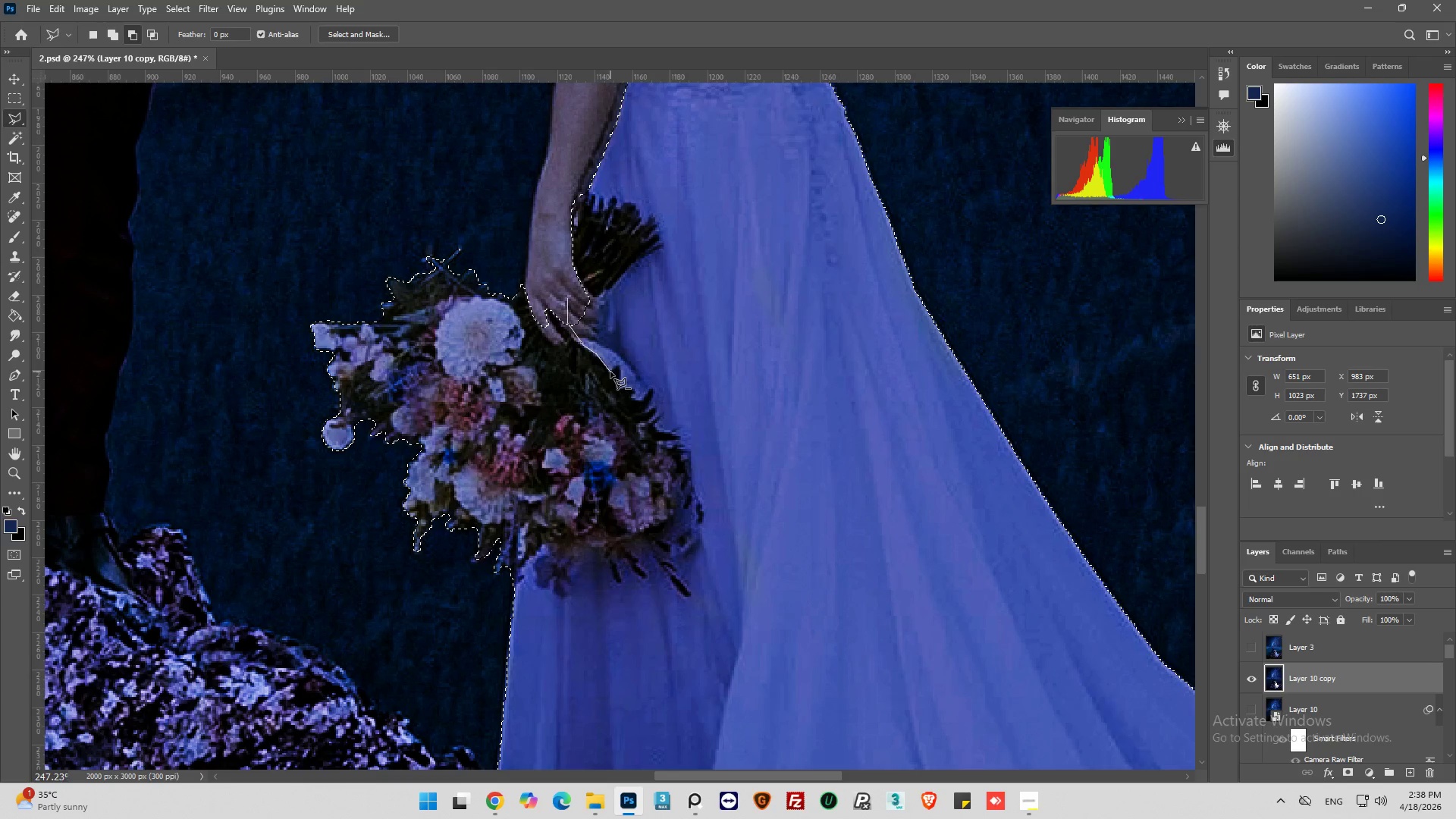 
left_click([610, 372])
 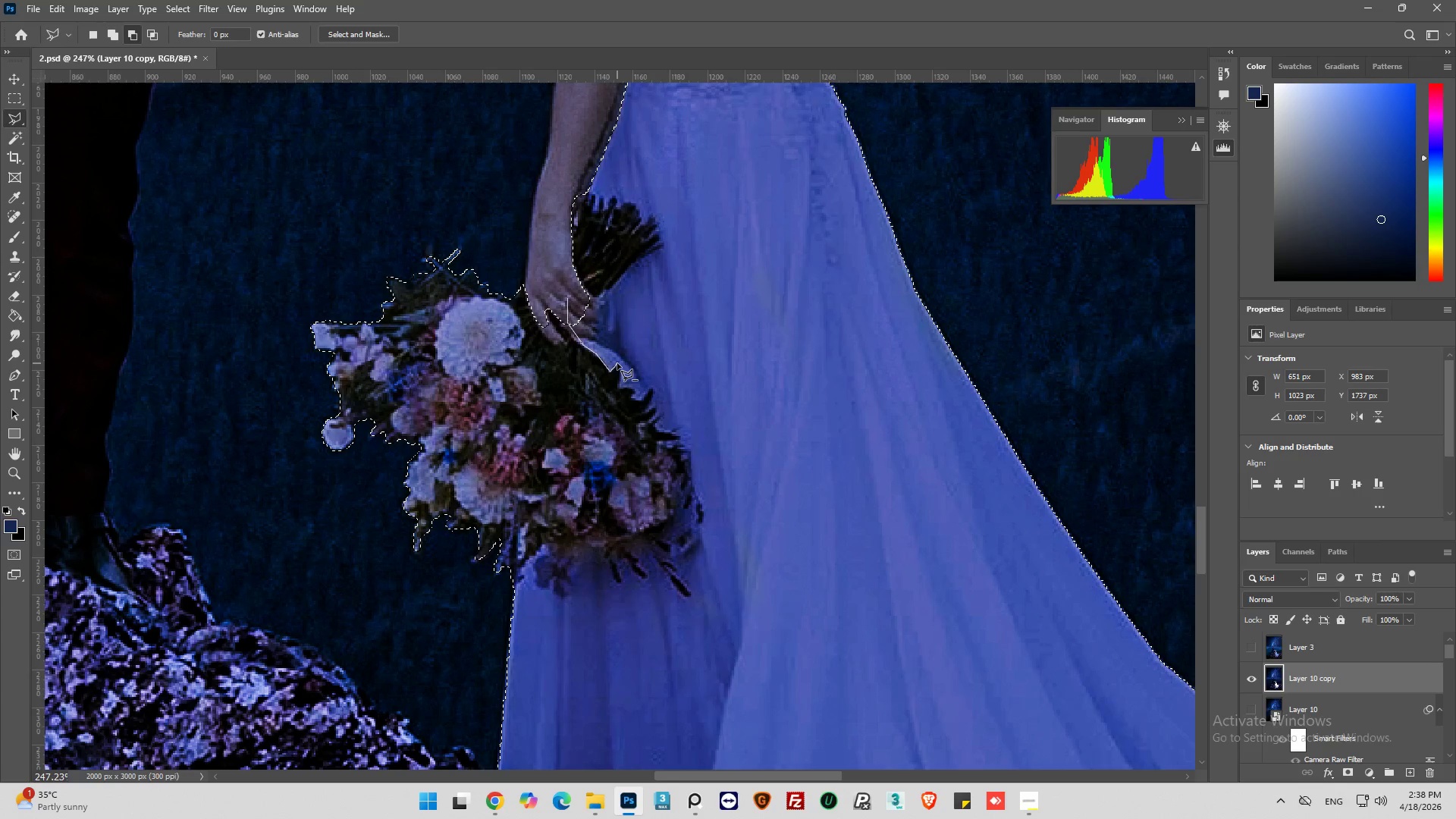 
double_click([618, 363])
 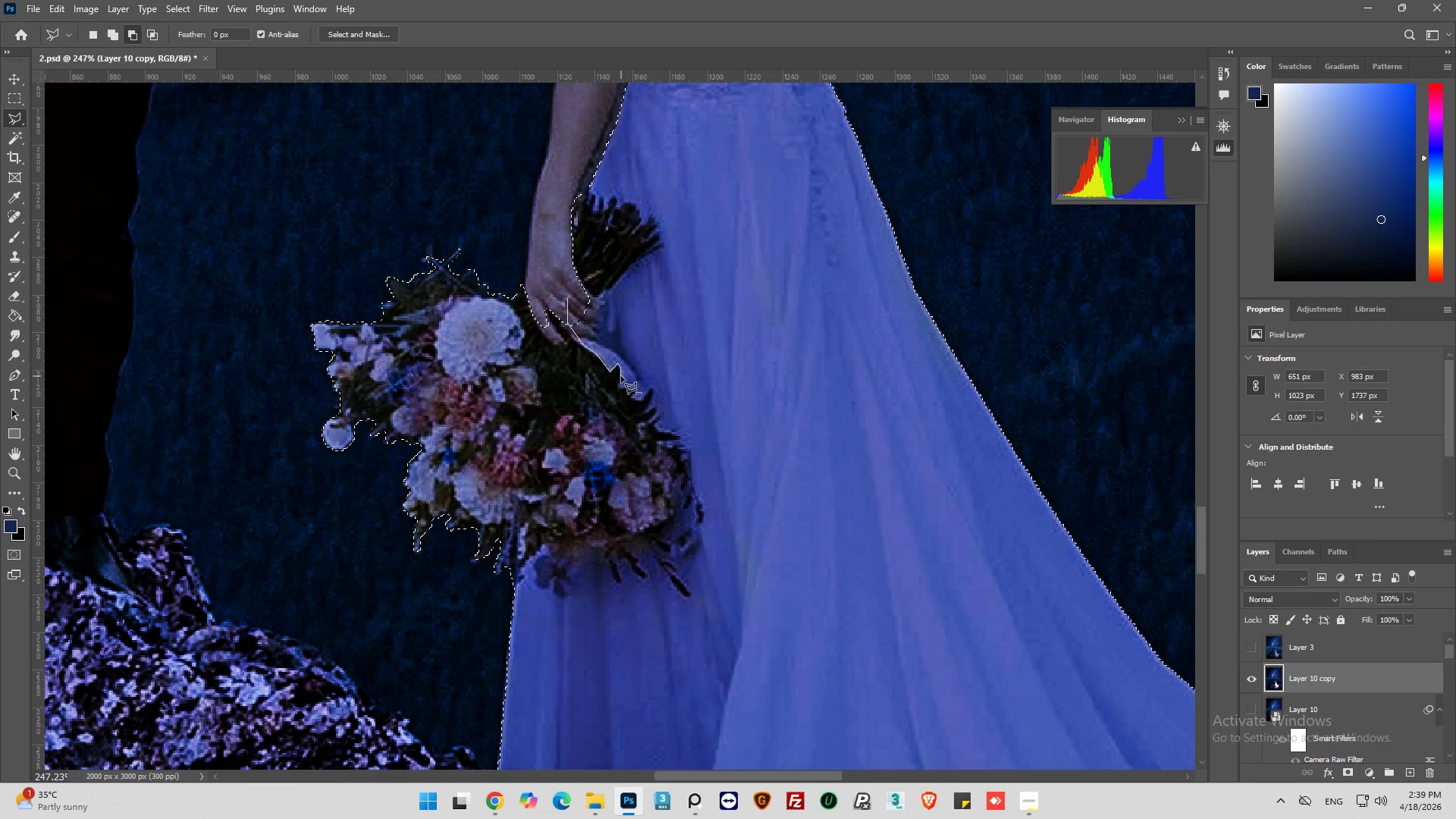 
left_click([621, 377])
 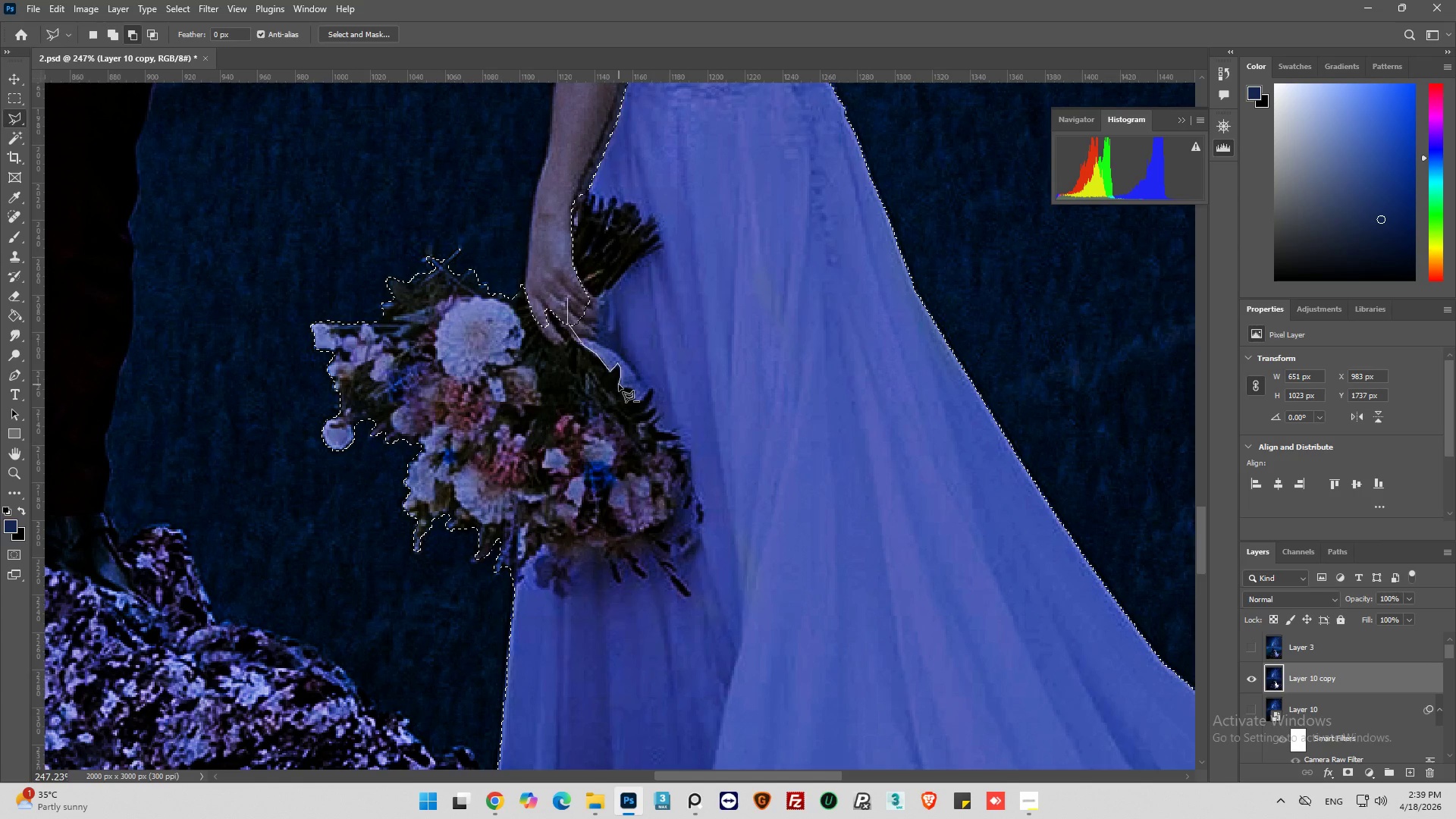 
left_click([619, 384])
 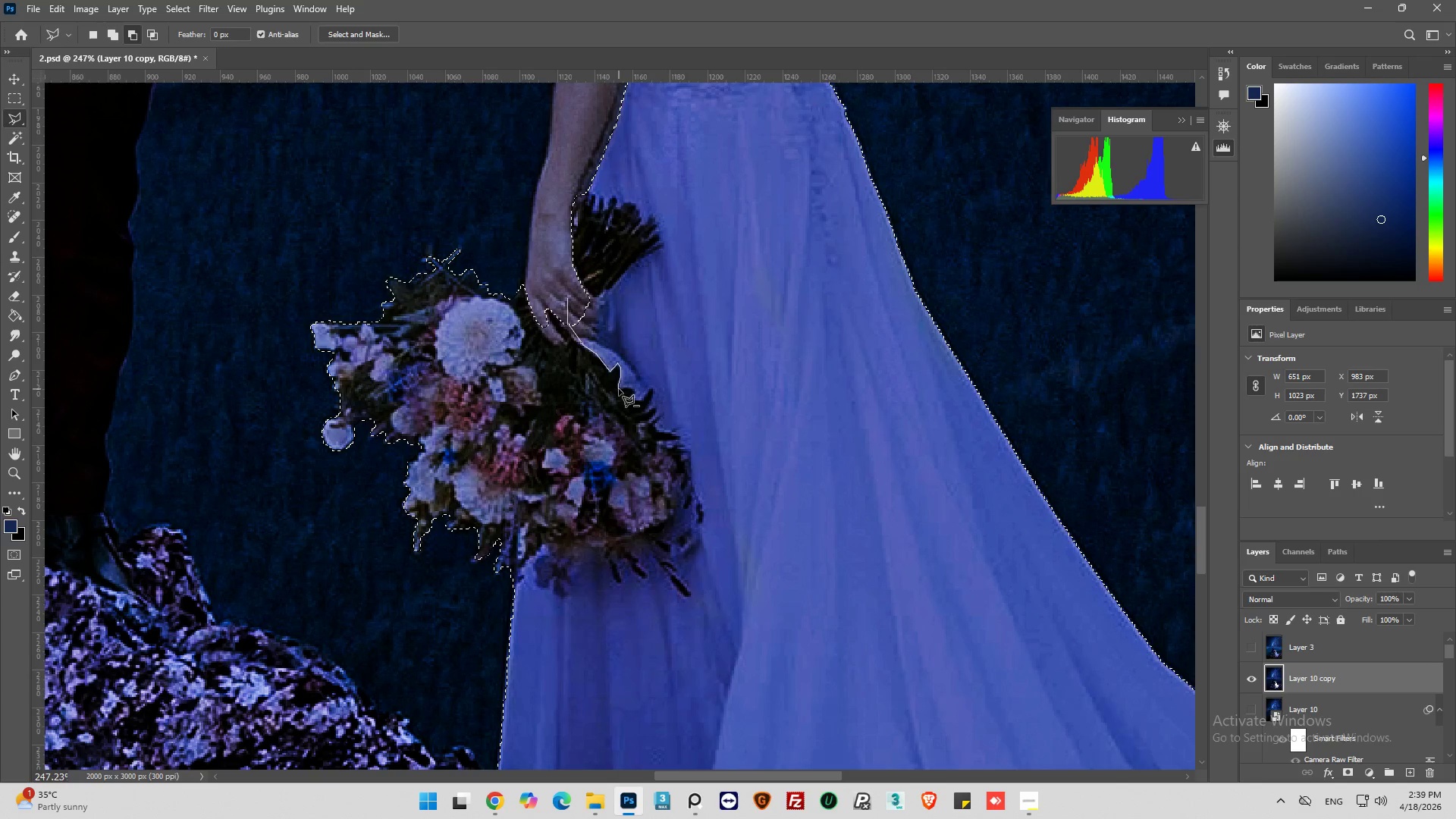 
left_click([619, 389])
 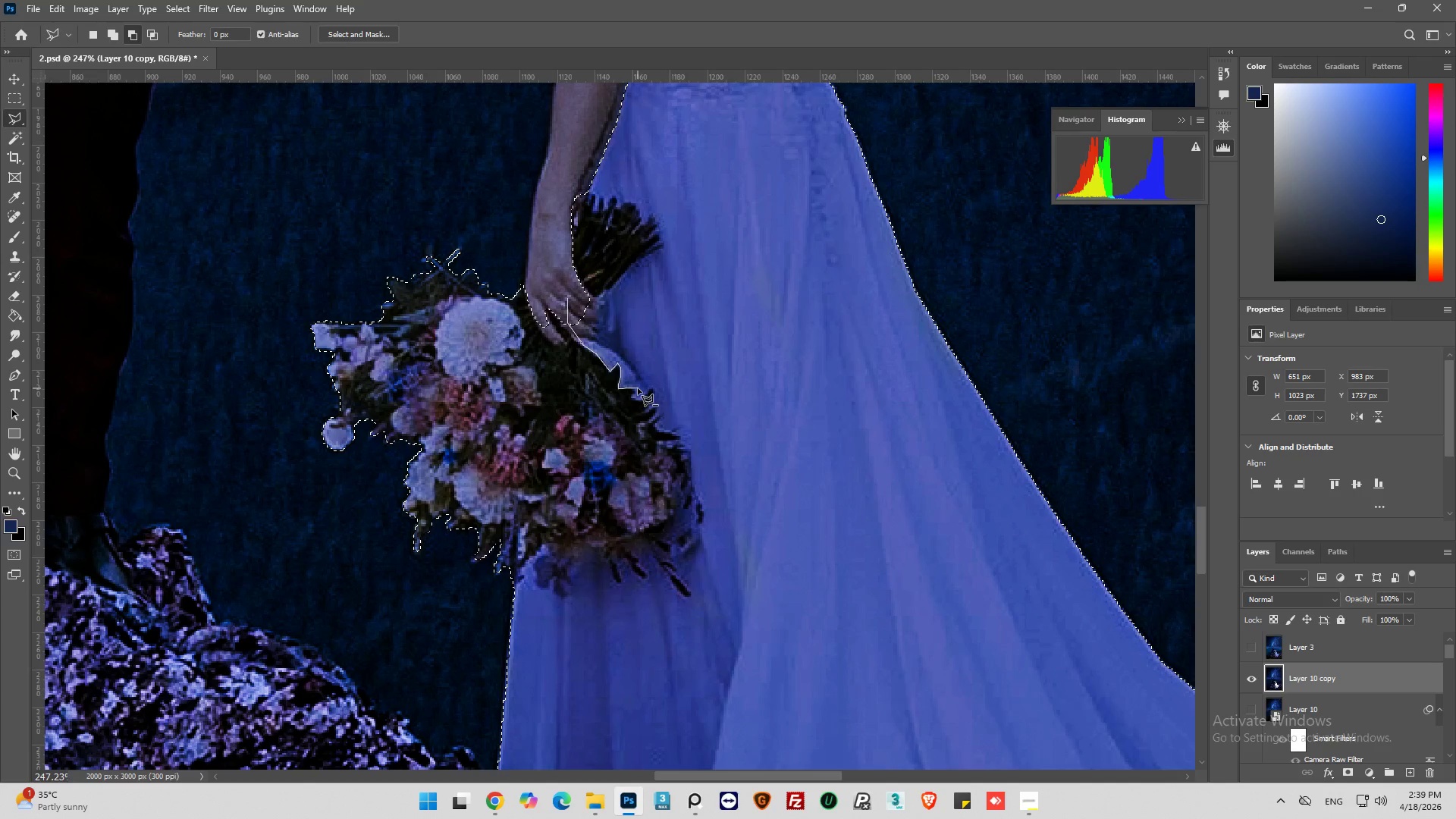 
left_click([635, 390])
 